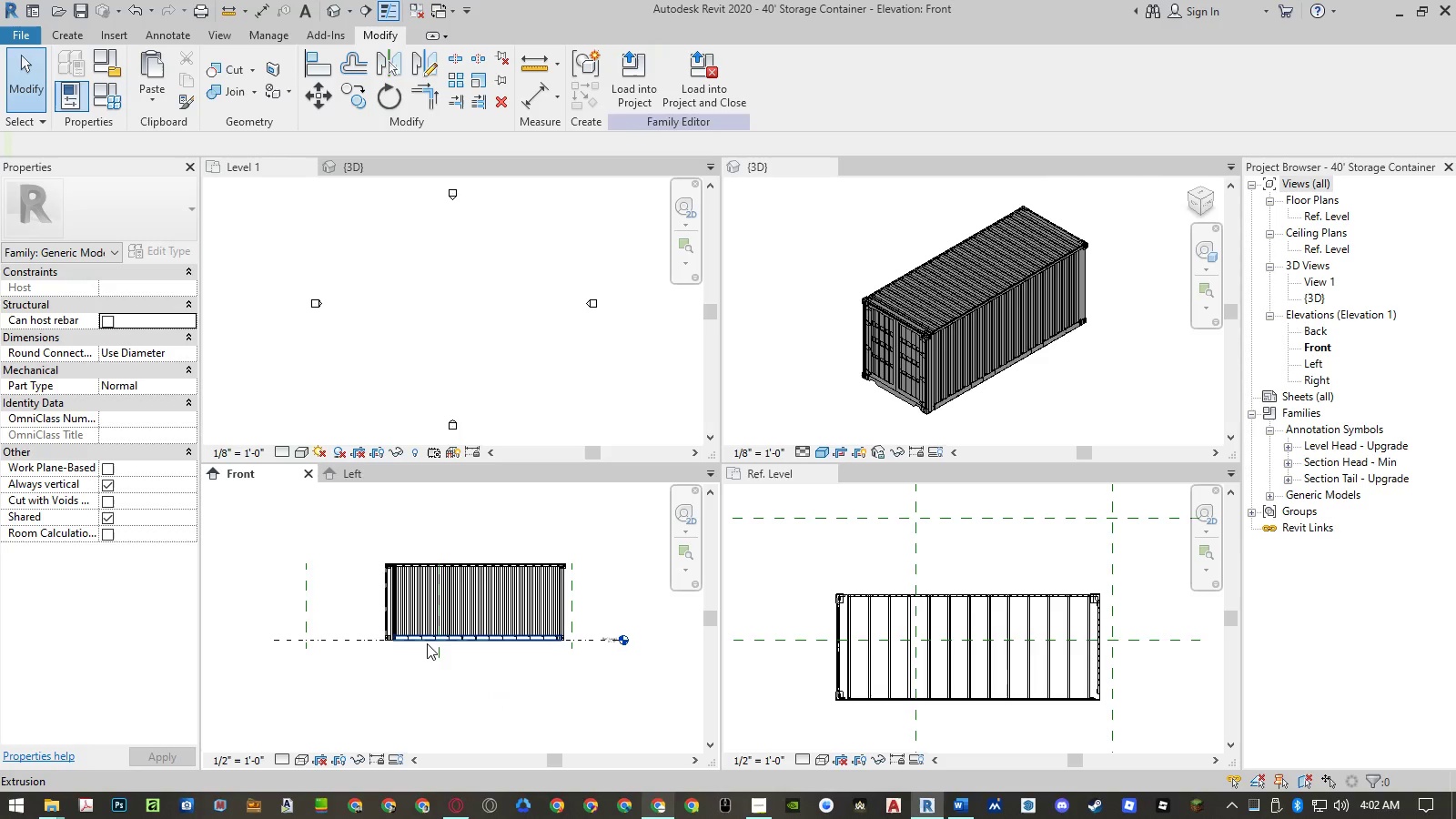 
scroll: coordinate [419, 644], scroll_direction: up, amount: 11.0
 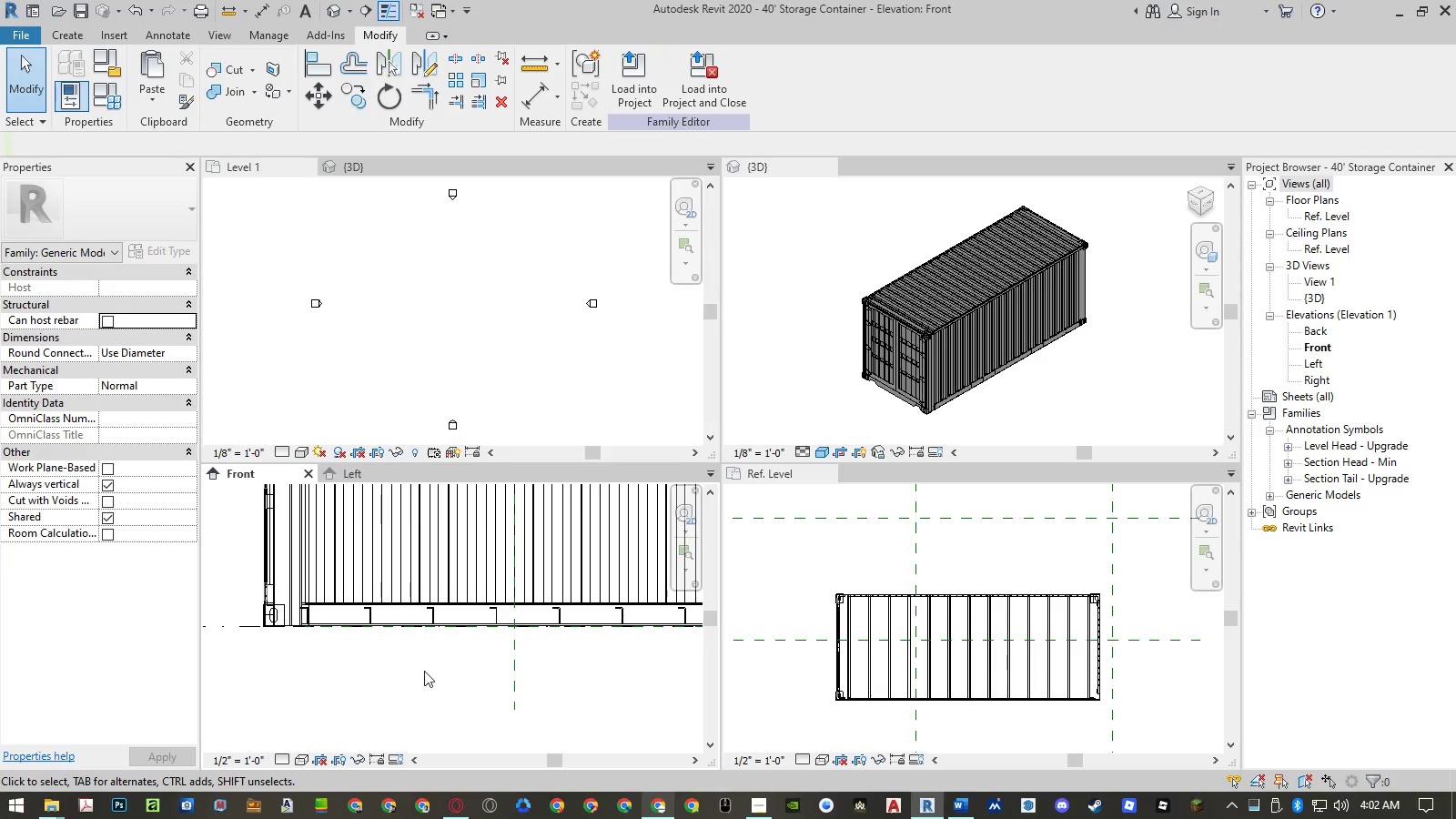 
scroll: coordinate [420, 642], scroll_direction: down, amount: 6.0
 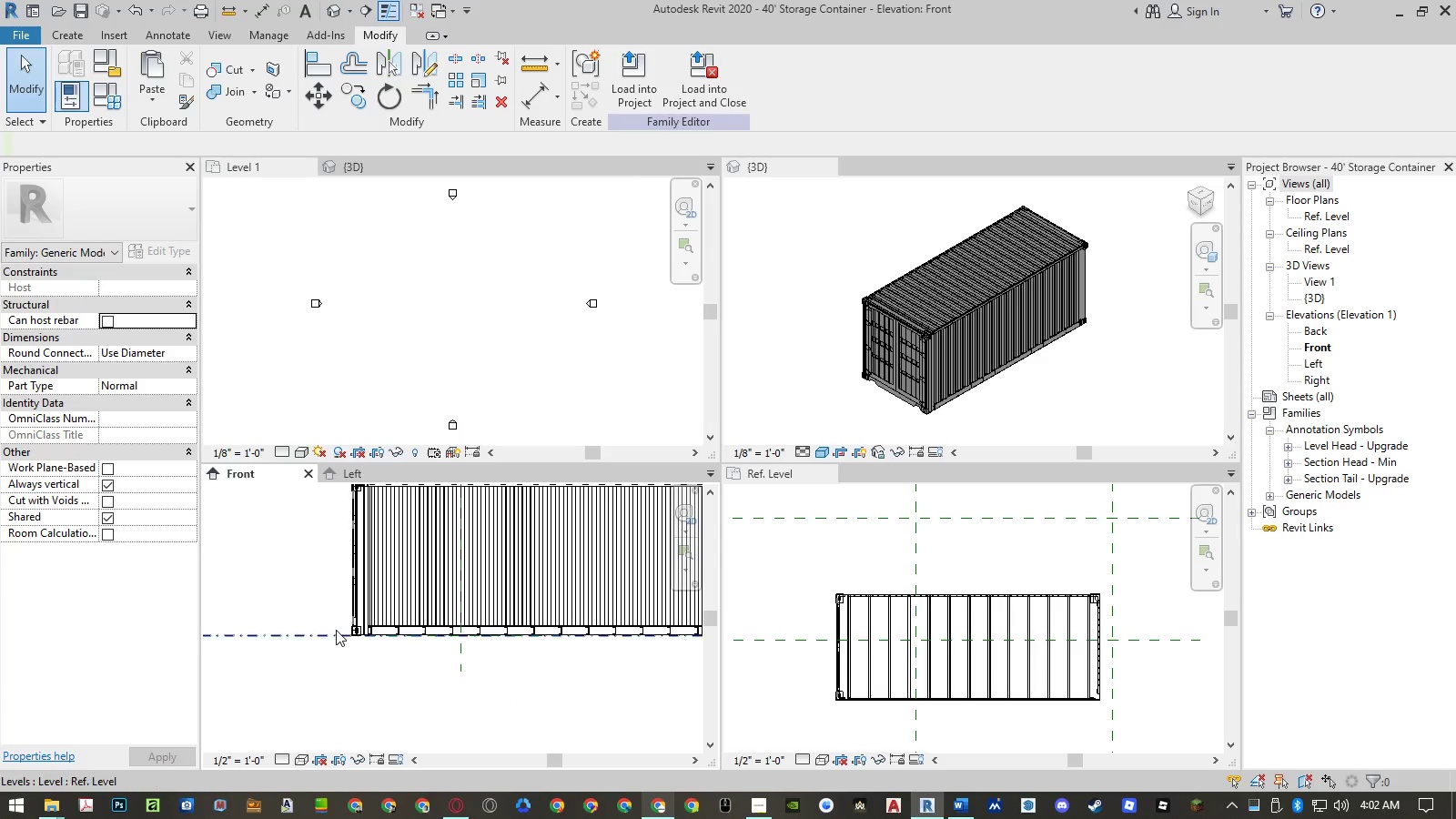 
left_click([337, 631])
 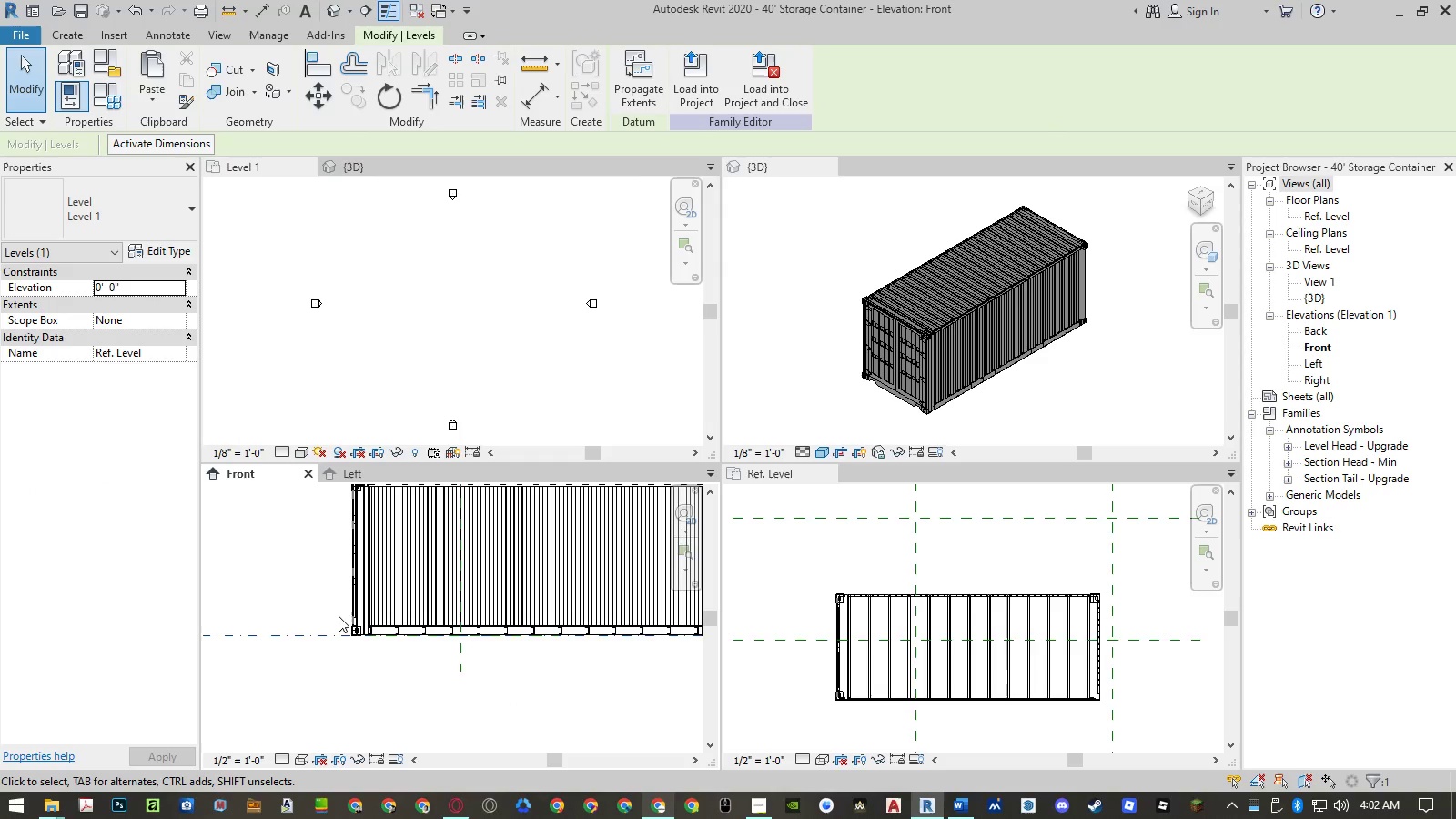 
left_click([339, 611])
 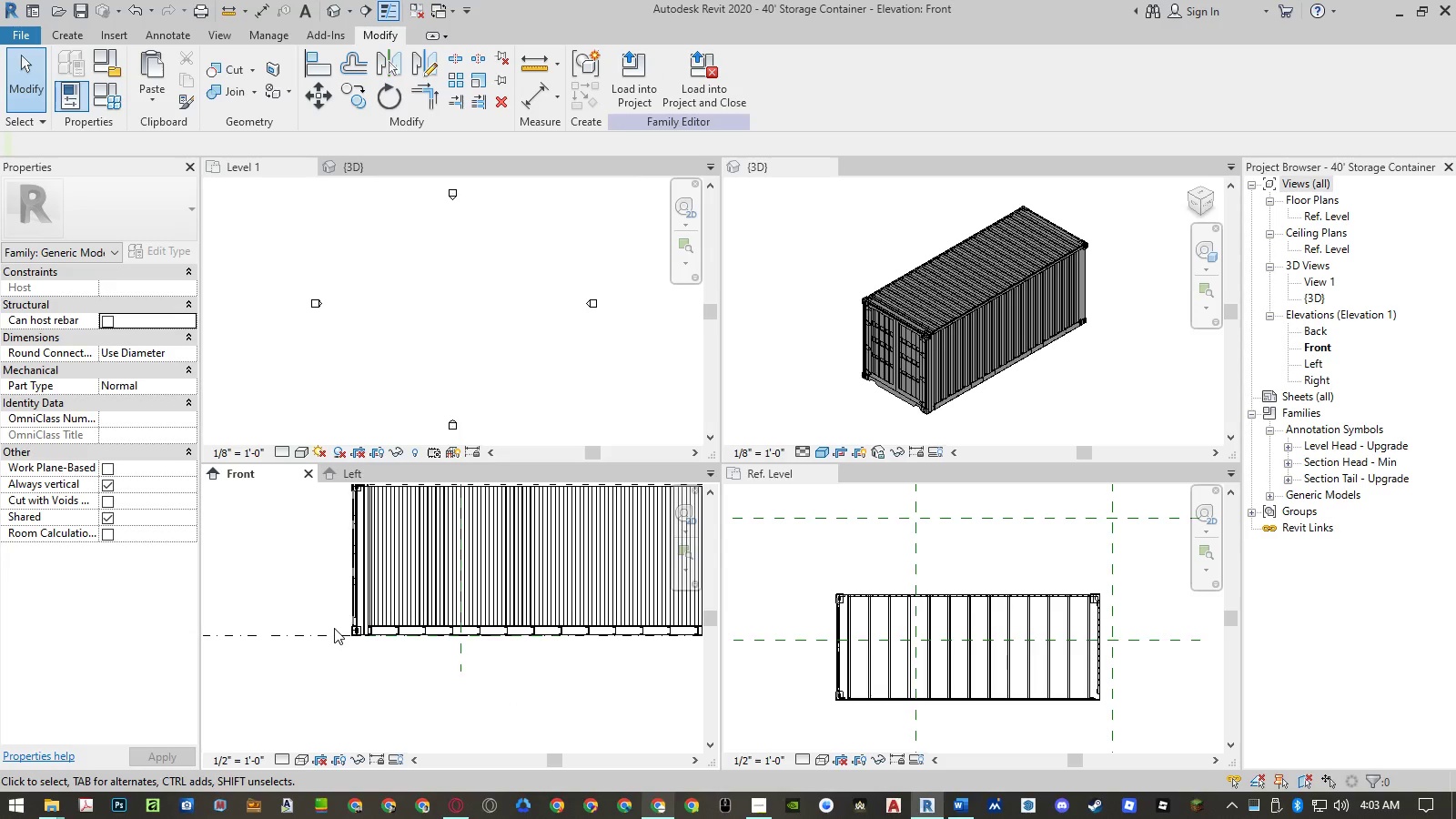 
left_click_drag(start_coordinate=[334, 628], to_coordinate=[593, 648])
 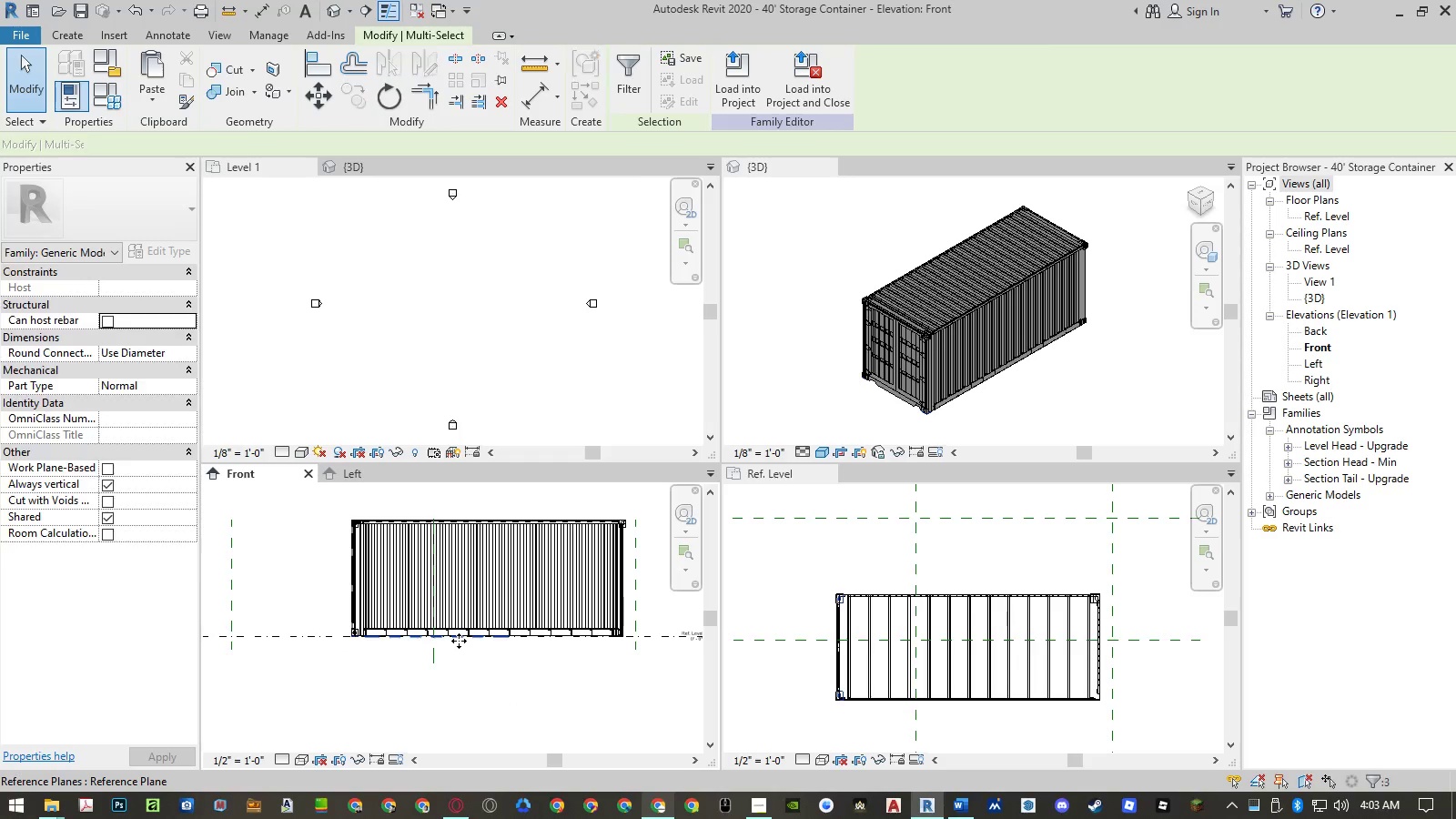 
scroll: coordinate [349, 639], scroll_direction: down, amount: 2.0
 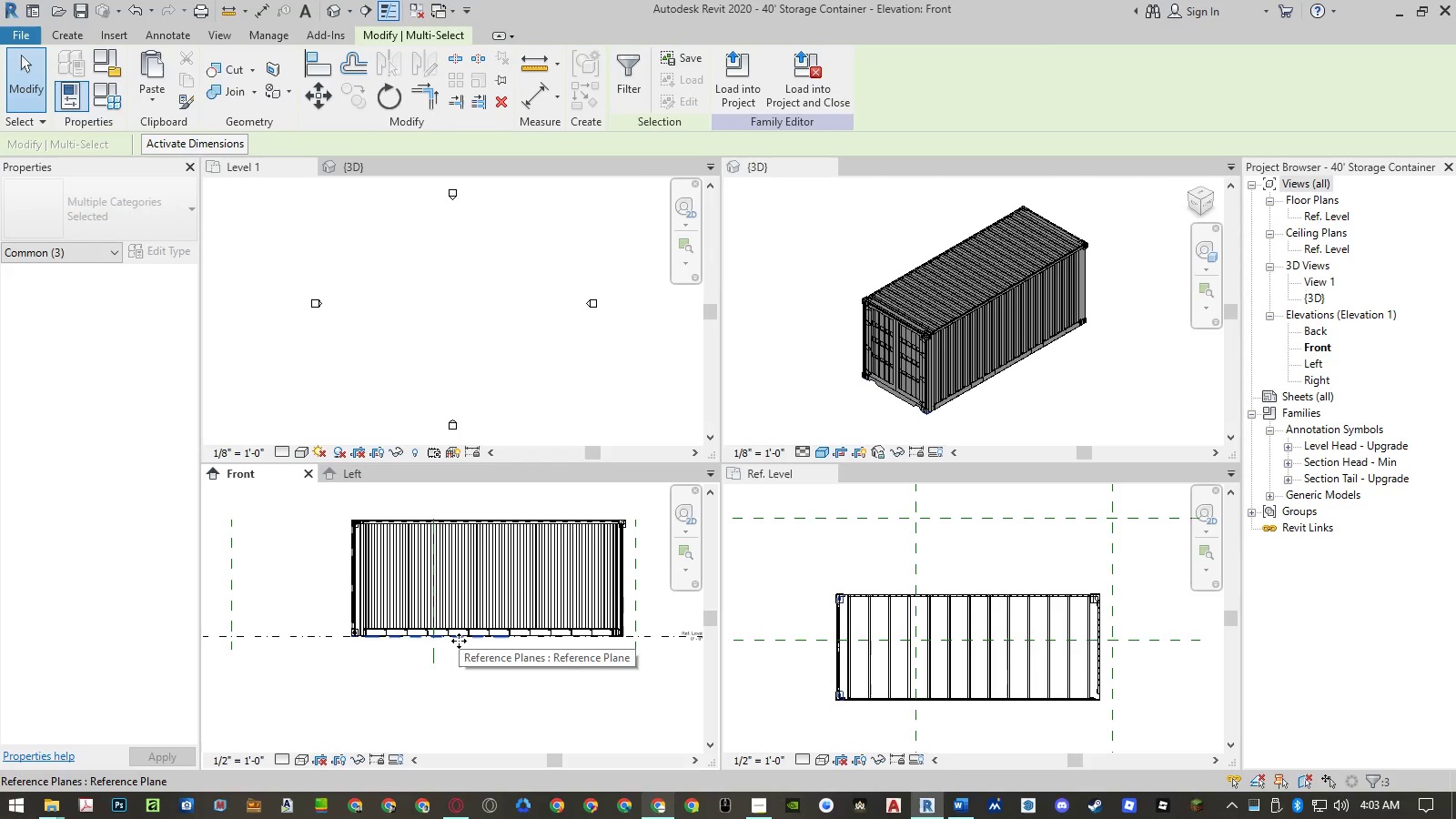 
left_click([355, 651])
 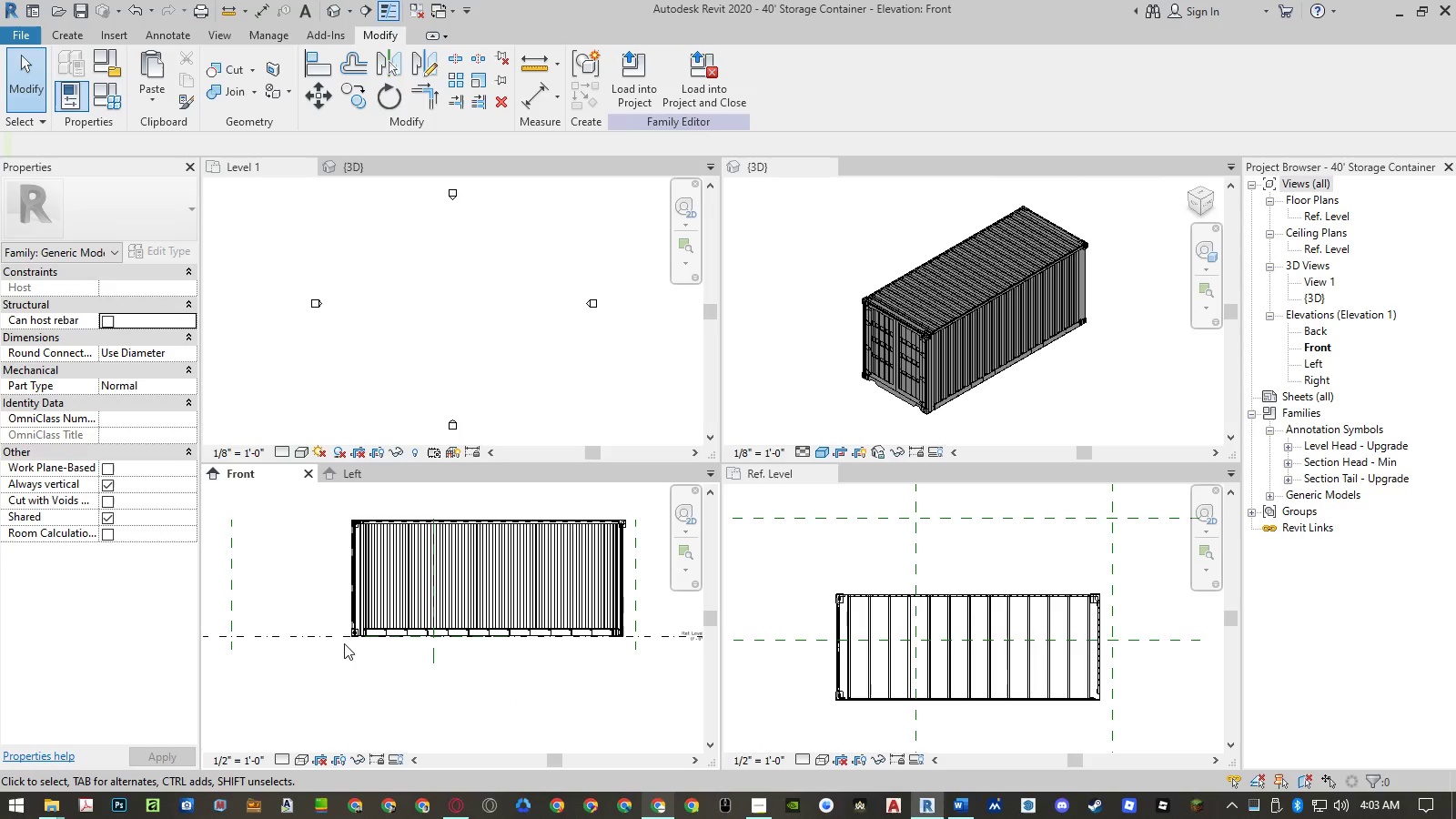 
left_click([344, 643])
 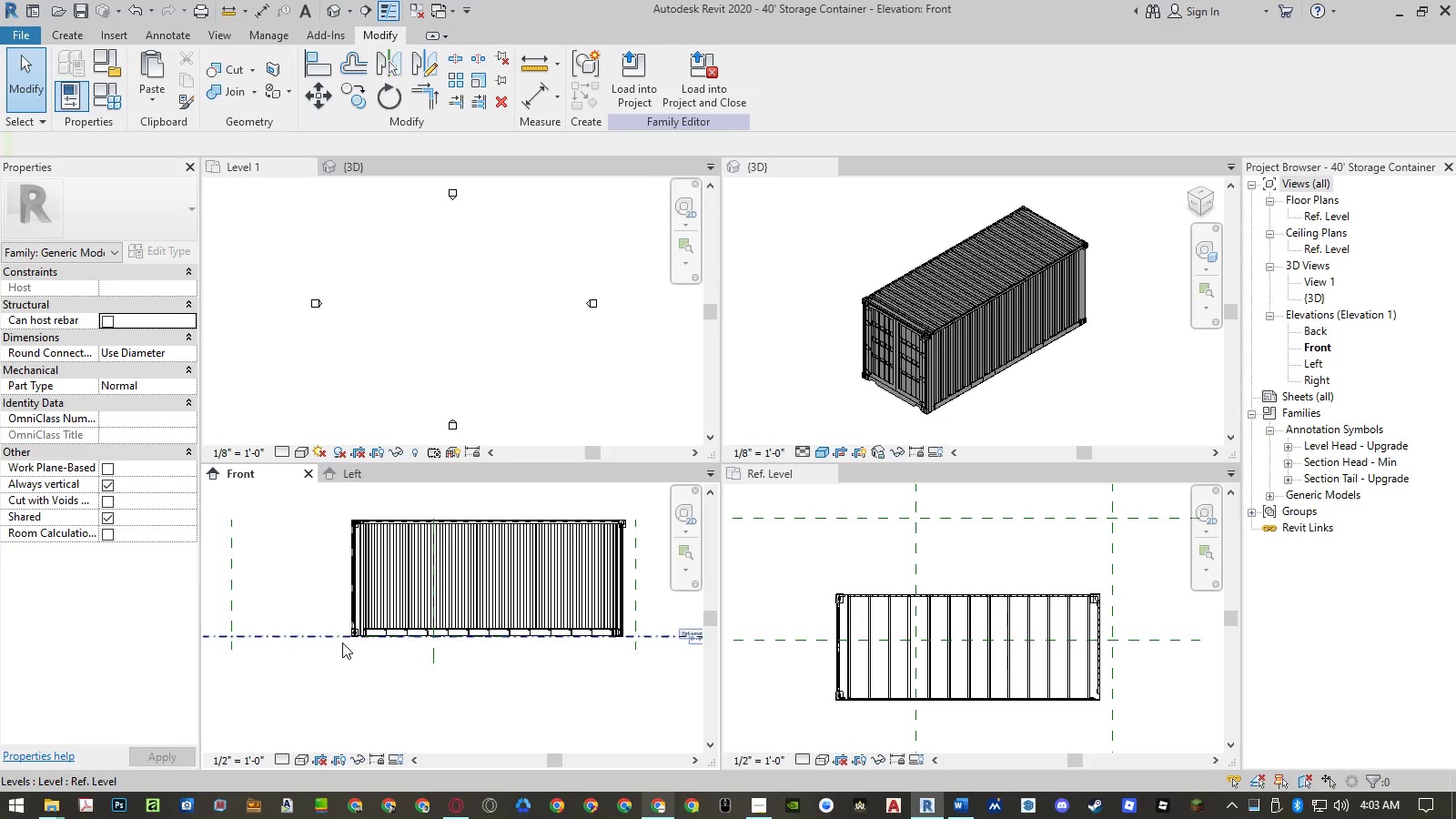 
left_click_drag(start_coordinate=[341, 641], to_coordinate=[432, 643])
 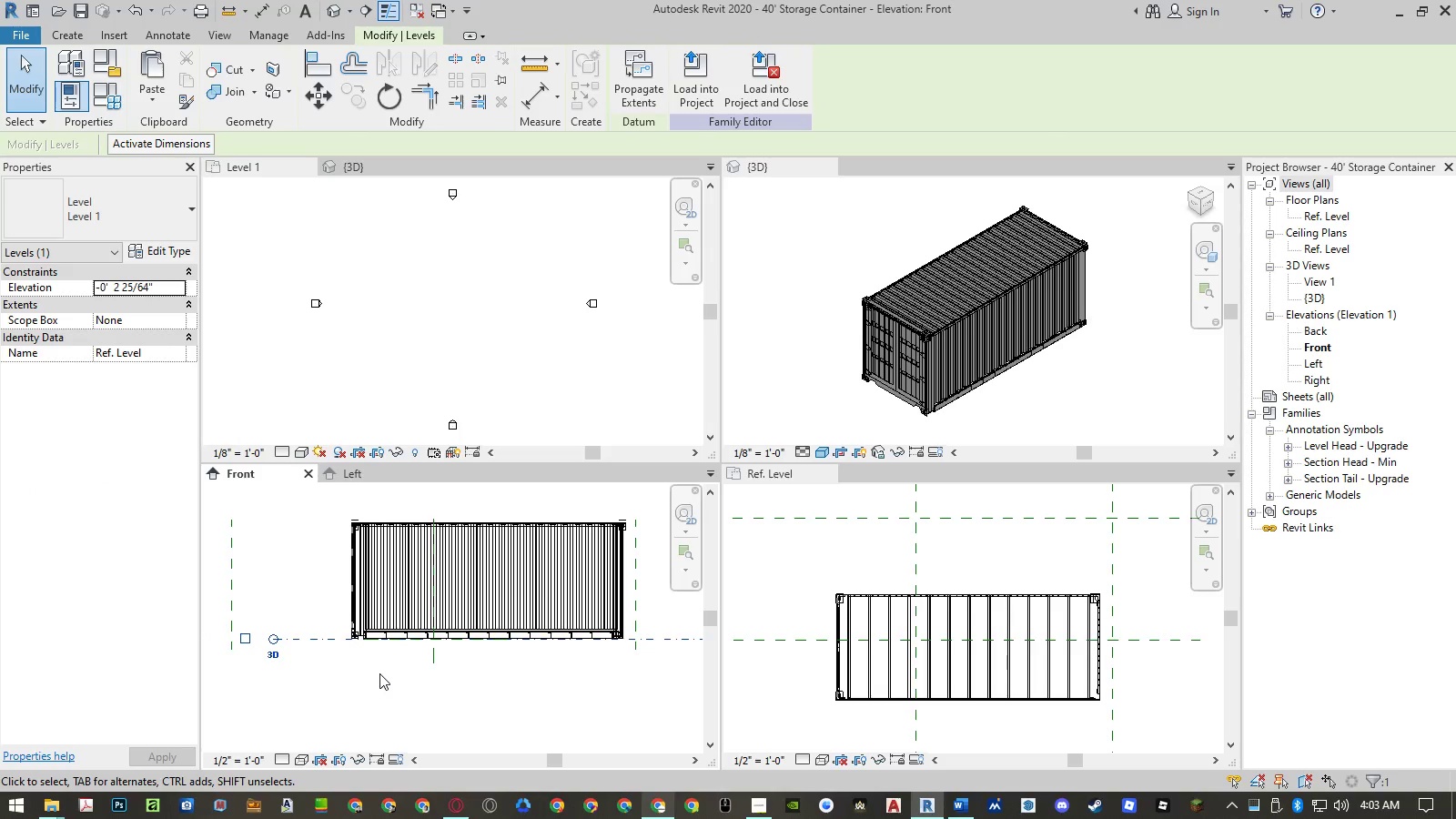 
key(Control+Z)
 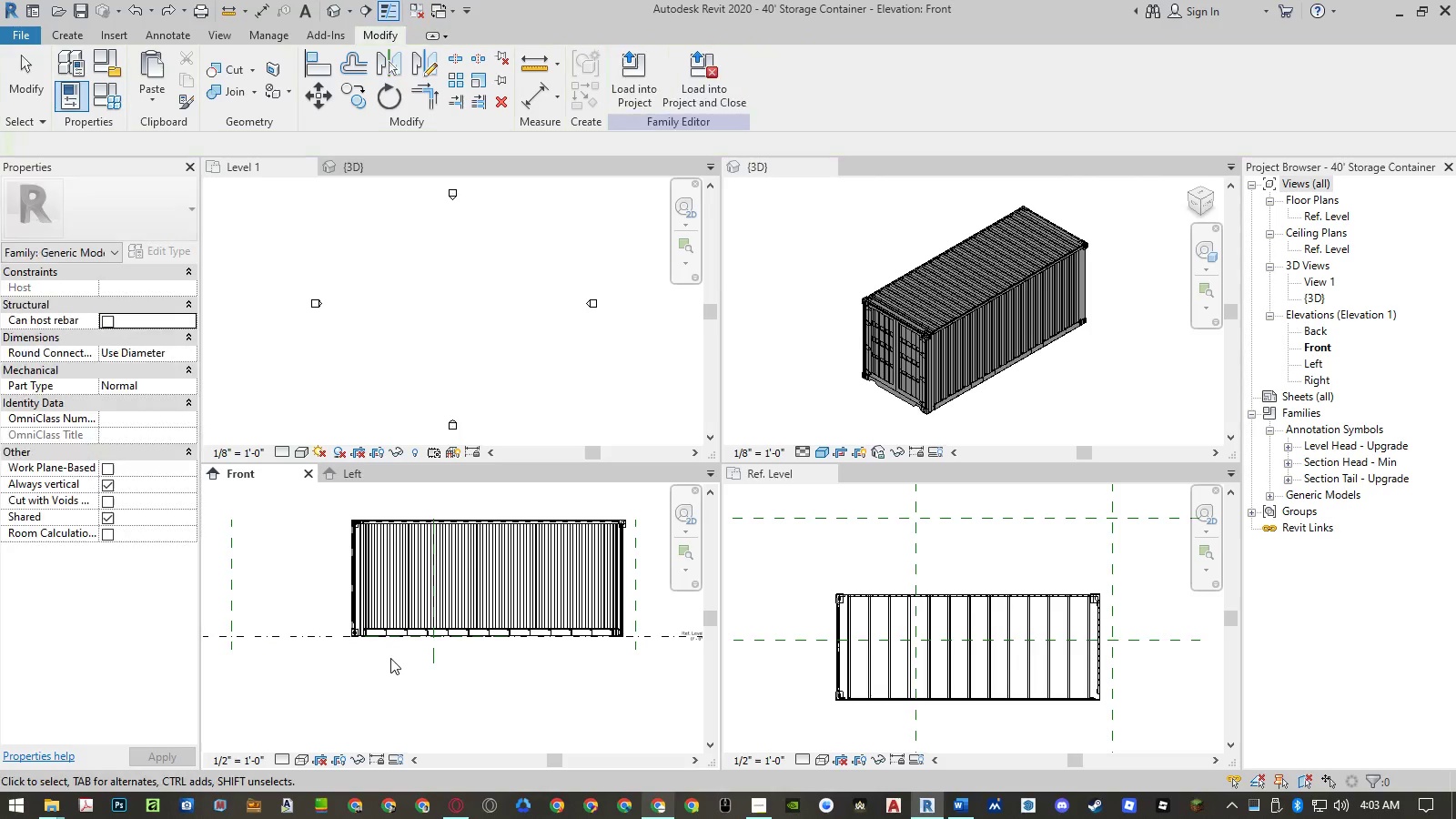 
left_click([373, 657])
 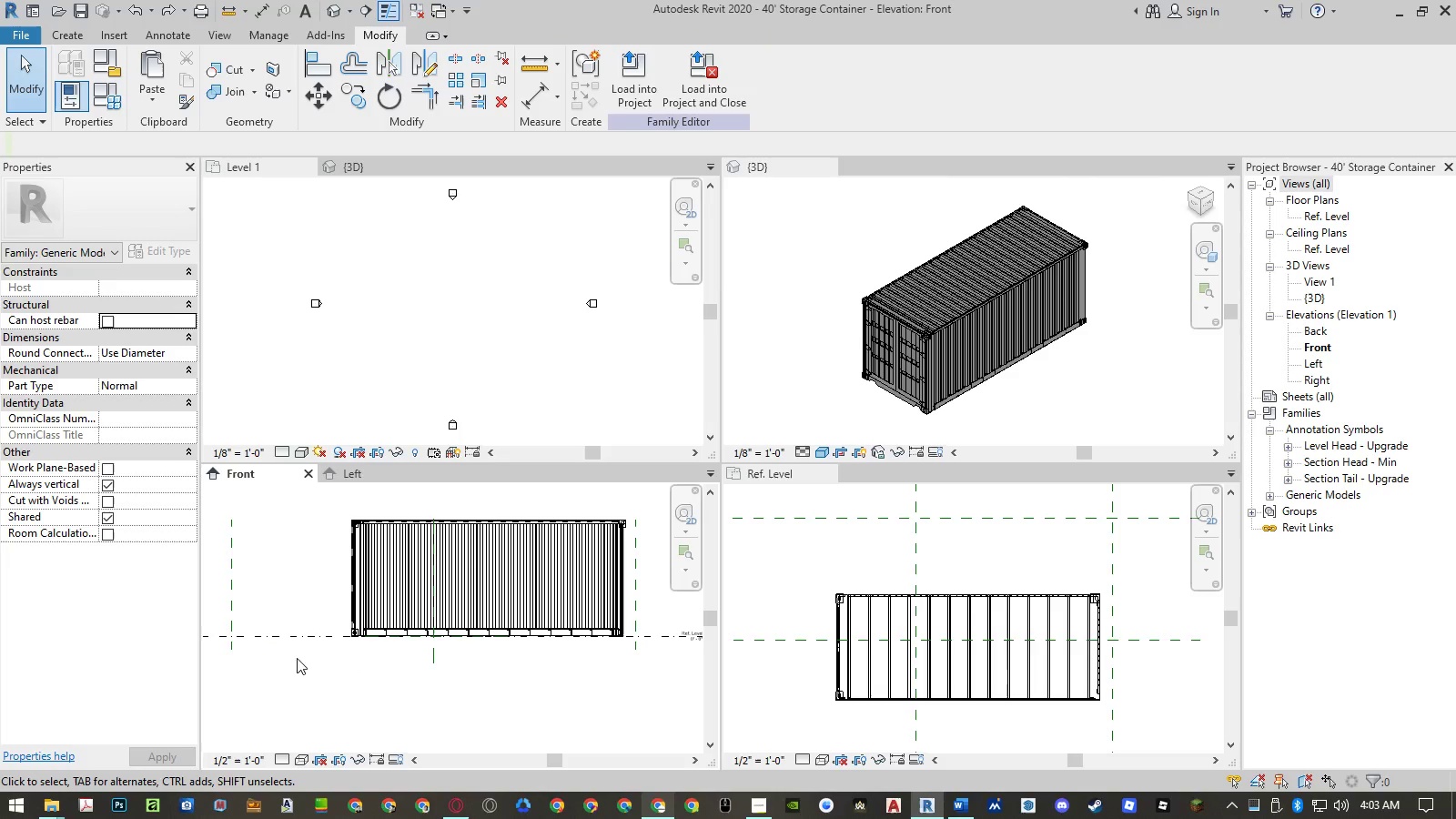 
left_click_drag(start_coordinate=[290, 660], to_coordinate=[571, 633])
 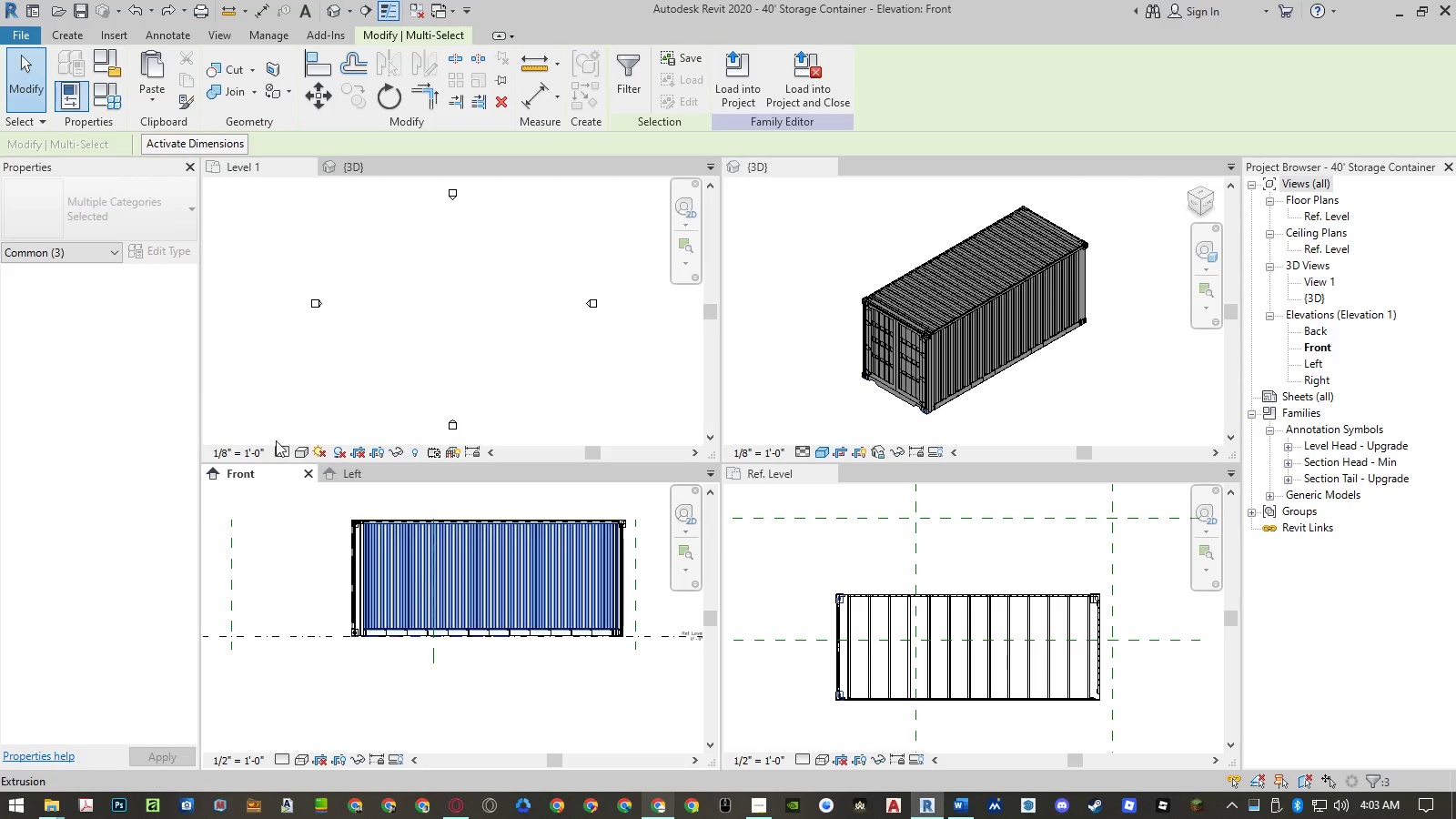 
left_click([104, 255])
 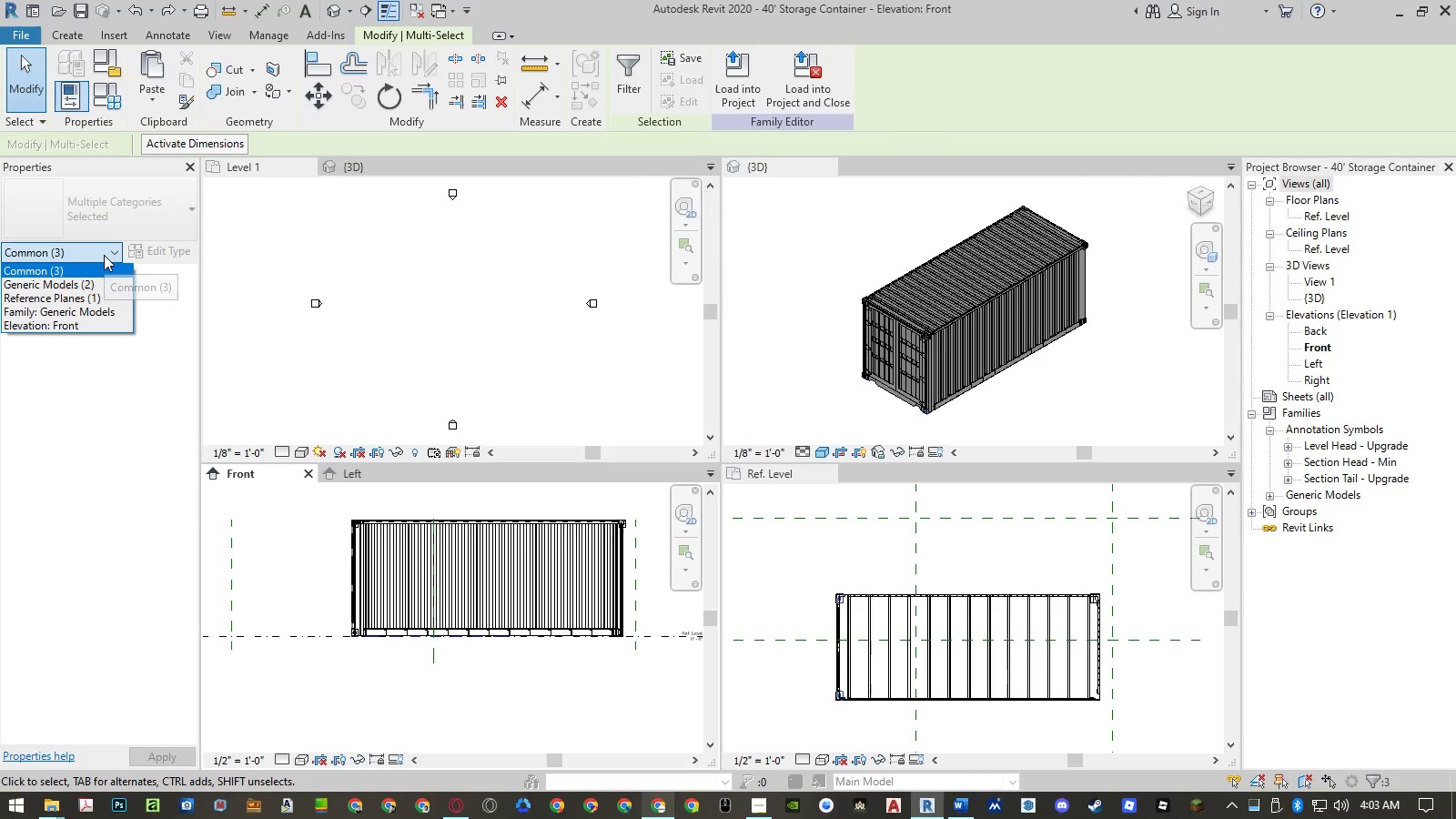 
left_click([104, 254])
 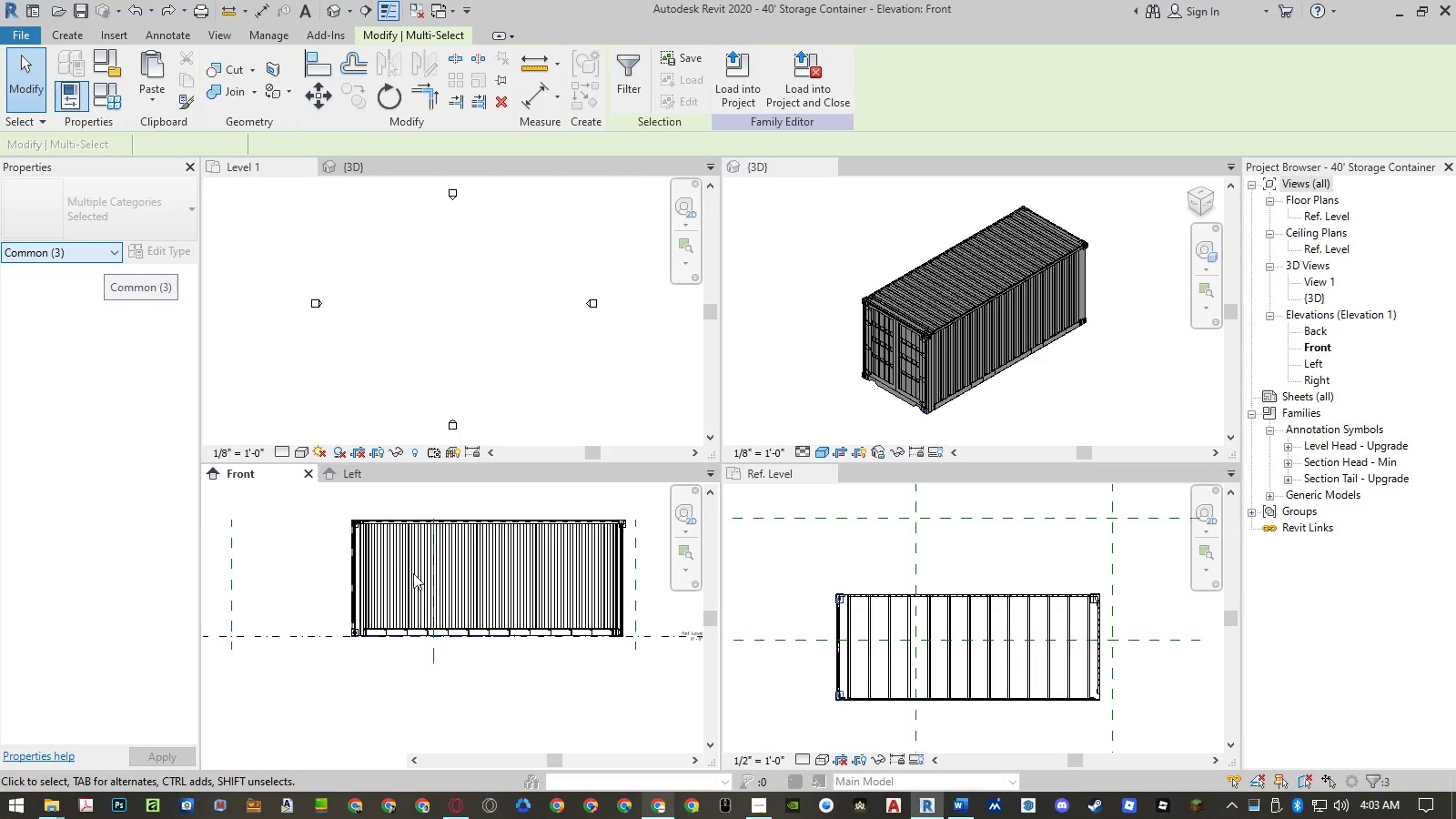 
mouse_move([454, 635])
 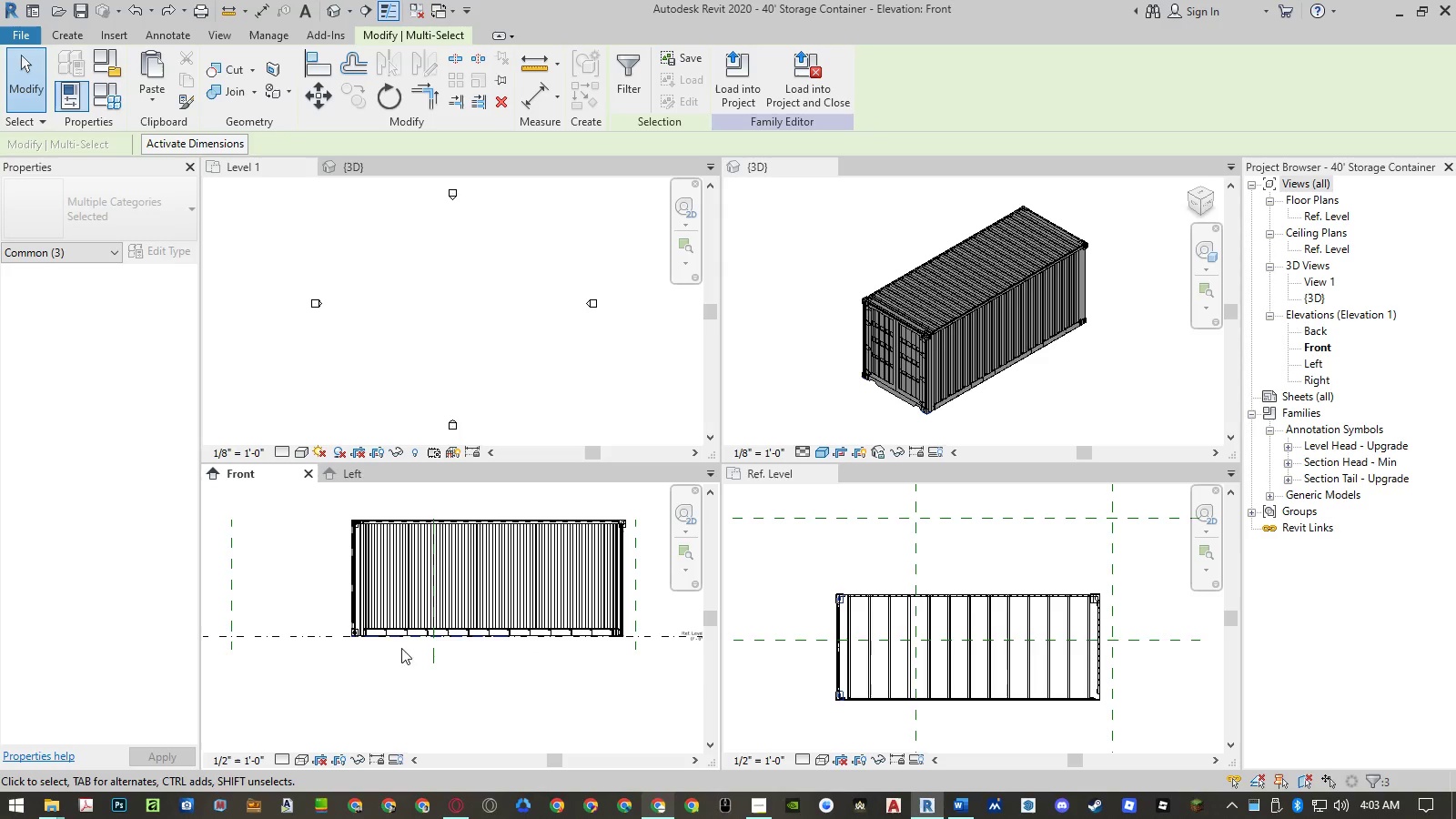 
hold_key(key=ShiftLeft, duration=0.45)
 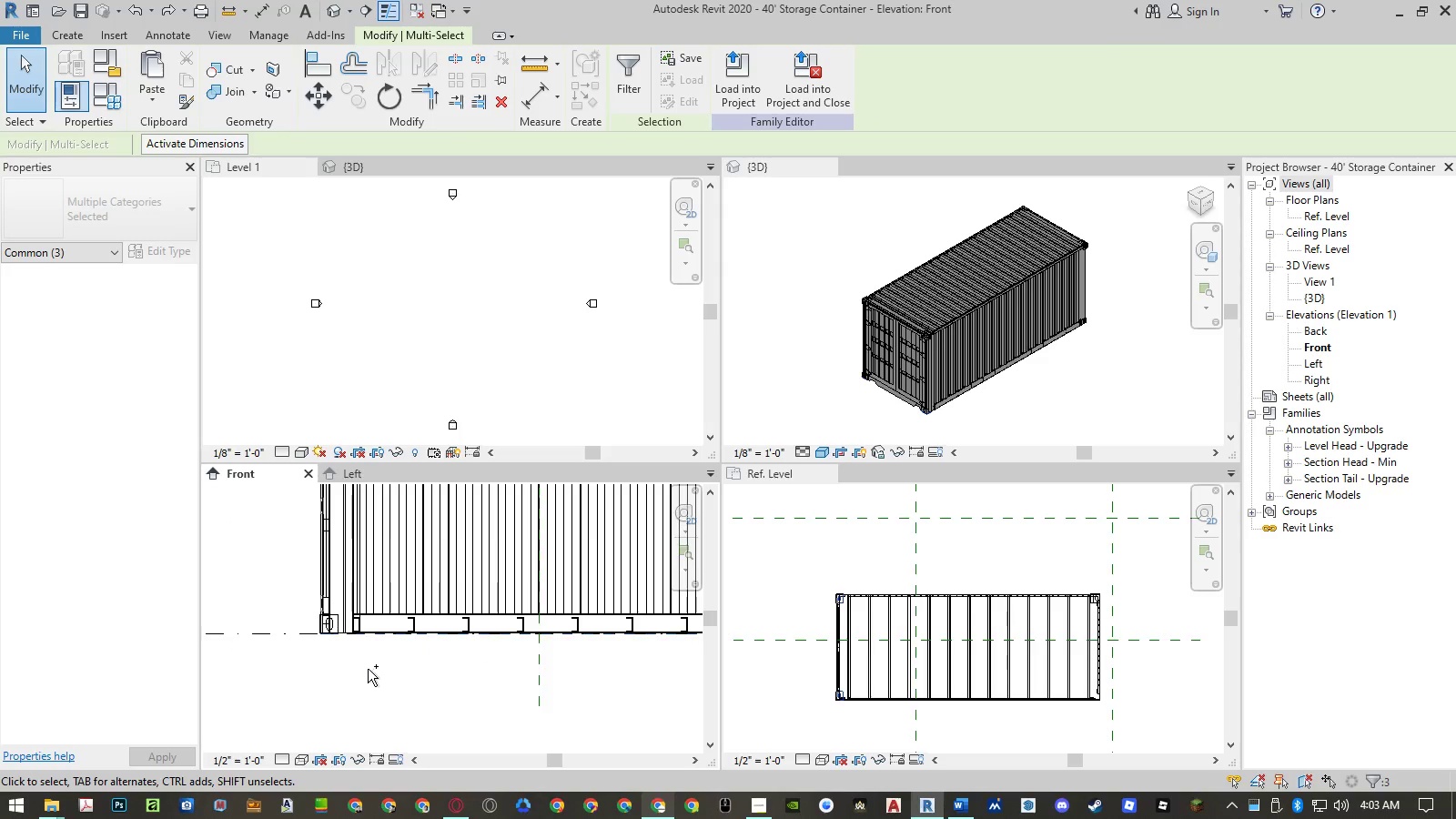 
scroll: coordinate [369, 638], scroll_direction: up, amount: 7.0
 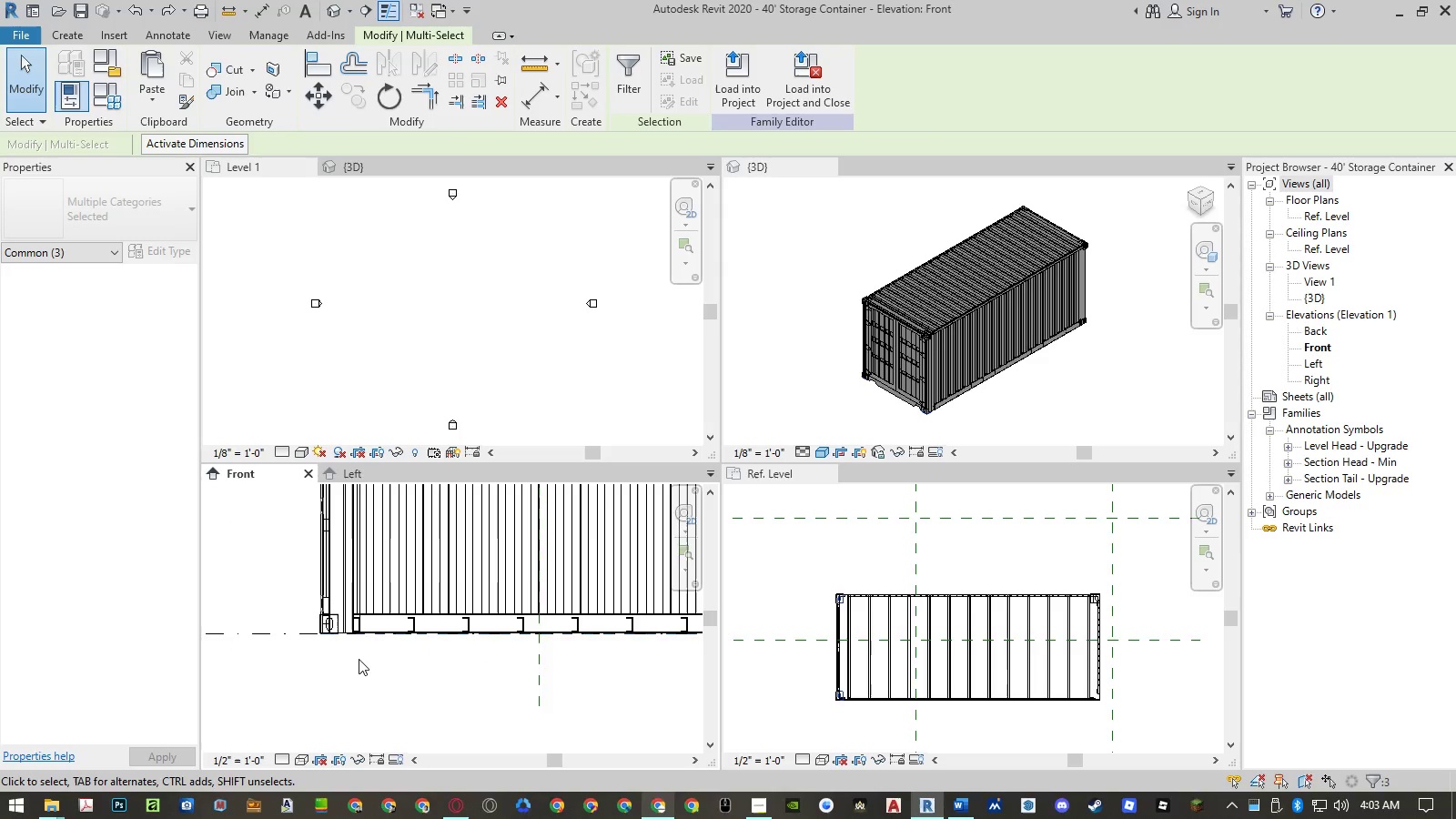 
hold_key(key=ControlLeft, duration=0.31)
 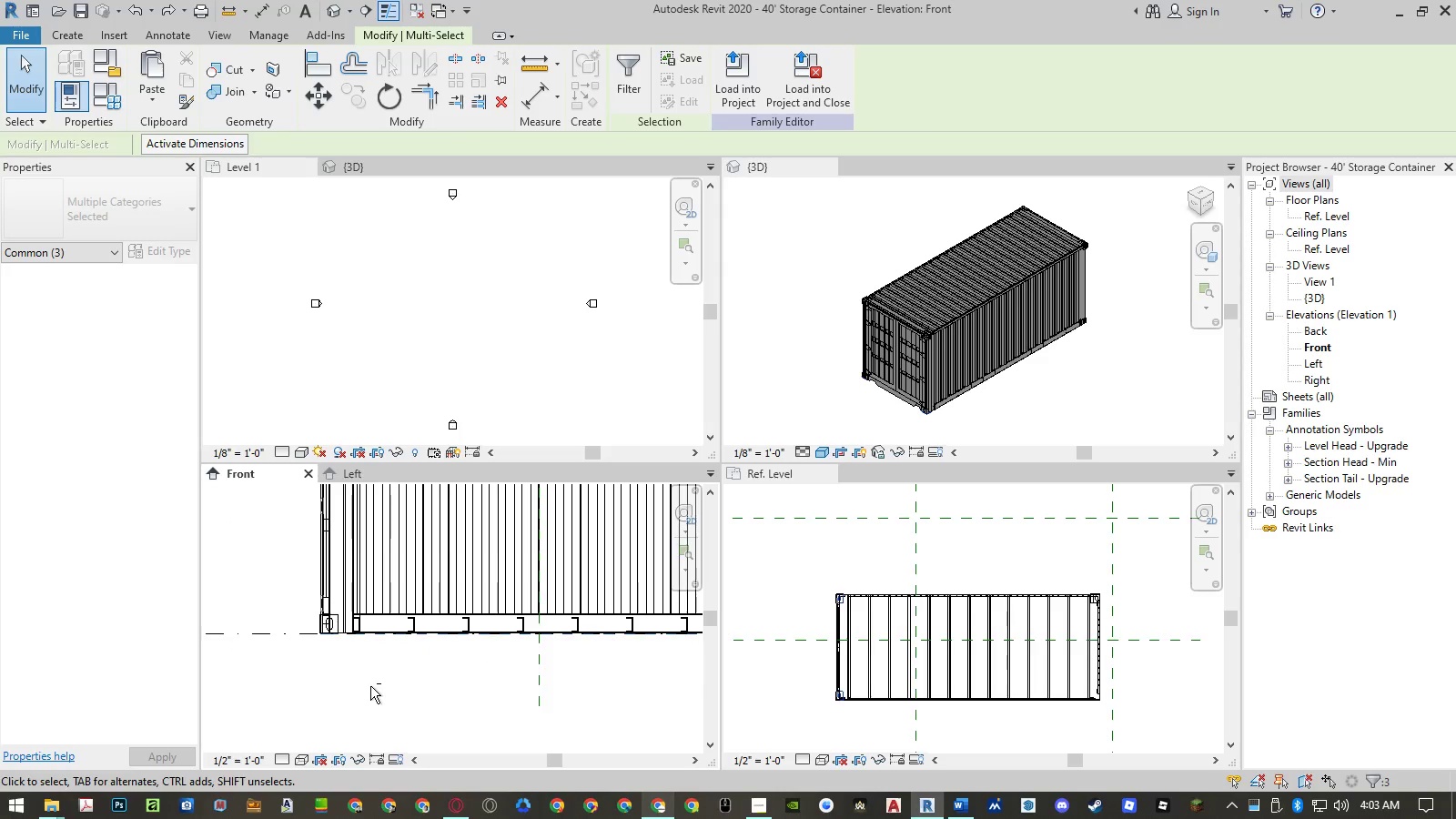 
hold_key(key=ShiftLeft, duration=1.5)
left_click_drag(start_coordinate=[370, 686], to_coordinate=[334, 685])
 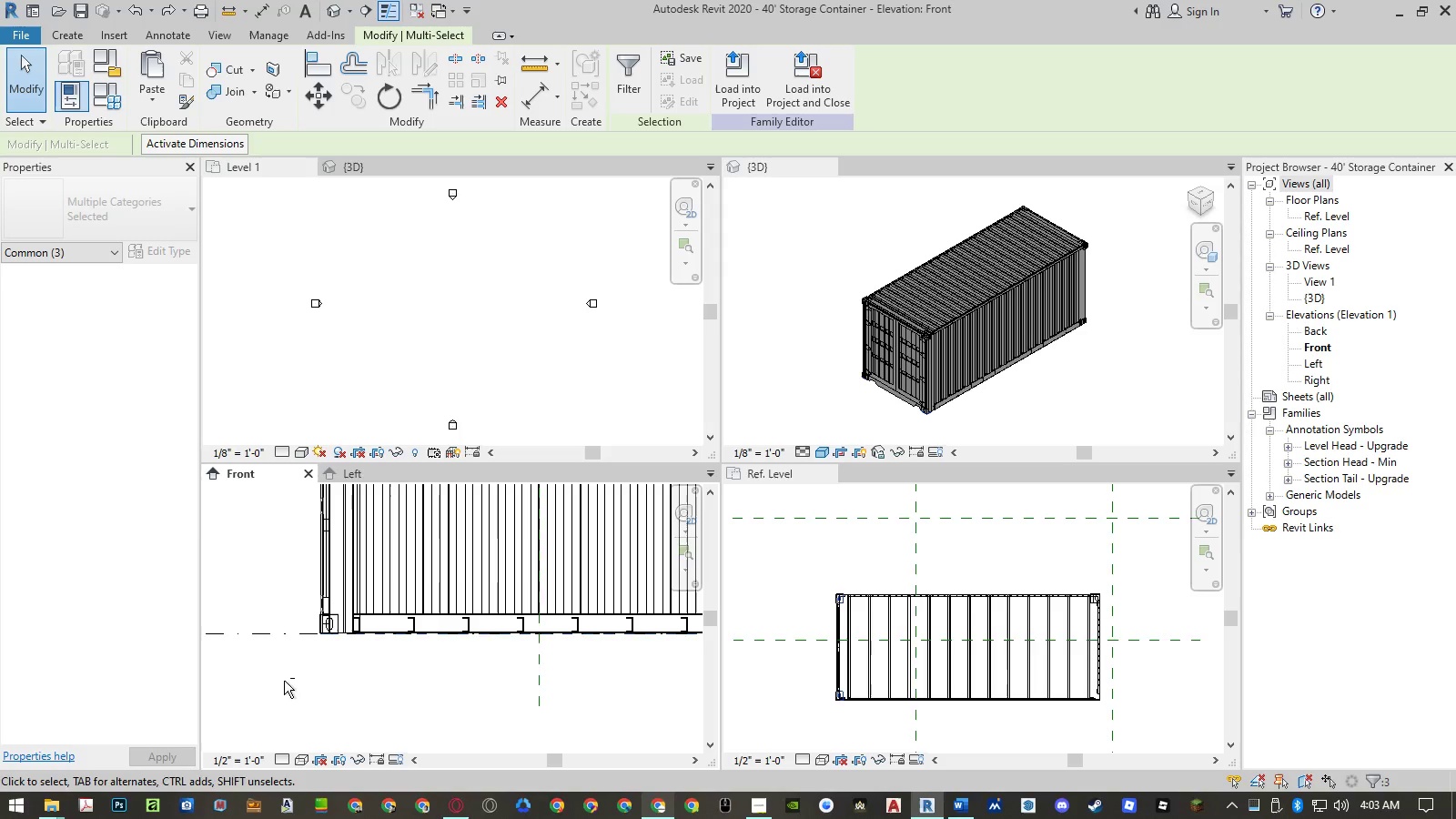 
hold_key(key=ShiftLeft, duration=1.5)
left_click_drag(start_coordinate=[283, 682], to_coordinate=[441, 558])
 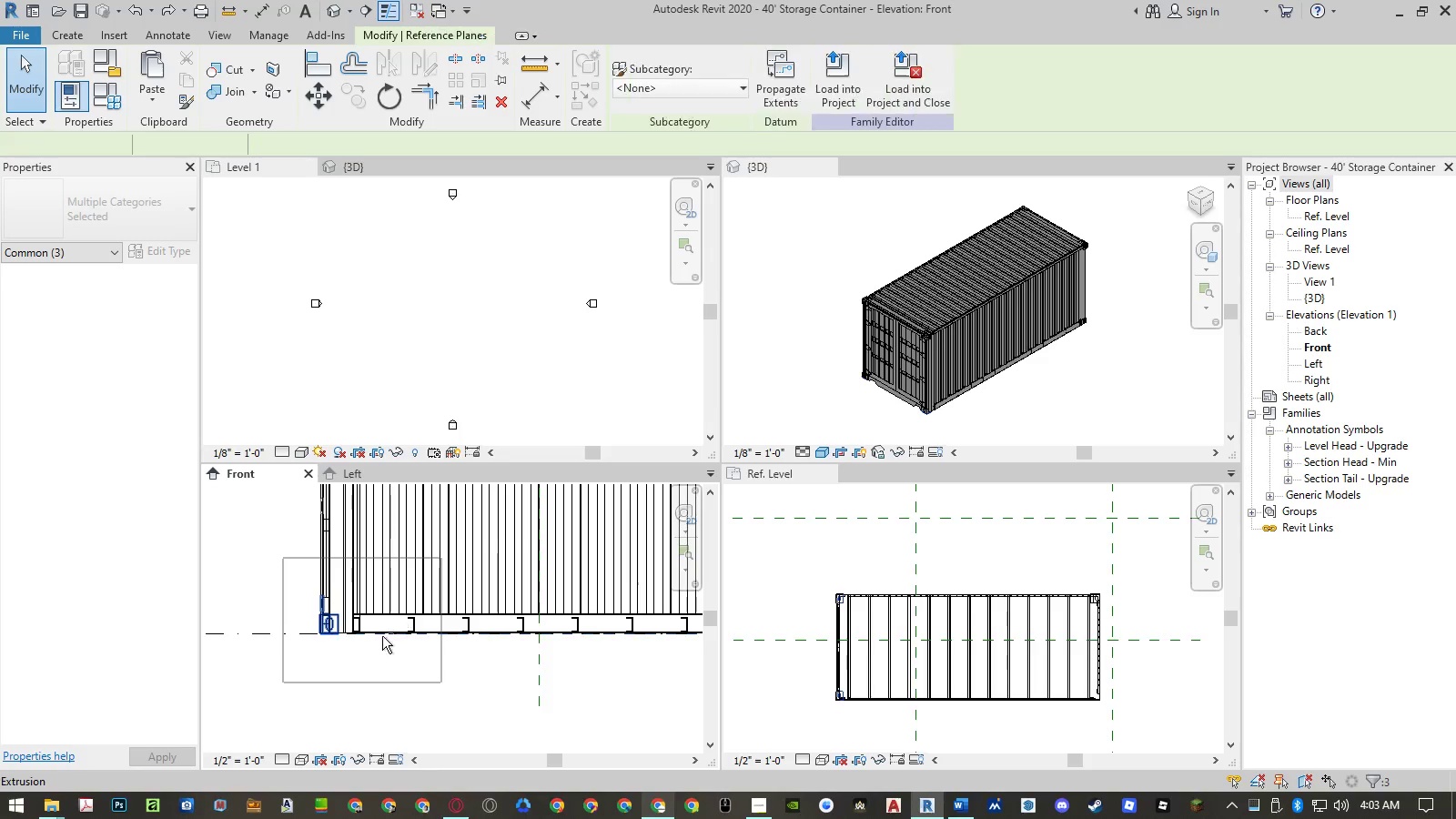 
hold_key(key=ShiftLeft, duration=0.7)
 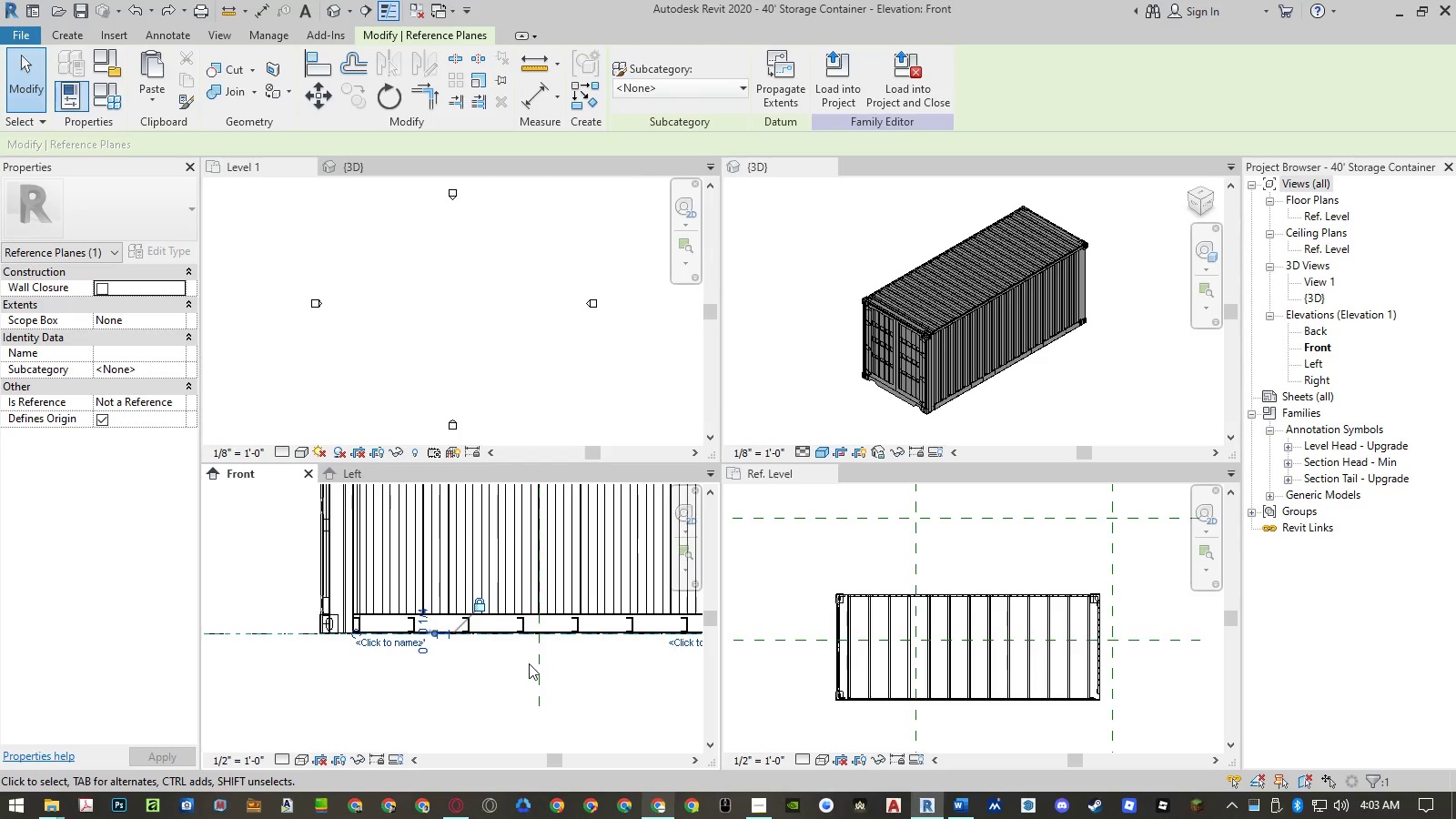 
scroll: coordinate [529, 663], scroll_direction: down, amount: 5.0
 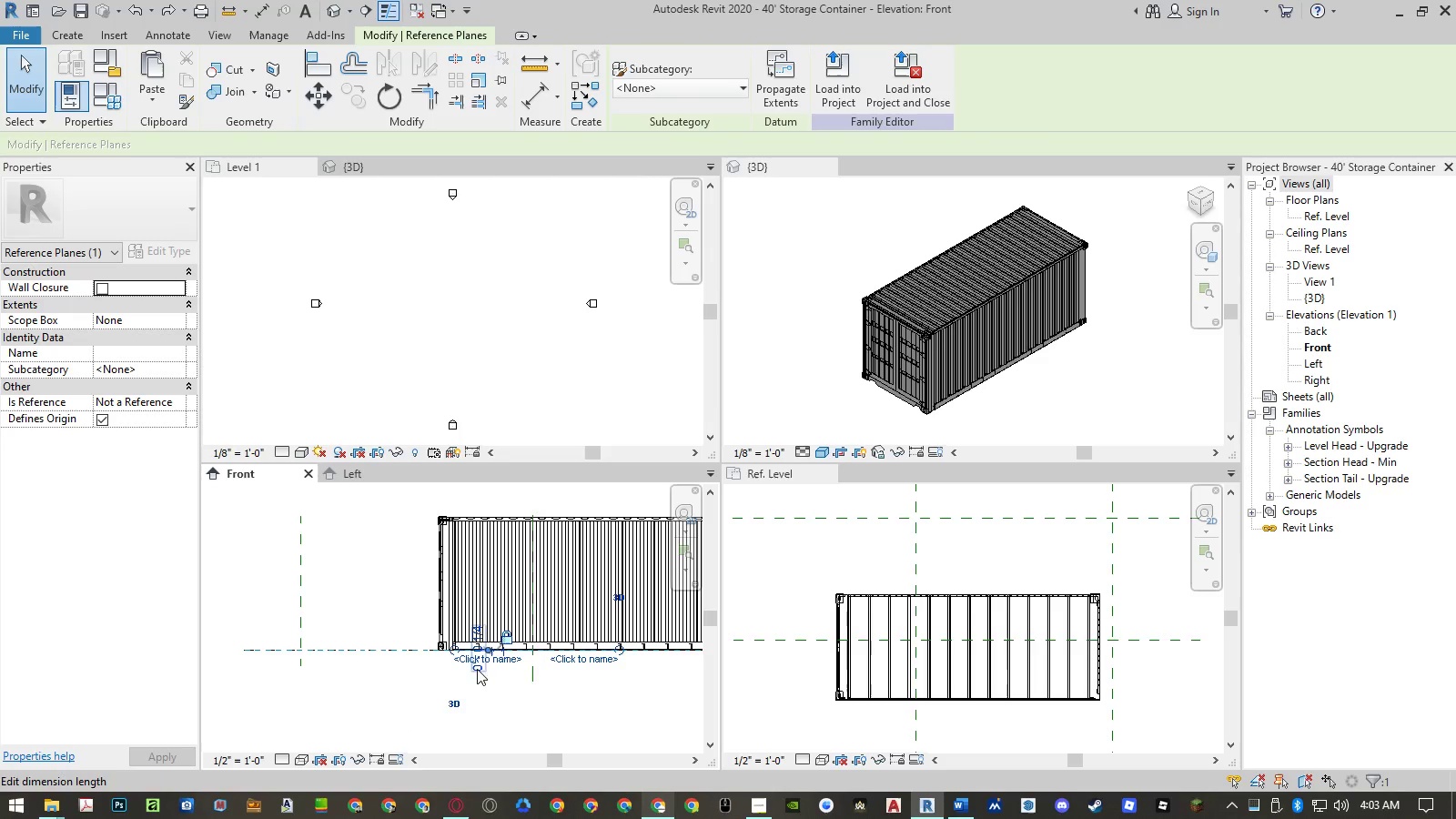 
scroll: coordinate [485, 658], scroll_direction: up, amount: 9.0
 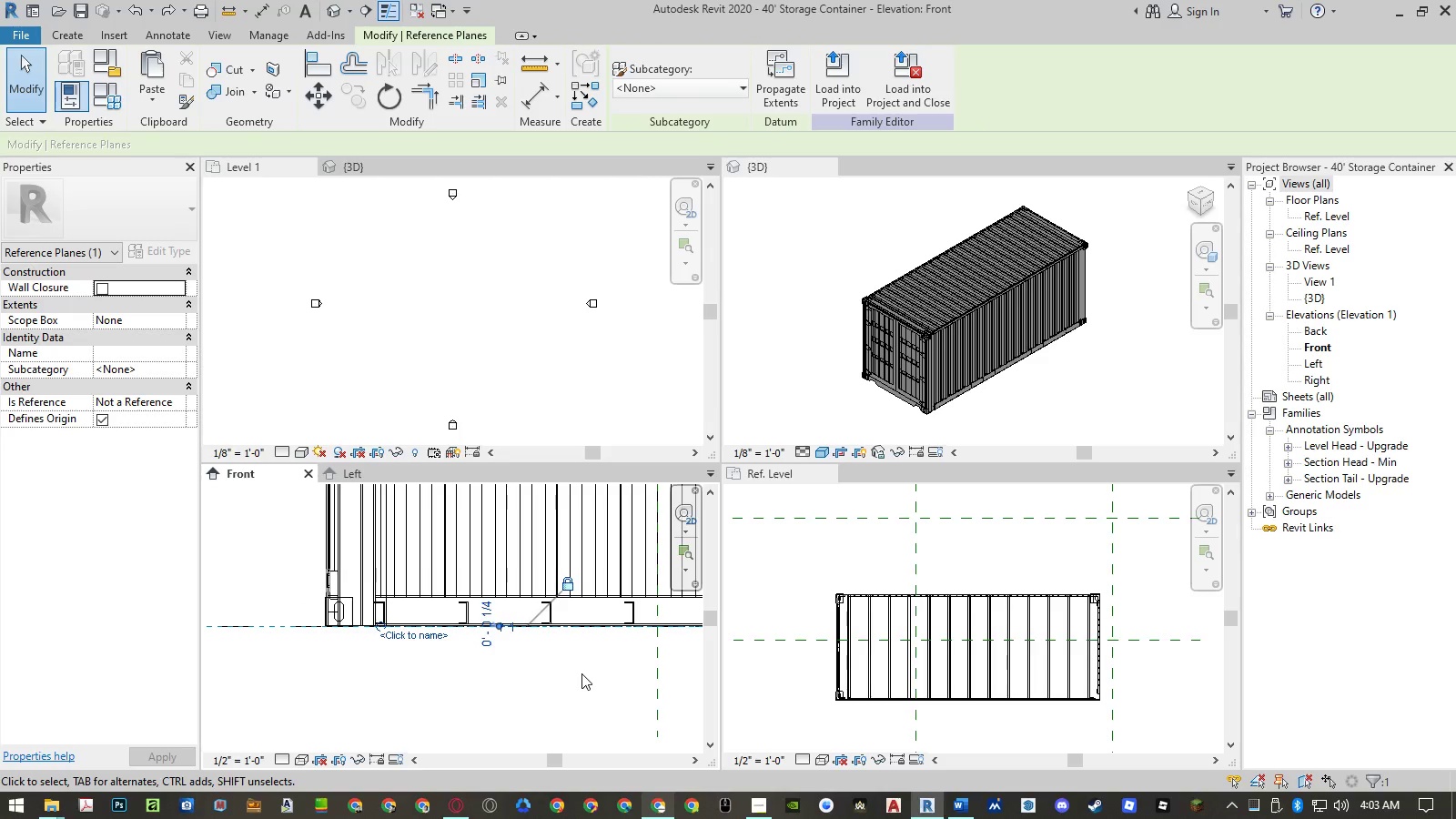 
scroll: coordinate [584, 672], scroll_direction: down, amount: 4.0
 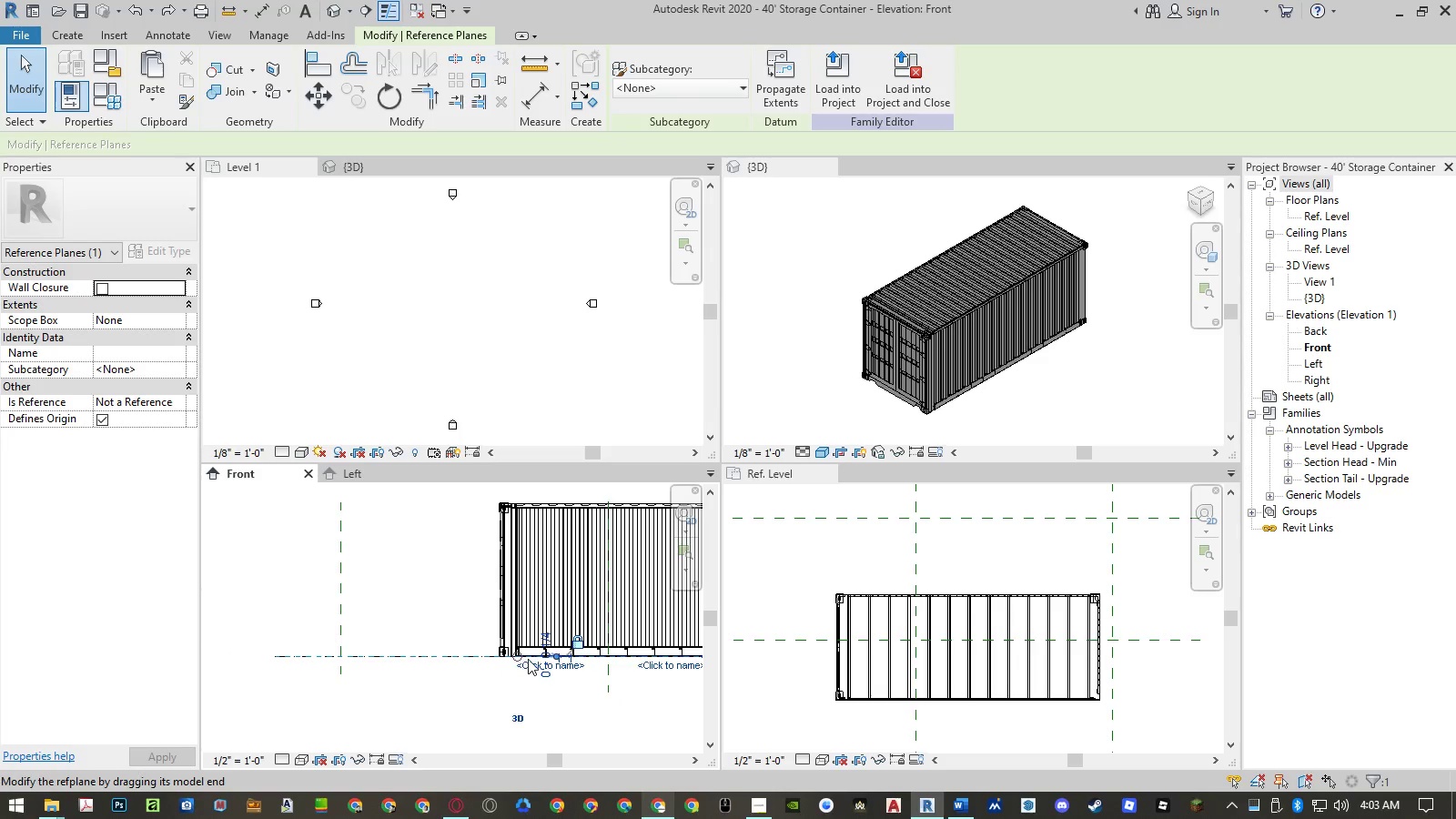 
scroll: coordinate [526, 694], scroll_direction: up, amount: 6.0
 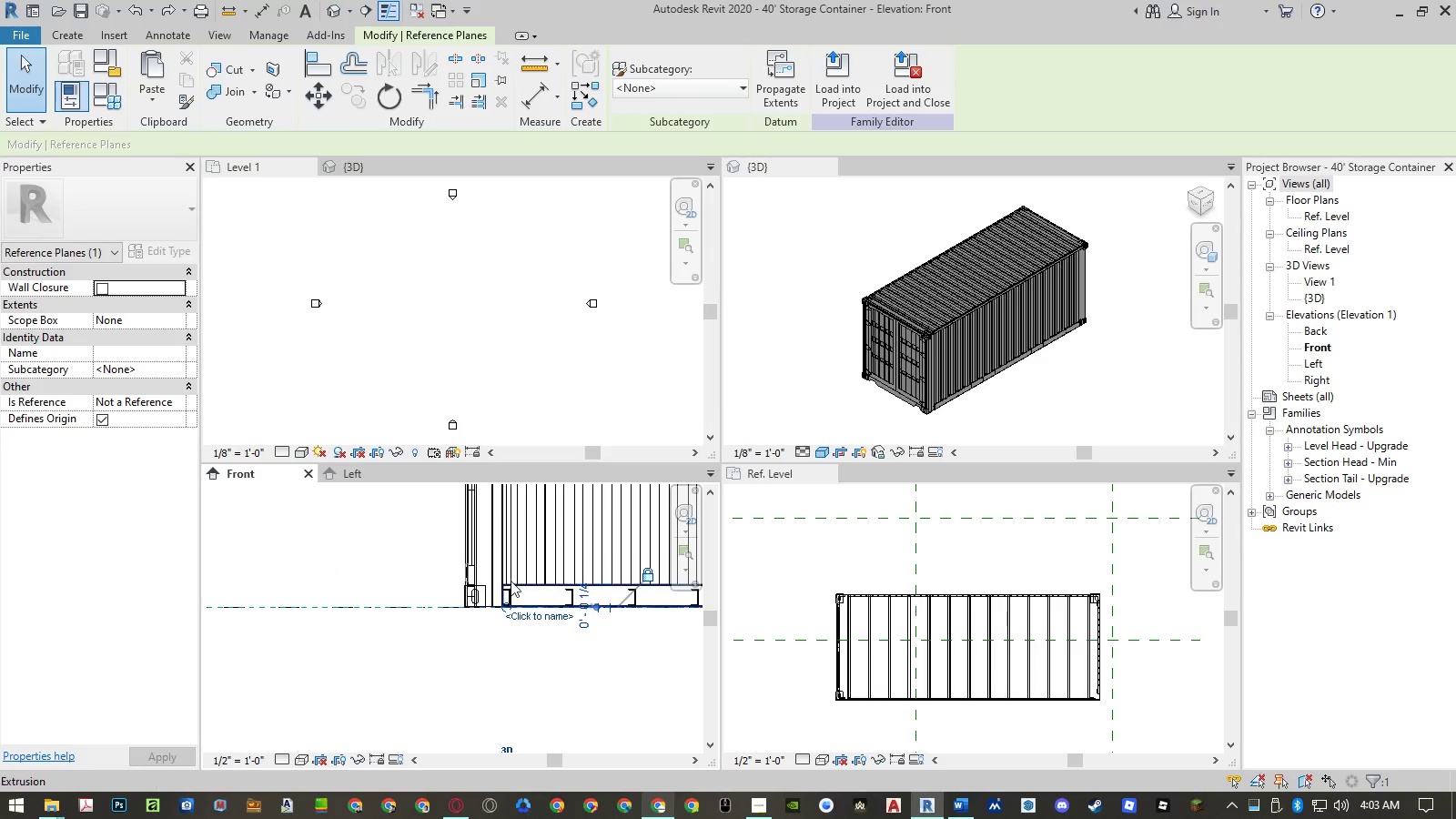 
scroll: coordinate [500, 555], scroll_direction: down, amount: 2.0
 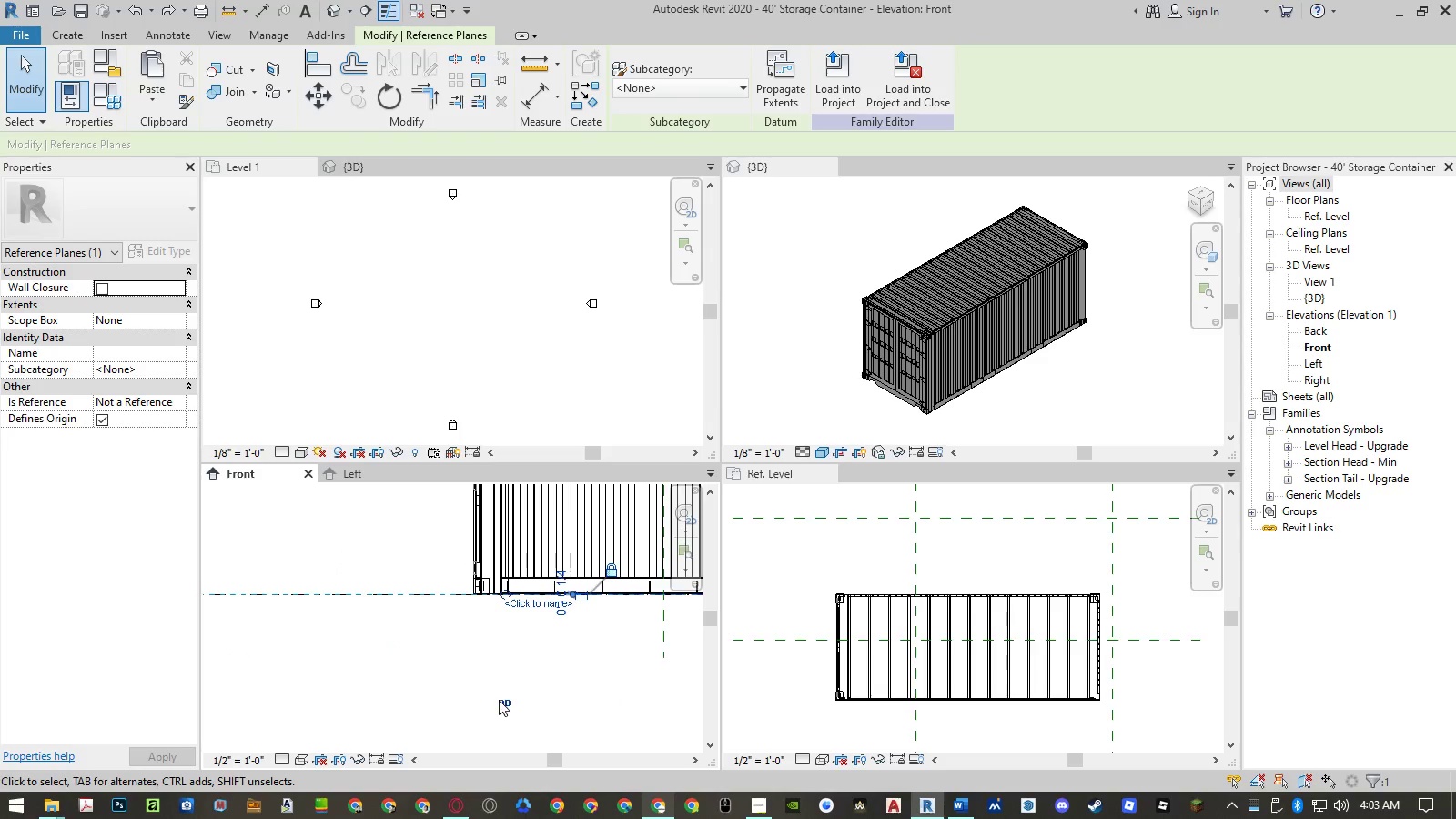 
left_click([503, 704])
 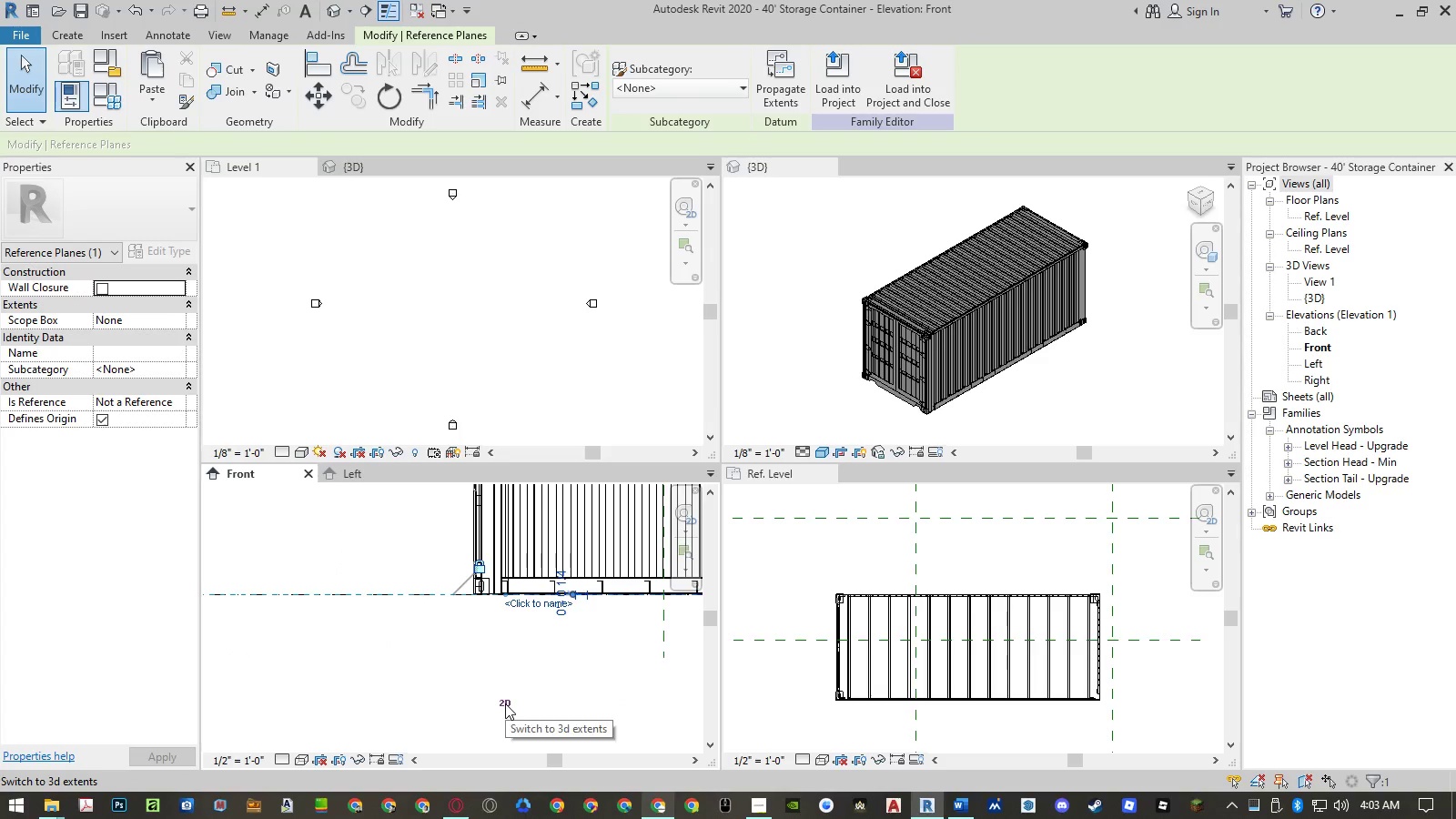 
left_click([505, 703])
 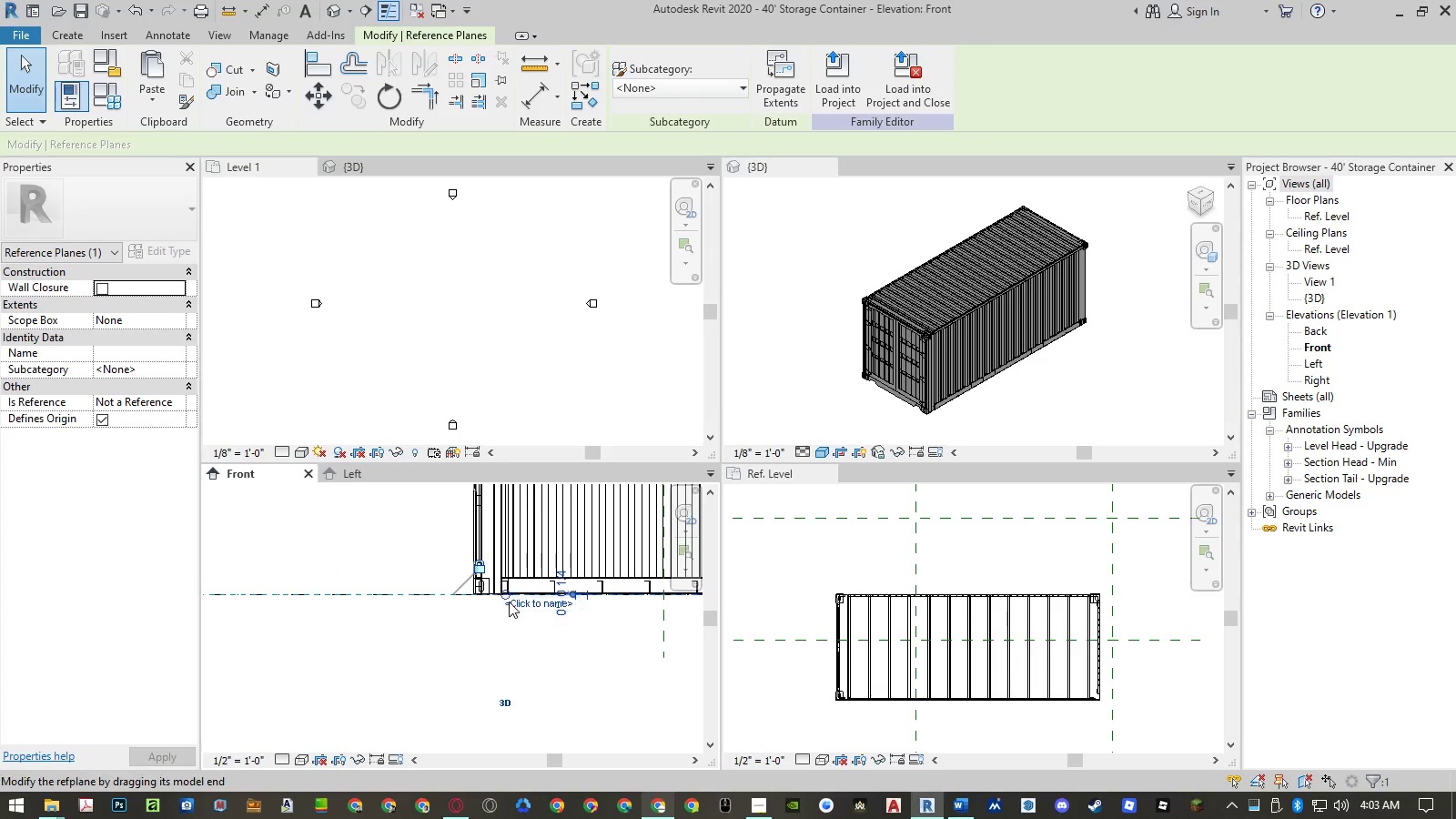 
left_click_drag(start_coordinate=[506, 597], to_coordinate=[287, 596])
 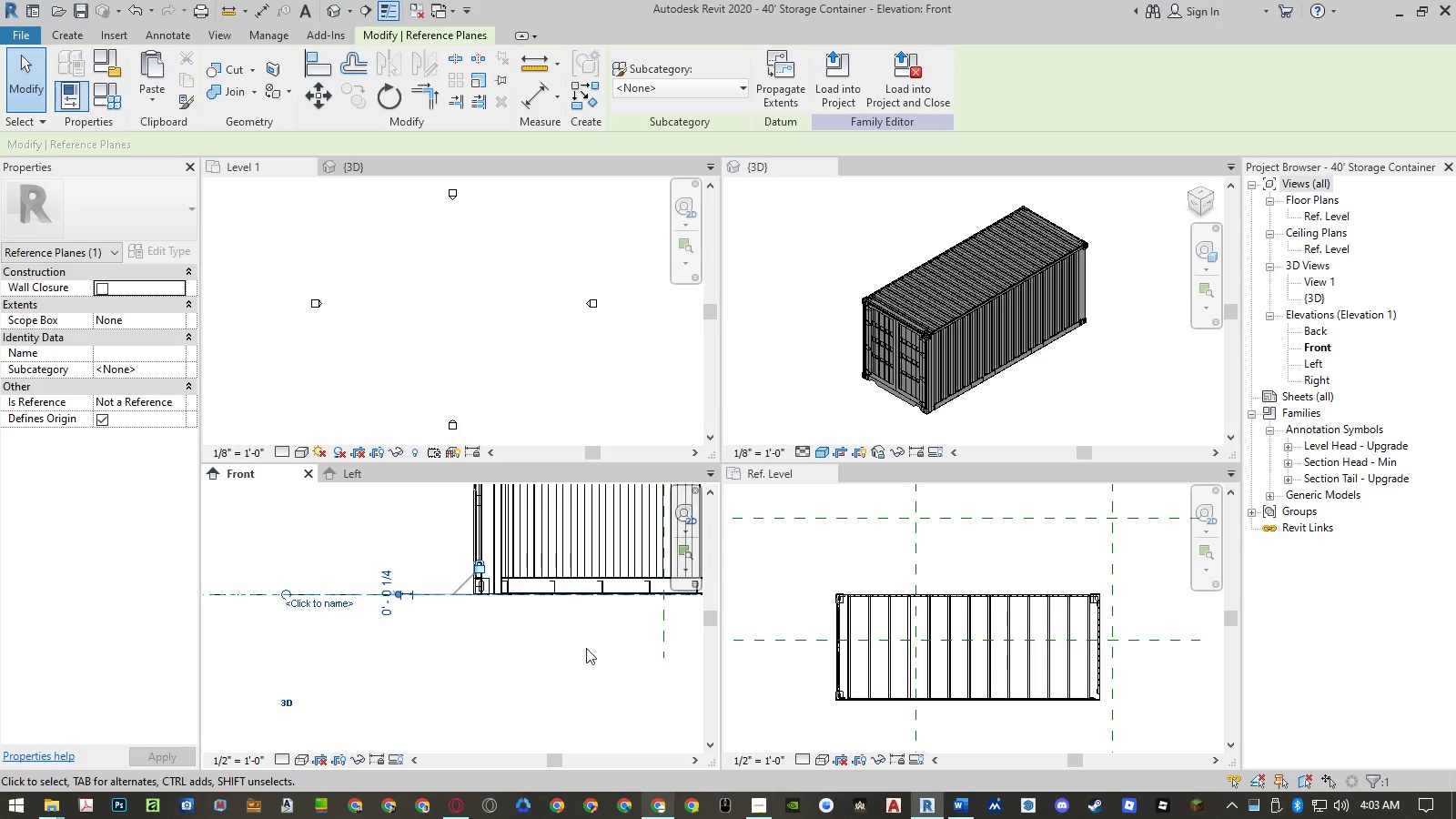 
scroll: coordinate [588, 648], scroll_direction: down, amount: 6.0
 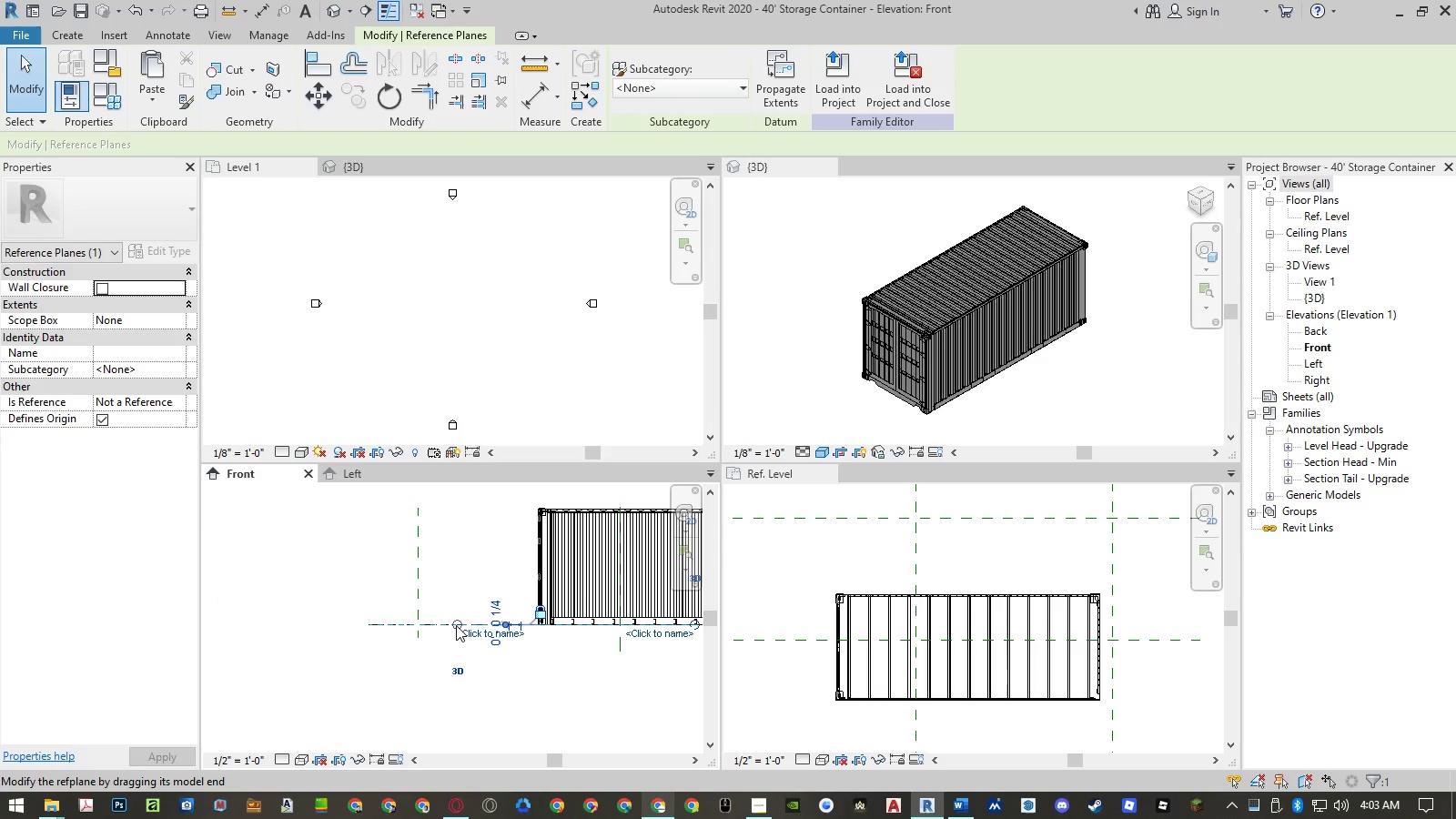 
left_click_drag(start_coordinate=[456, 625], to_coordinate=[354, 622])
 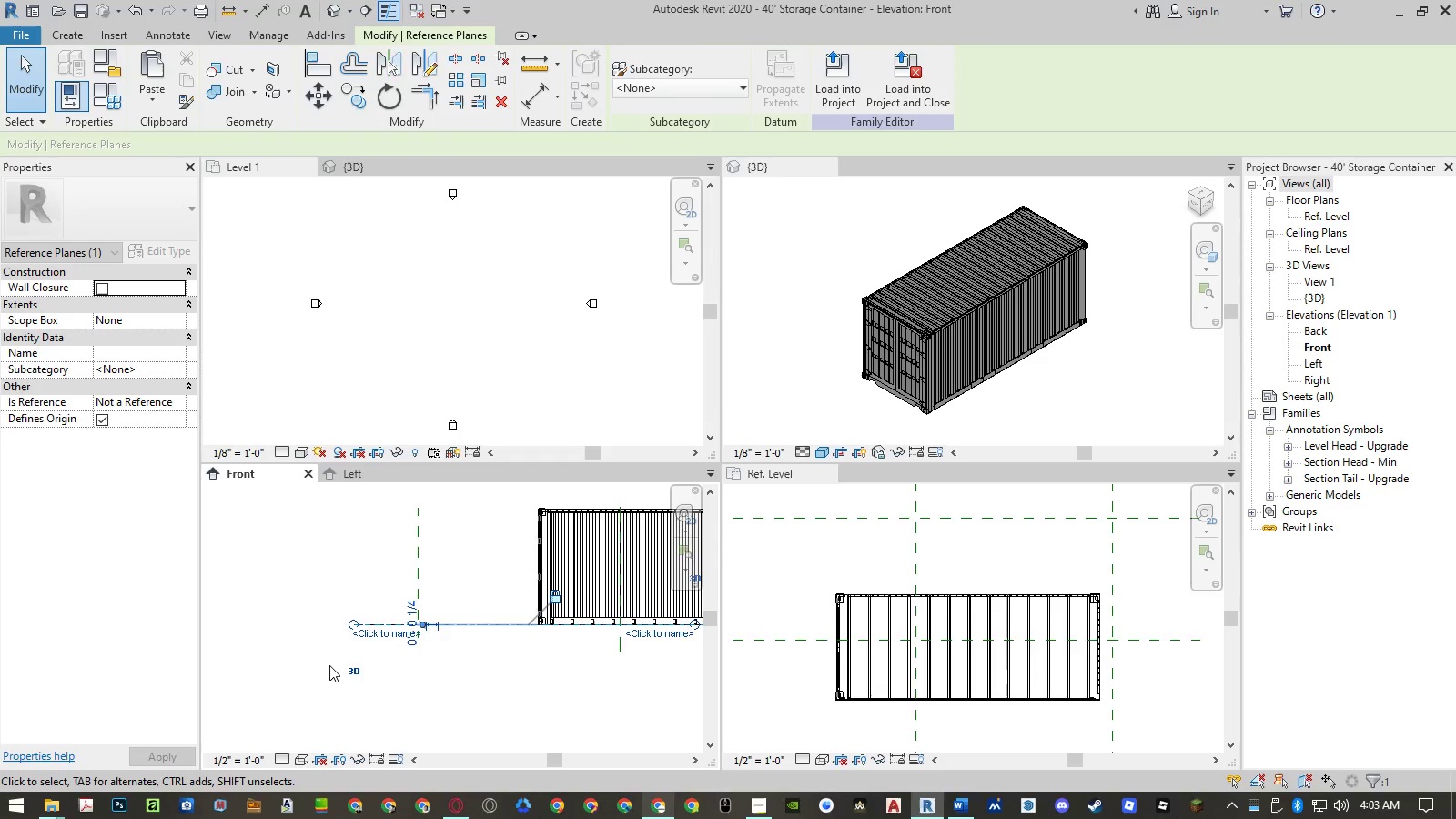 
scroll: coordinate [329, 665], scroll_direction: down, amount: 3.0
 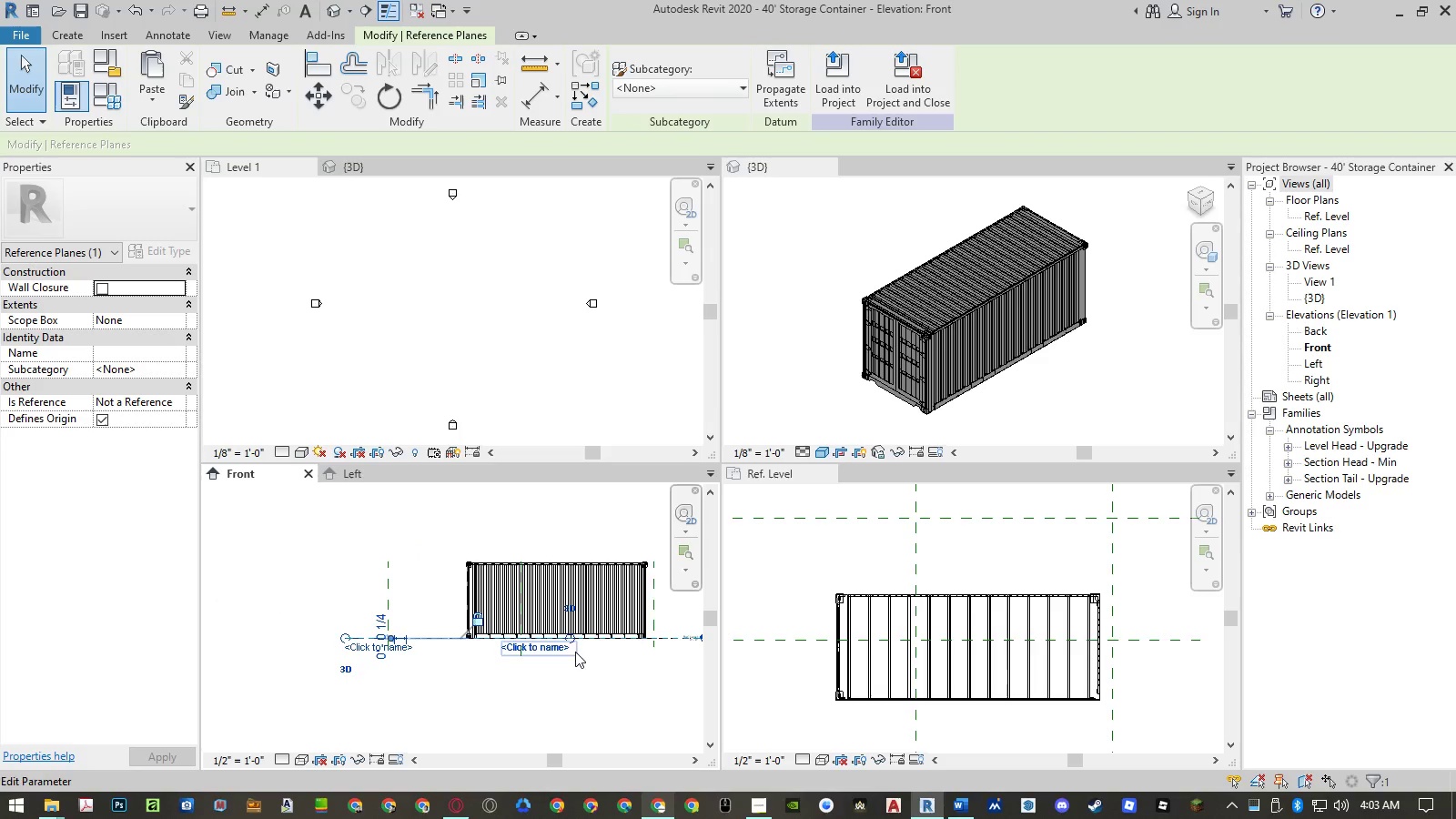 
scroll: coordinate [577, 639], scroll_direction: up, amount: 3.0
 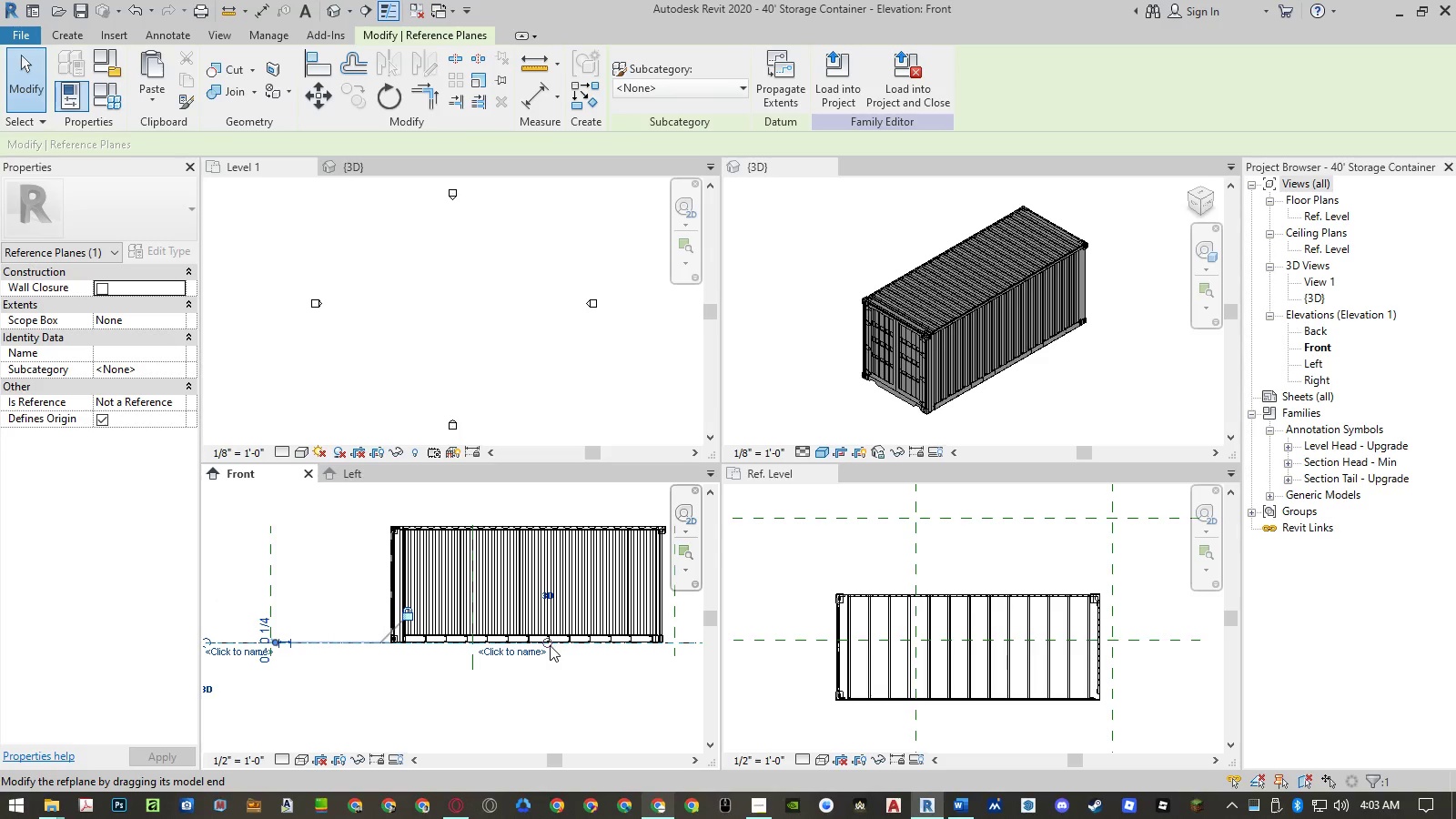 
left_click_drag(start_coordinate=[549, 645], to_coordinate=[688, 649])
 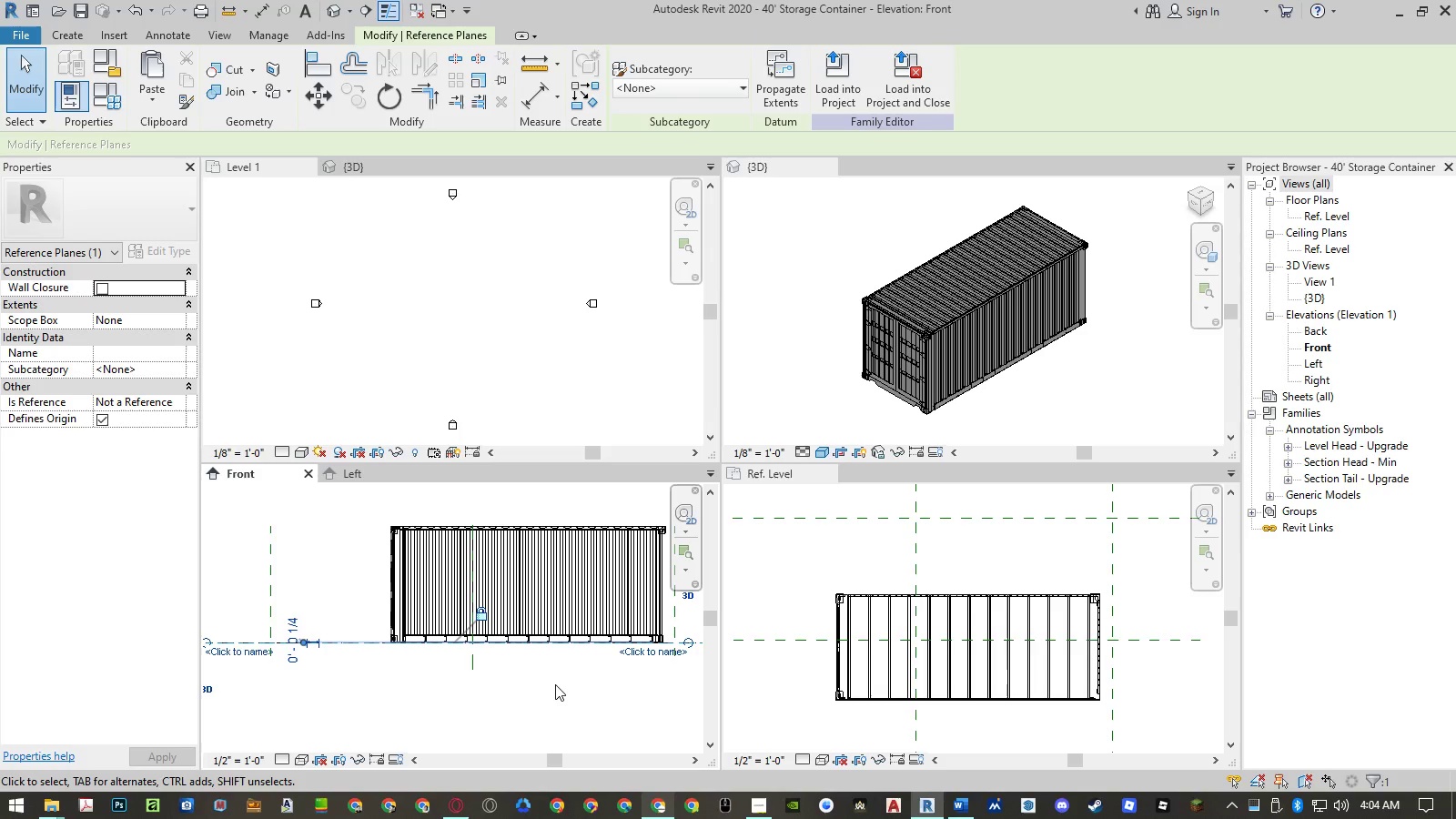 
left_click([555, 684])
 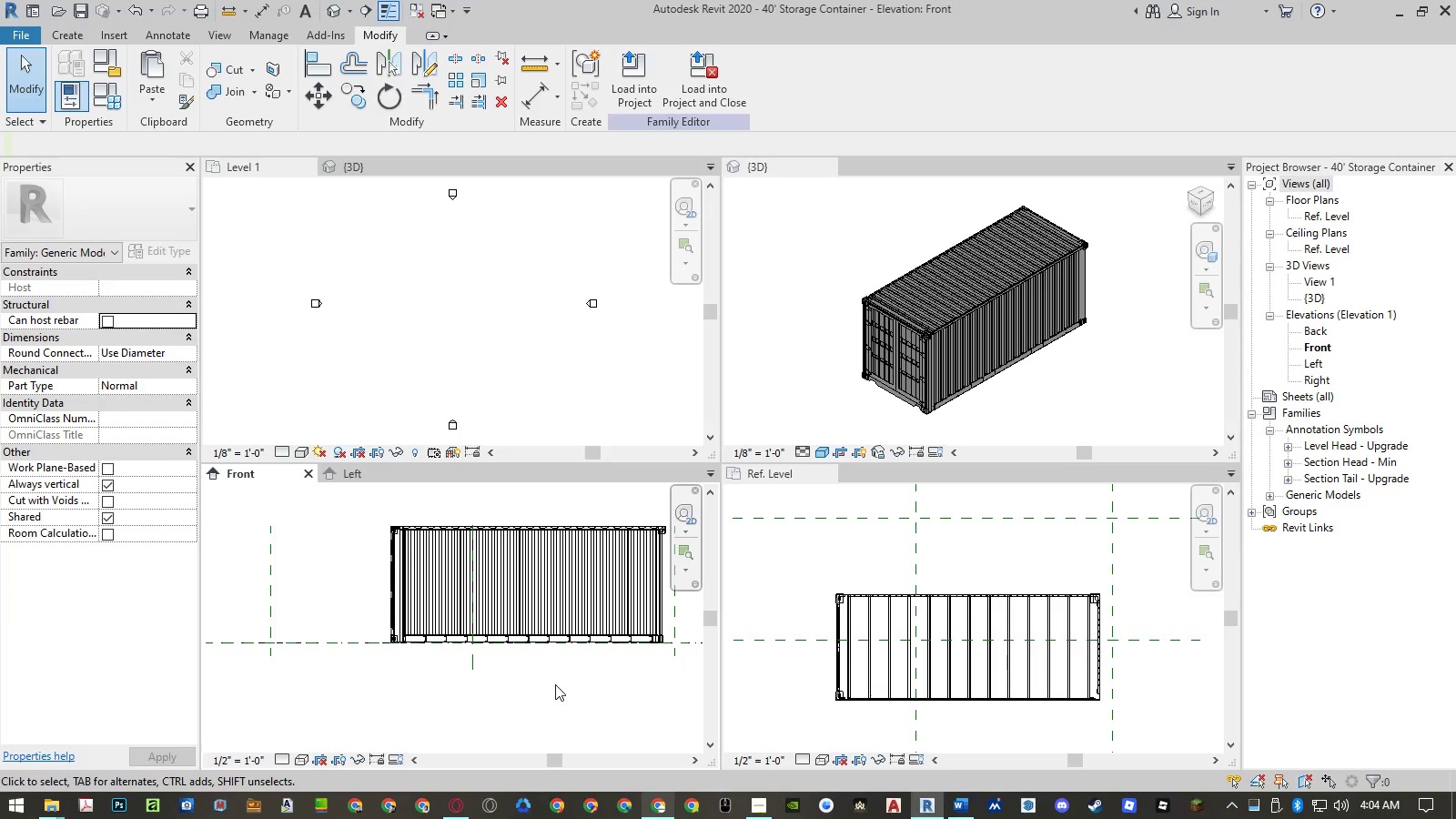 
scroll: coordinate [555, 684], scroll_direction: down, amount: 3.0
 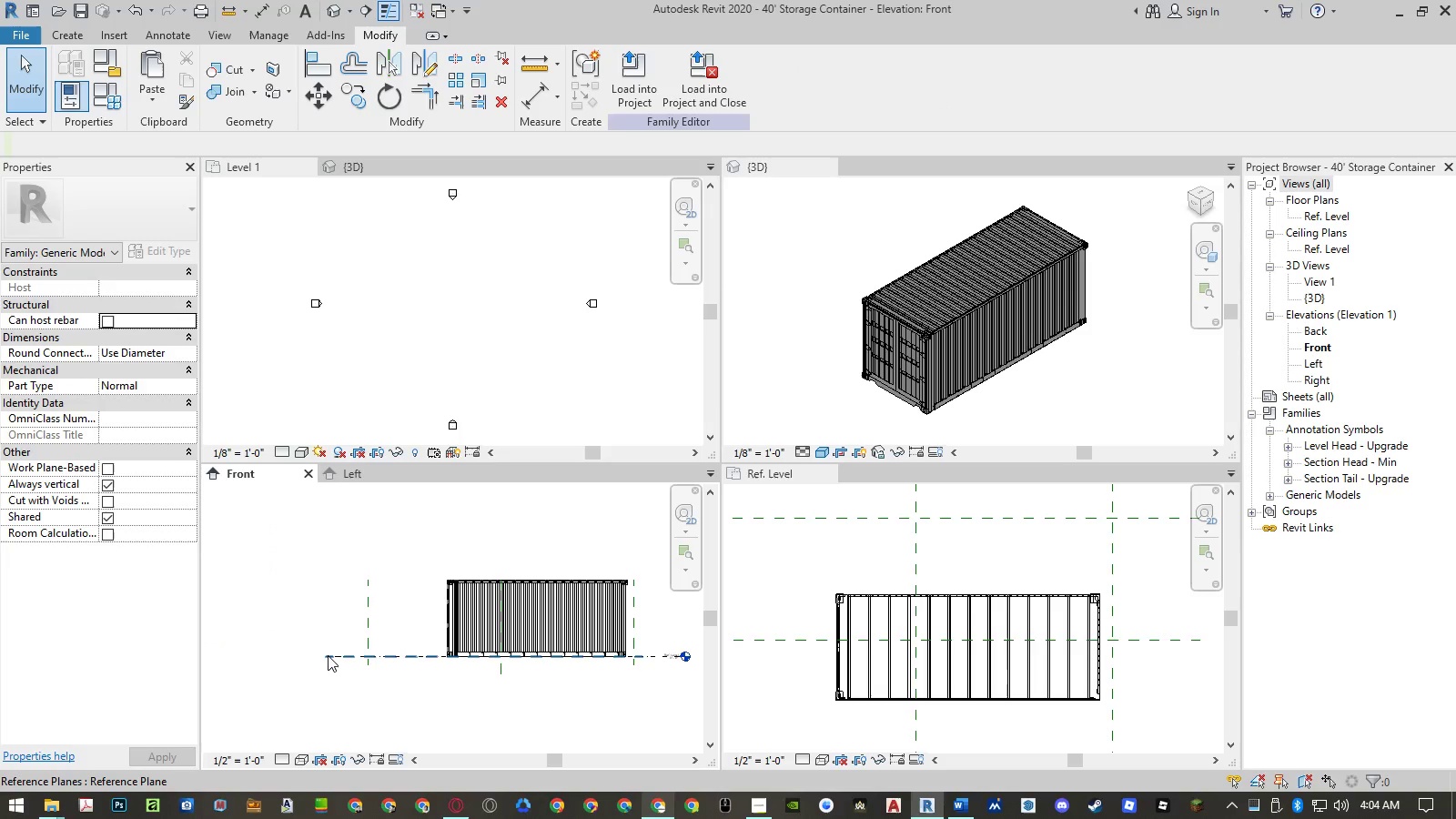 
left_click([326, 655])
 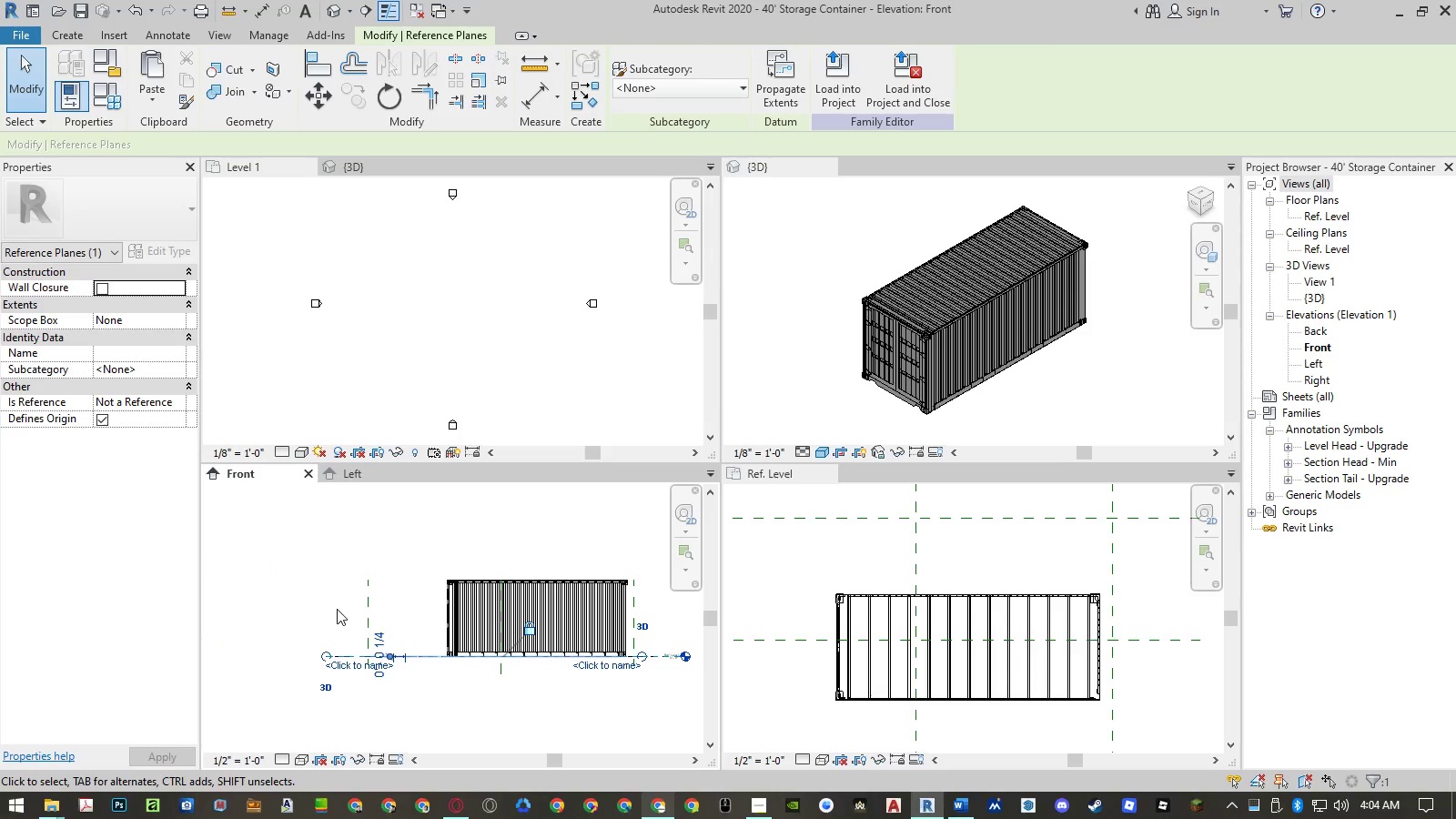 
type(cs)
 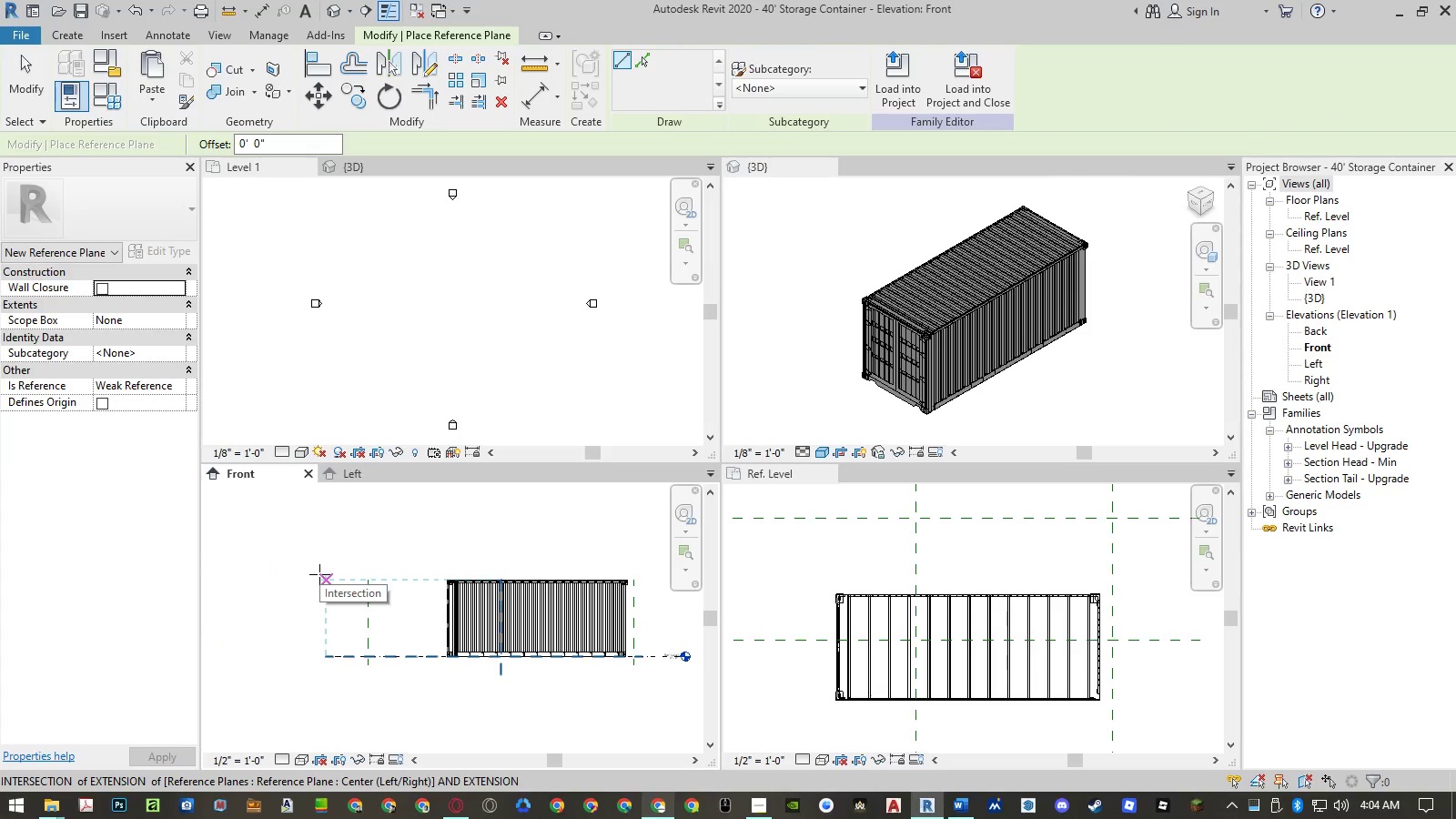 
left_click([319, 574])
 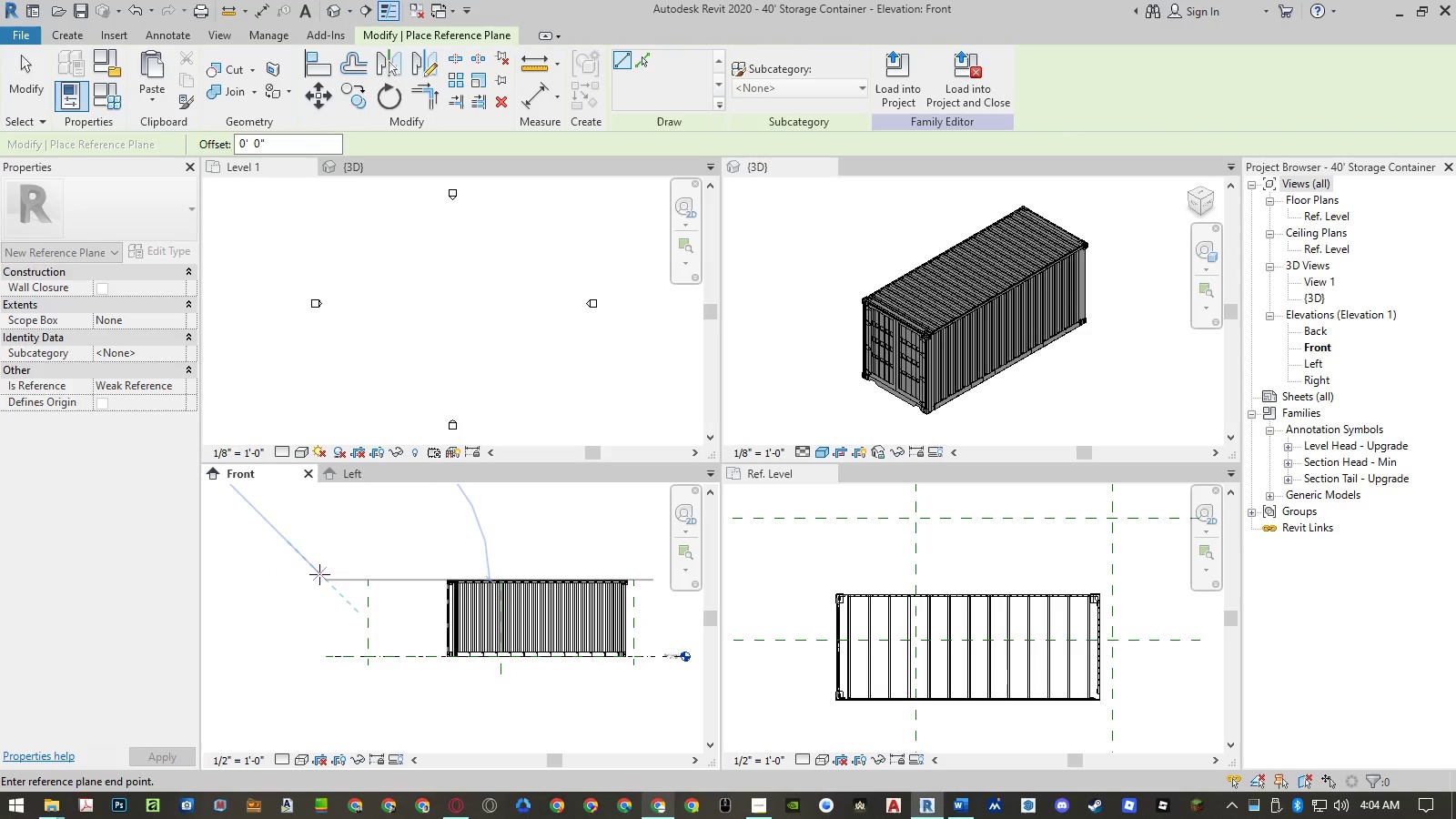 
scroll: coordinate [319, 574], scroll_direction: down, amount: 2.0
 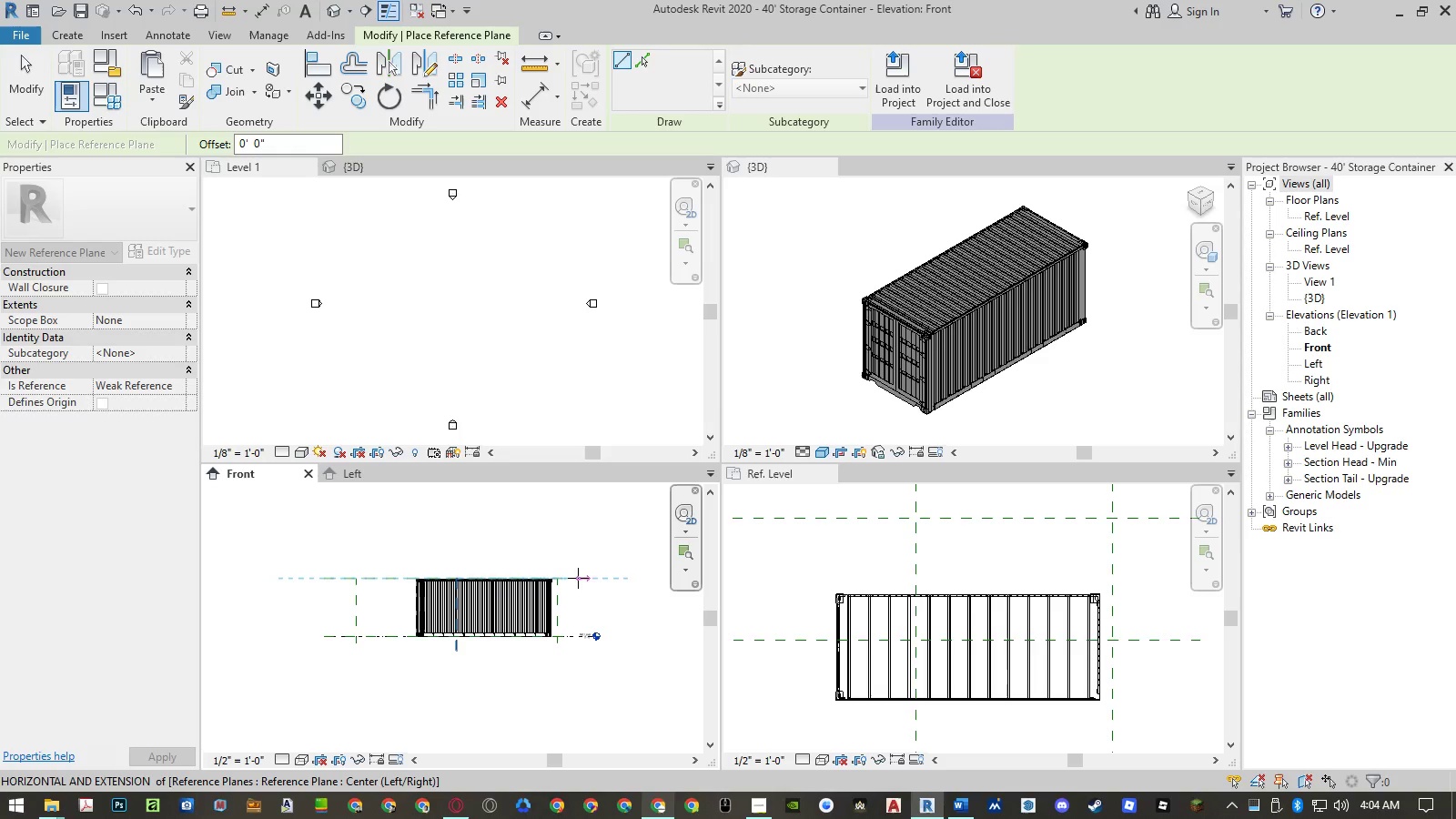 
left_click([566, 578])
 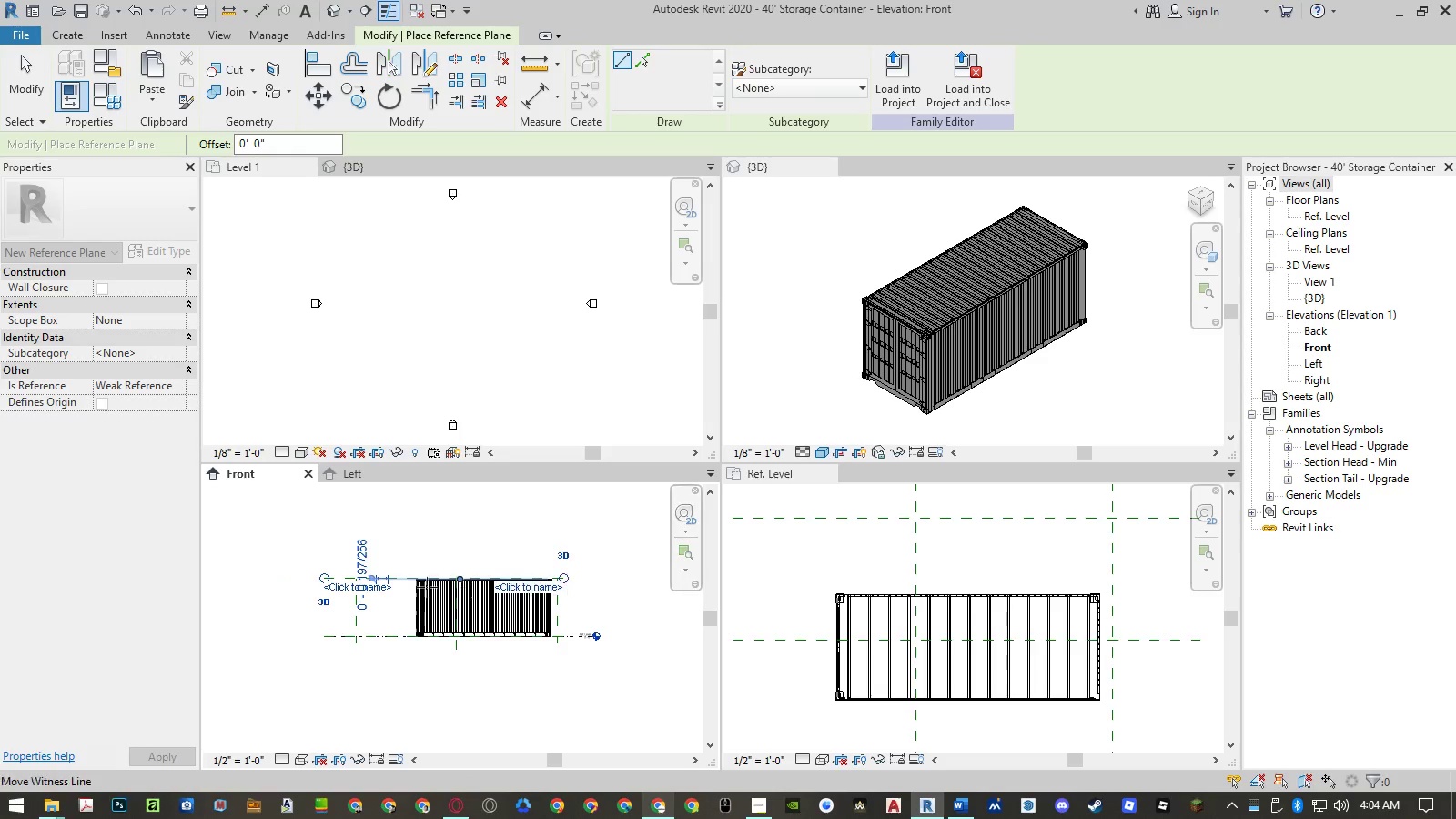 
key(Escape)
 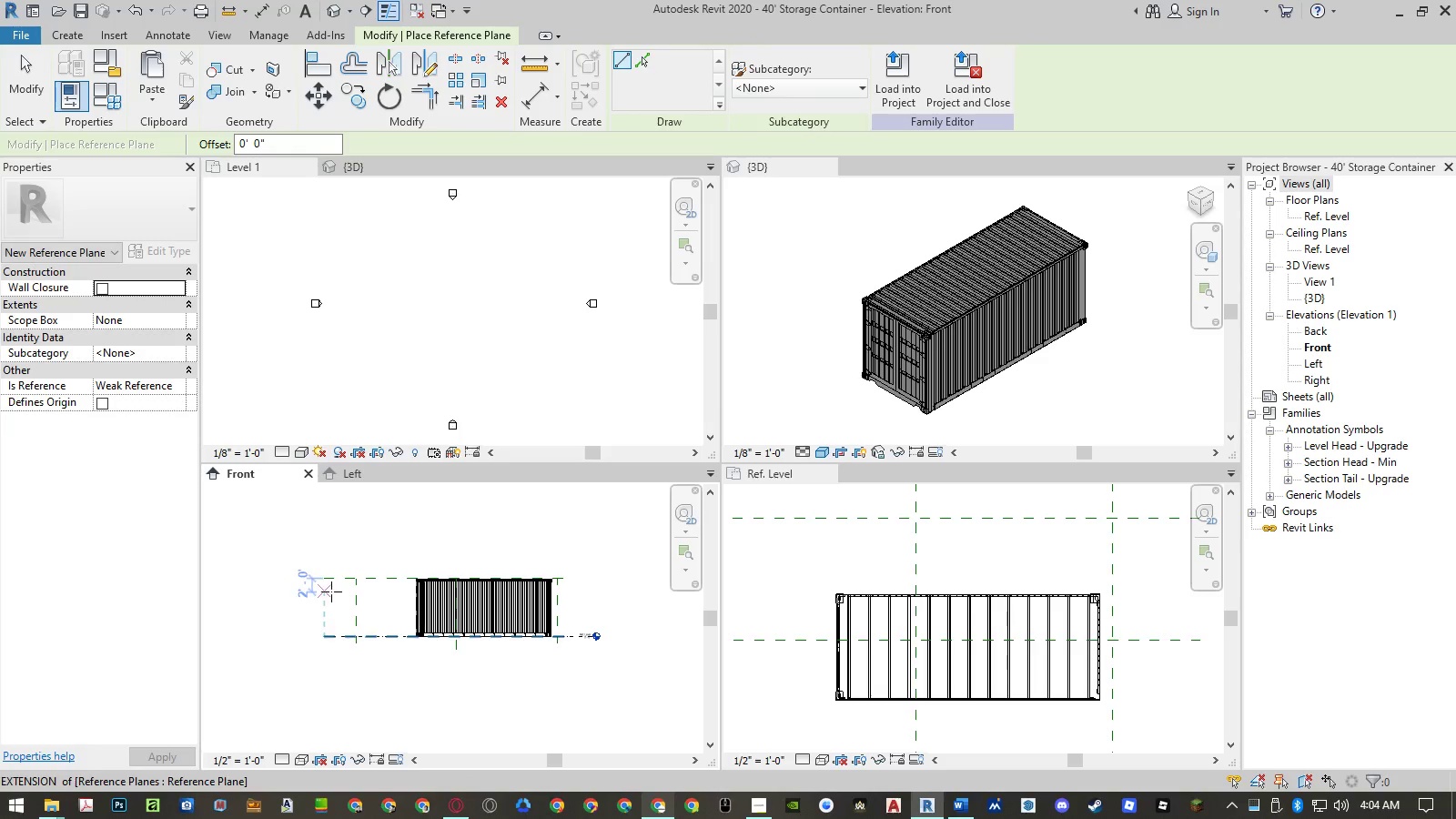 
key(Escape)
 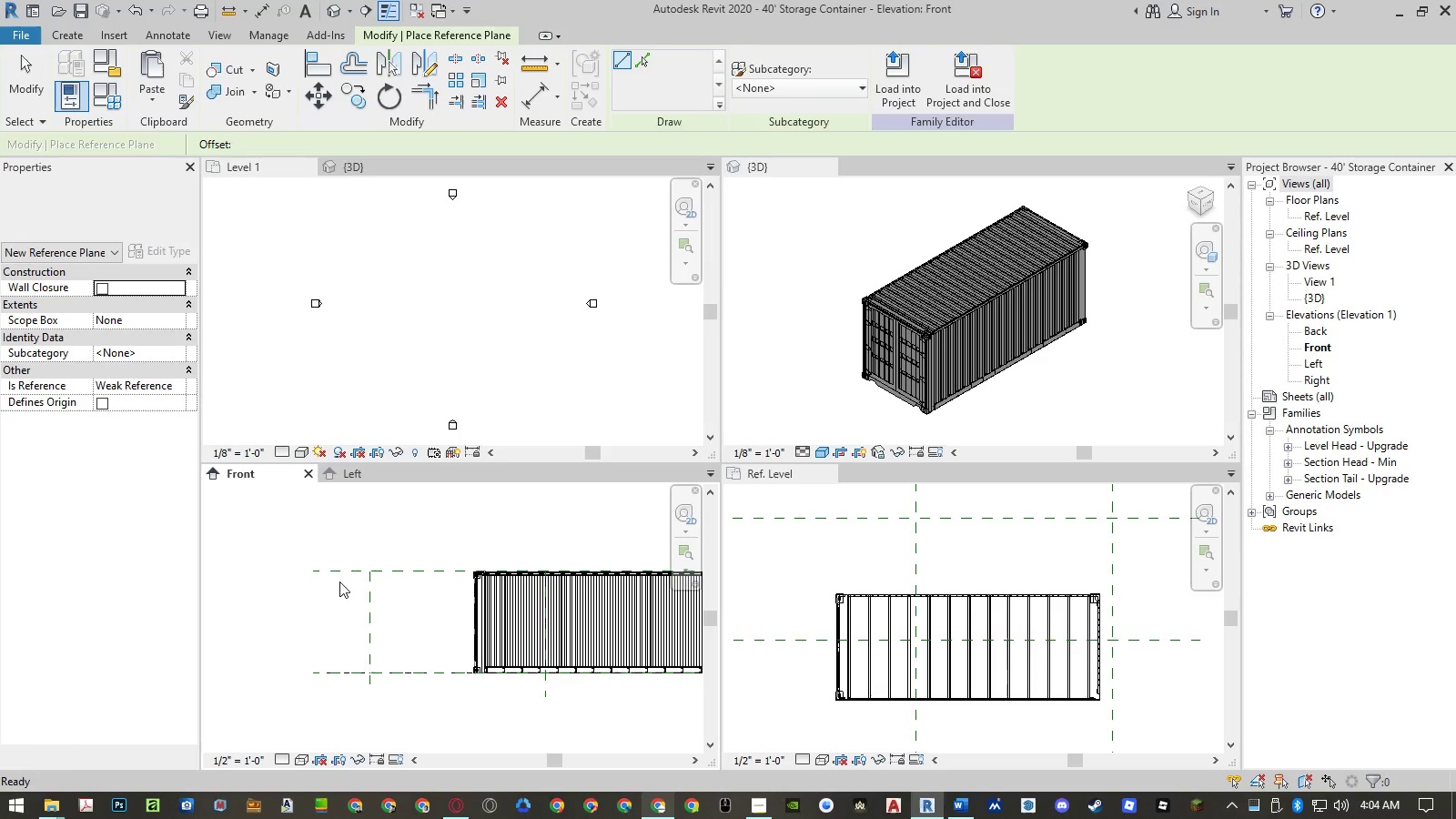 
key(Escape)
 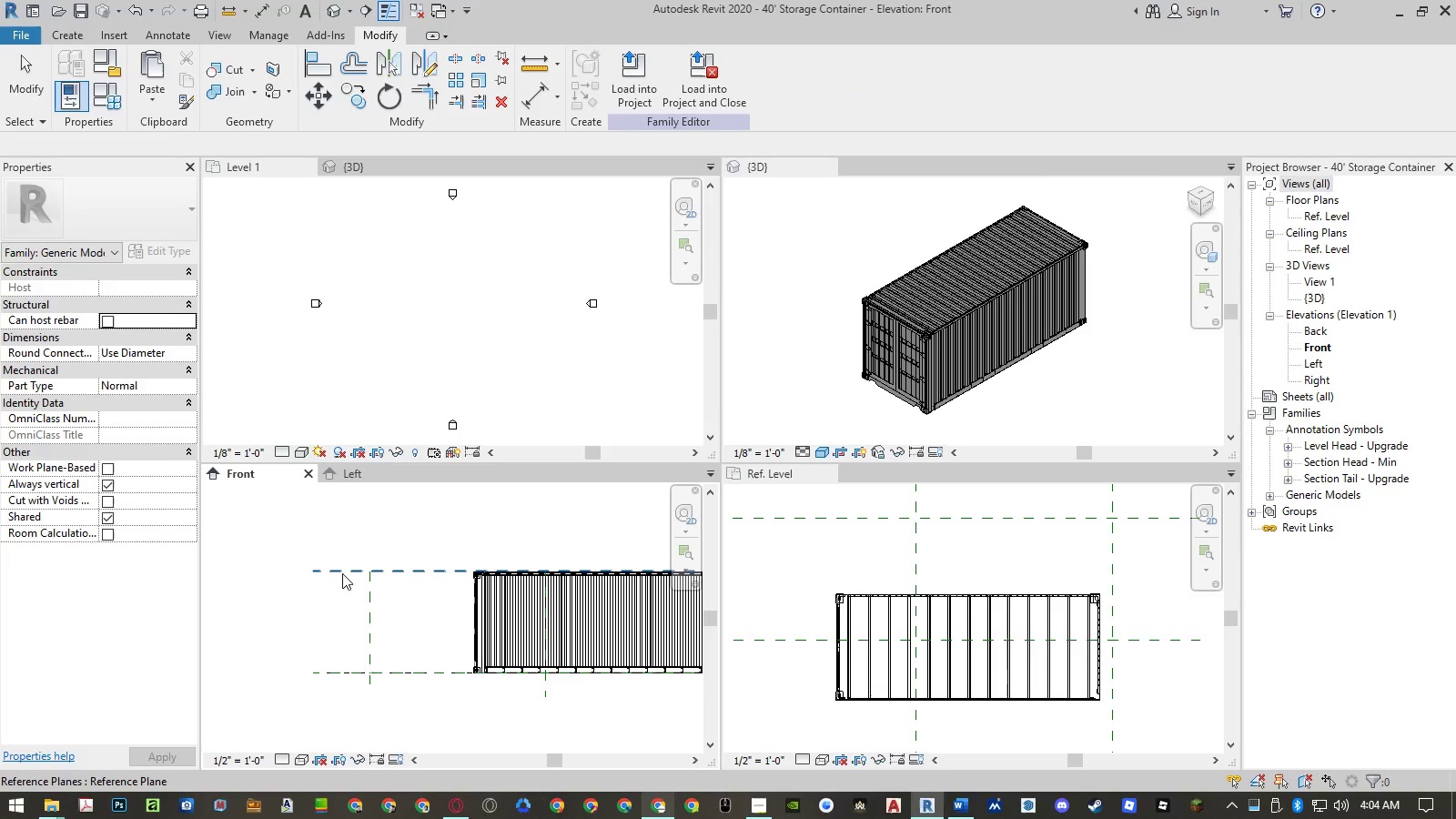 
scroll: coordinate [339, 588], scroll_direction: up, amount: 4.0
 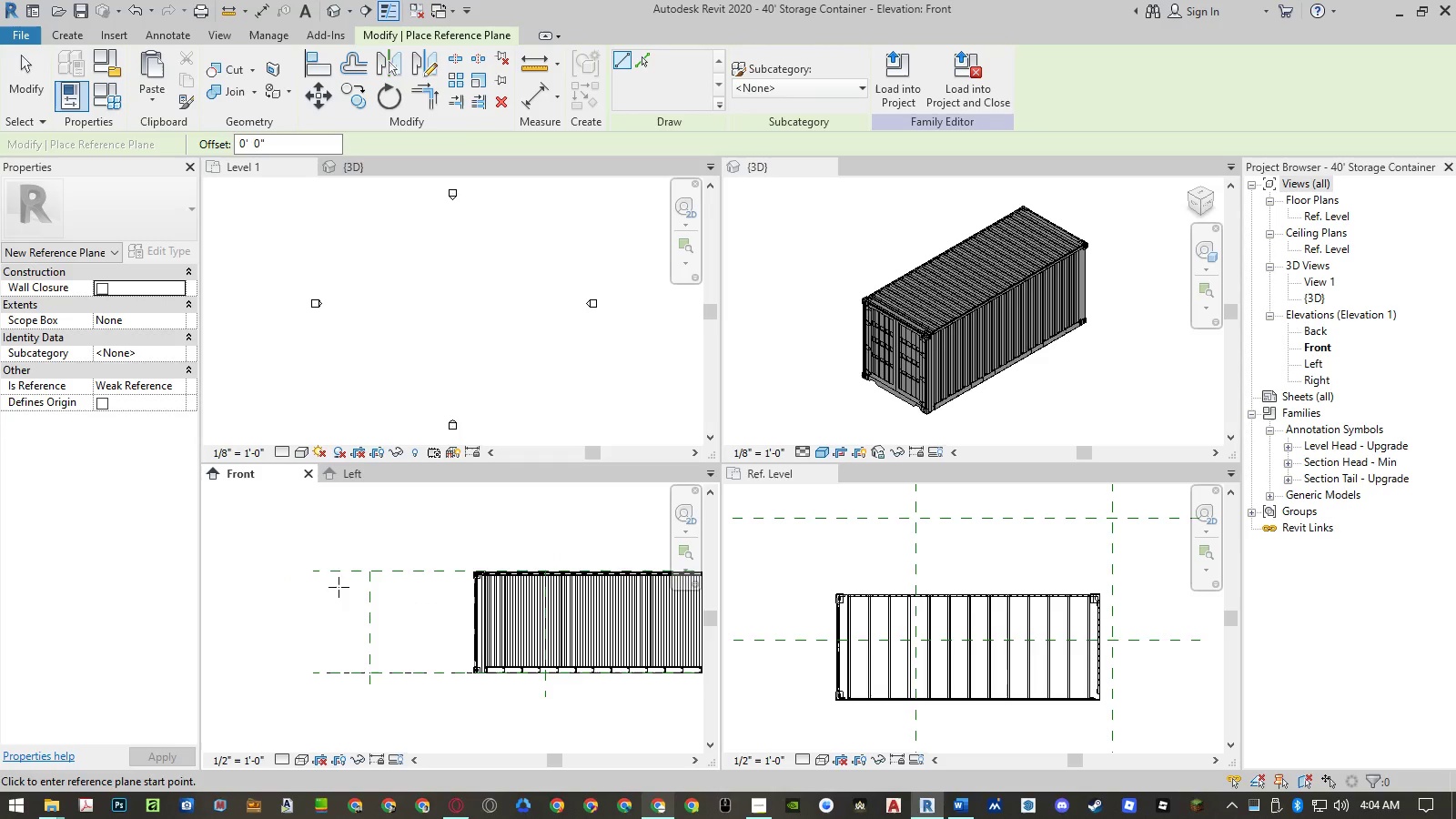 
left_click([343, 573])
 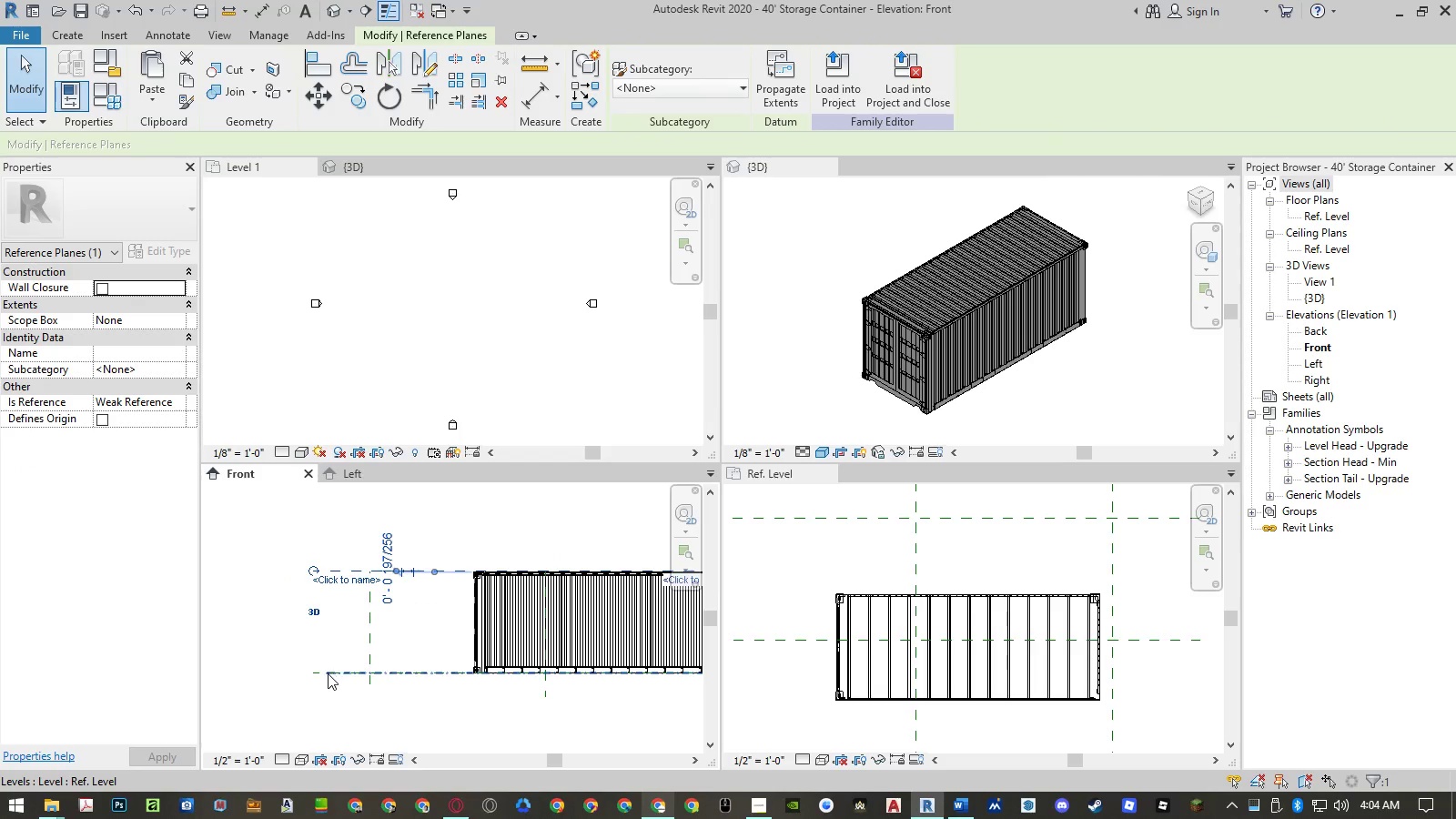 
left_click([316, 673])
 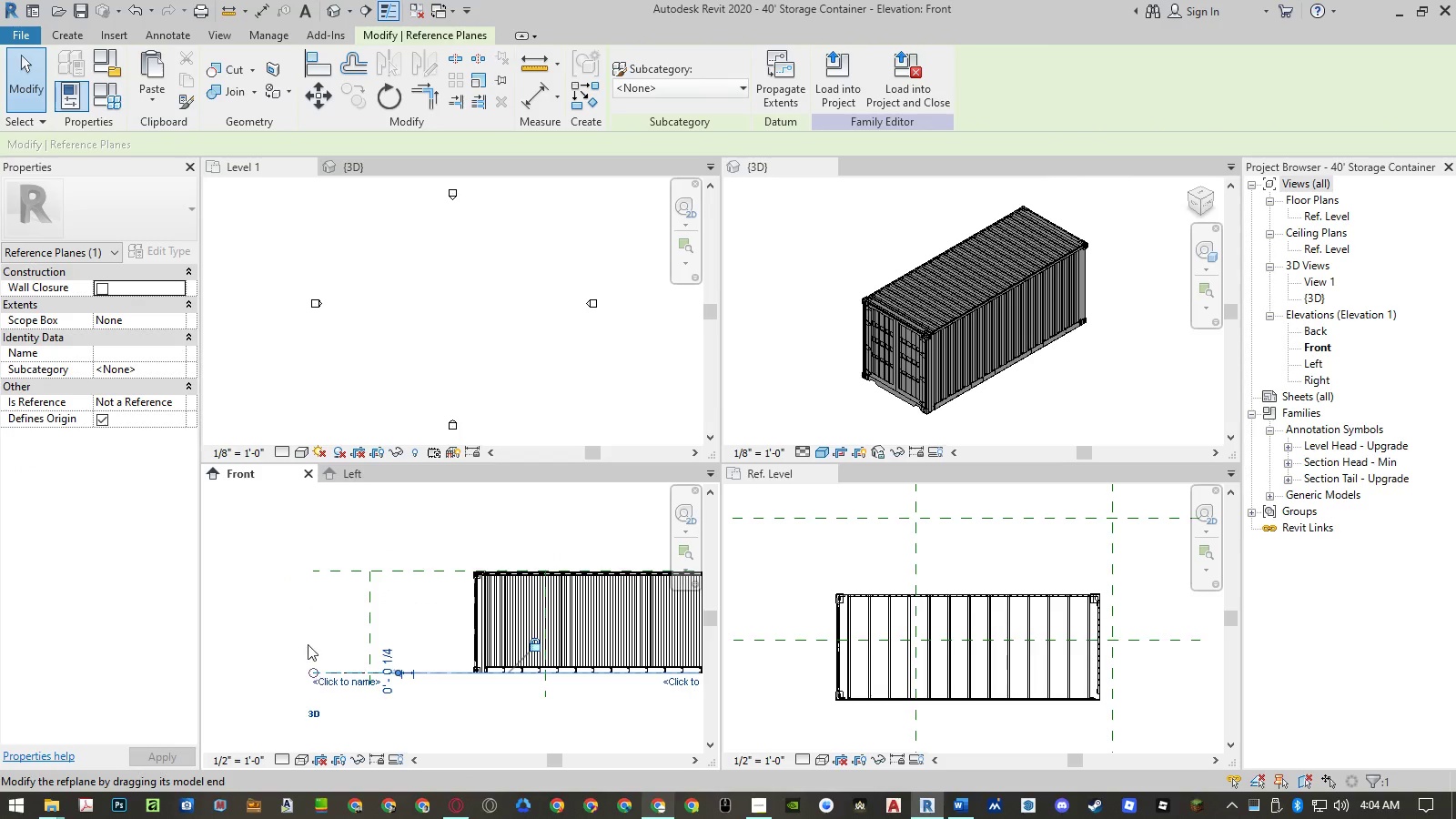 
mouse_move([159, 439])
 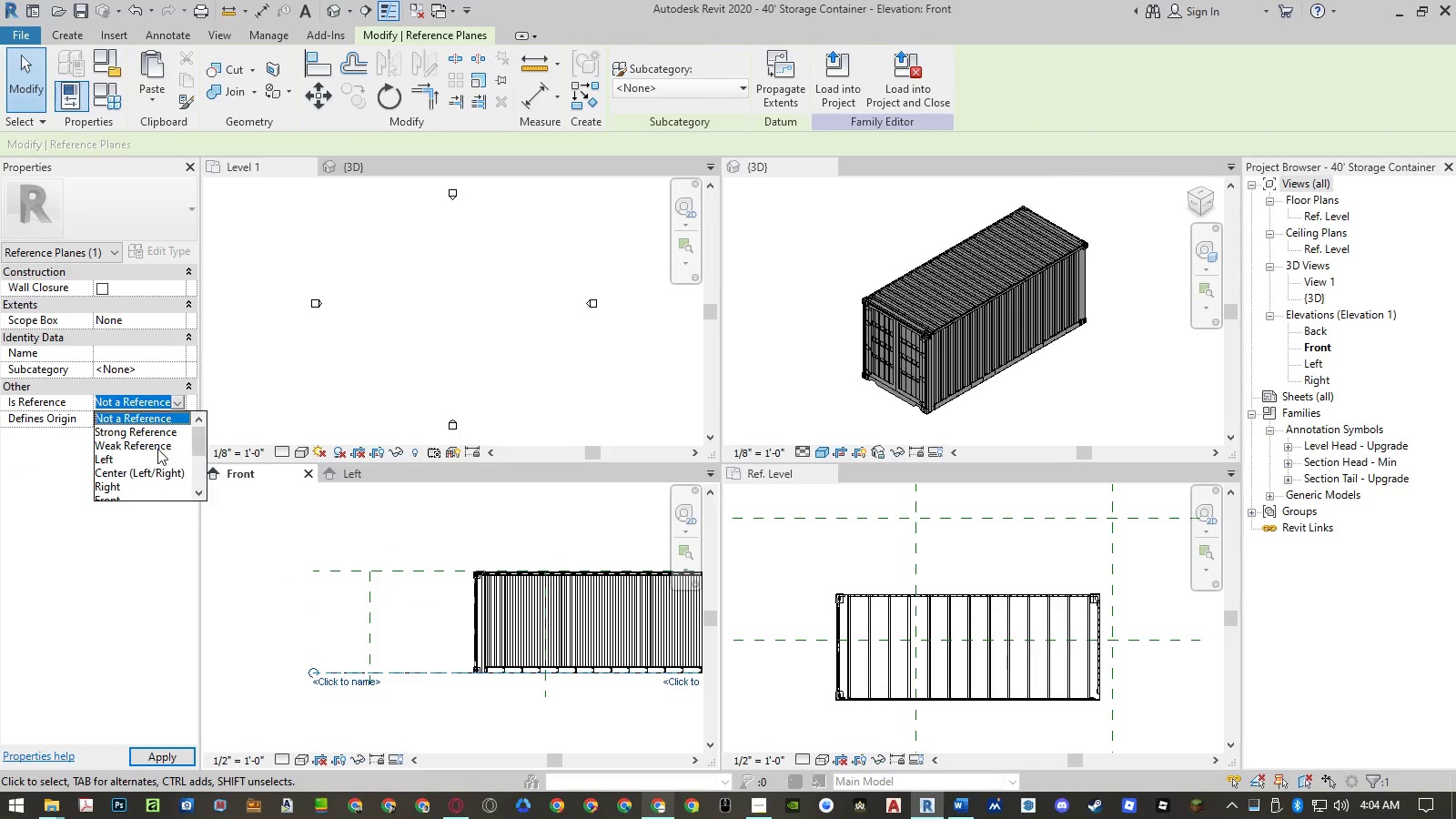 
scroll: coordinate [158, 451], scroll_direction: down, amount: 3.0
 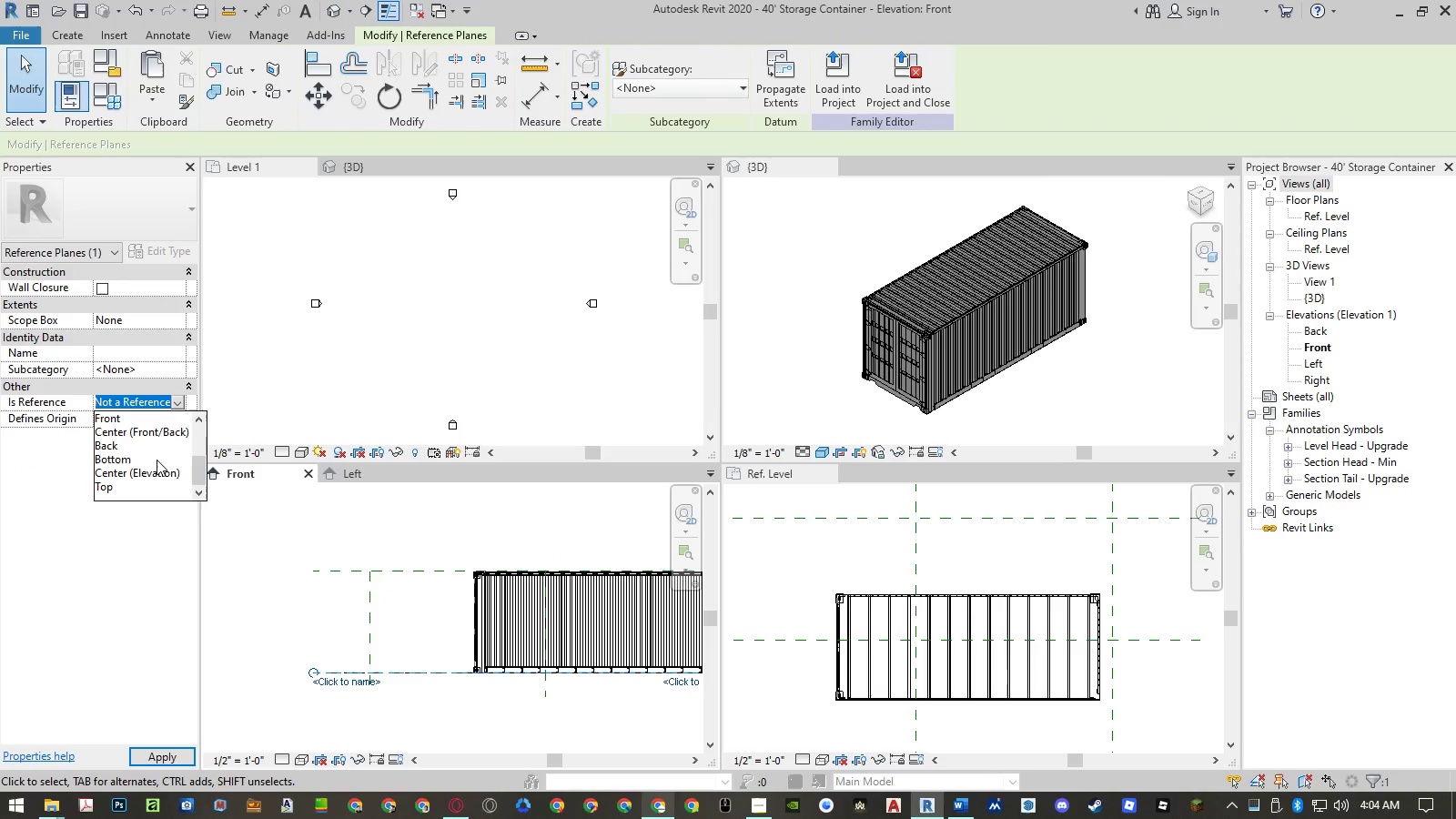 
left_click([157, 460])
 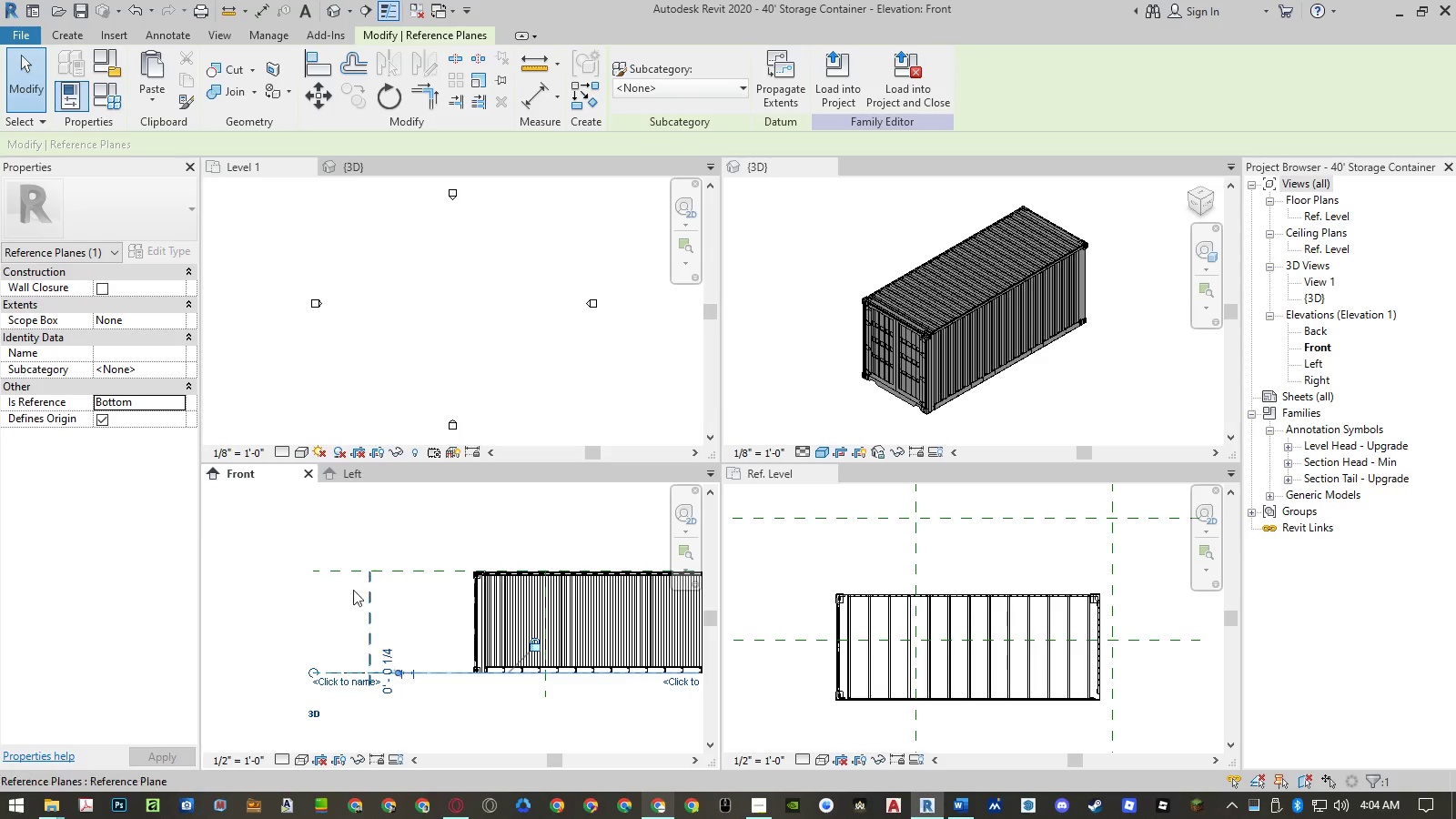 
left_click([309, 571])
 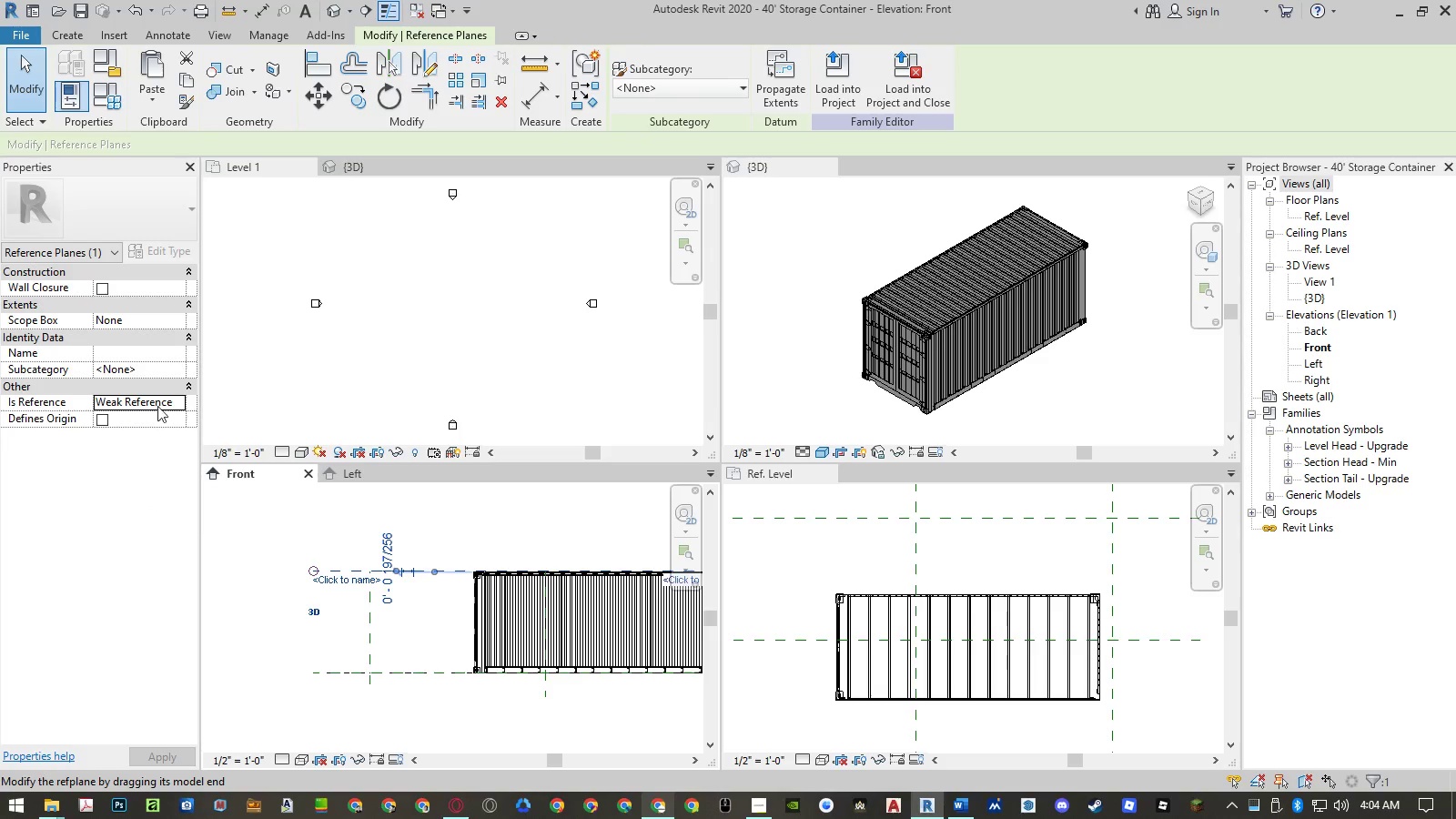 
left_click([178, 404])
 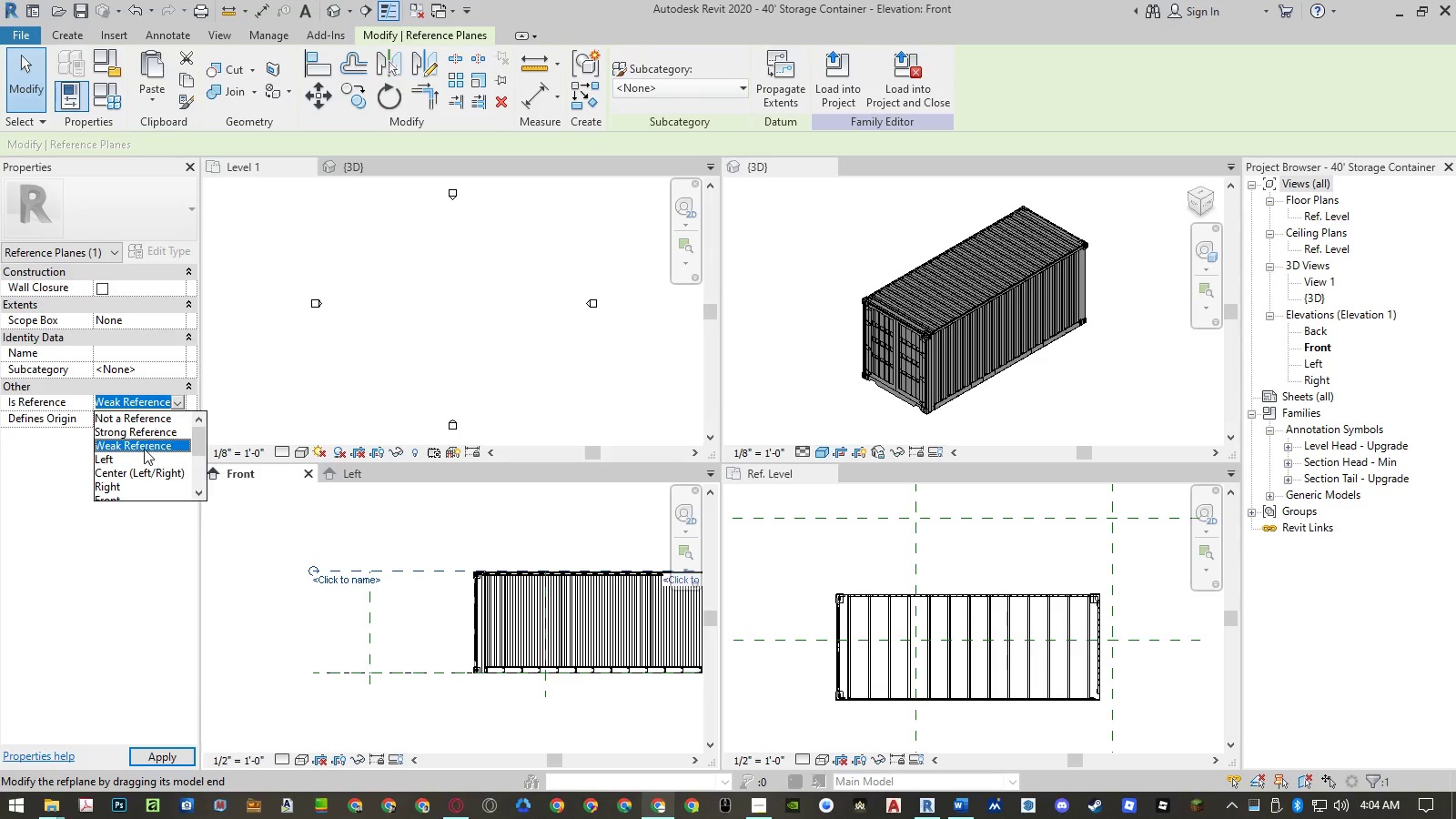 
scroll: coordinate [144, 455], scroll_direction: down, amount: 3.0
 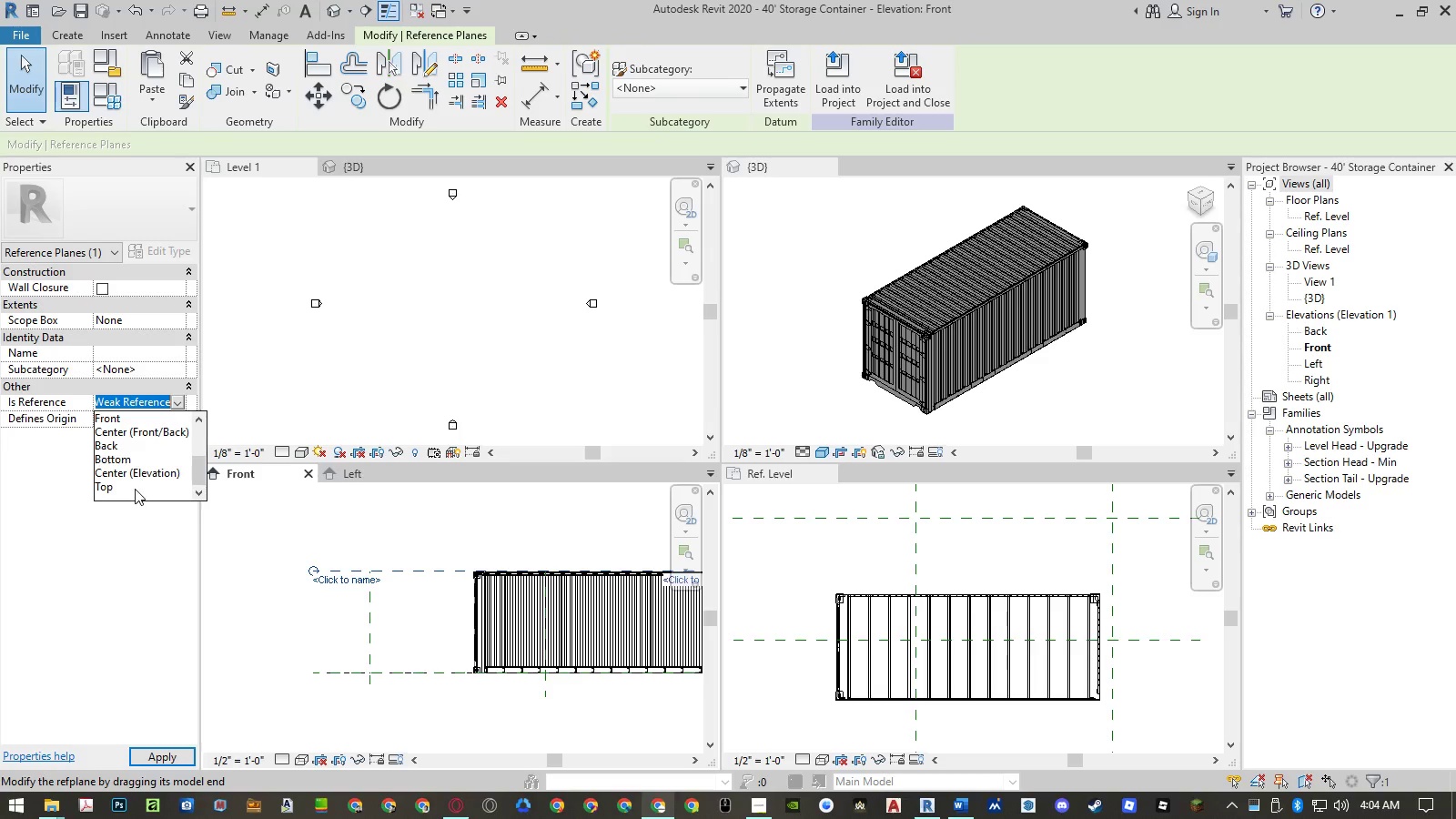 
left_click([135, 489])
 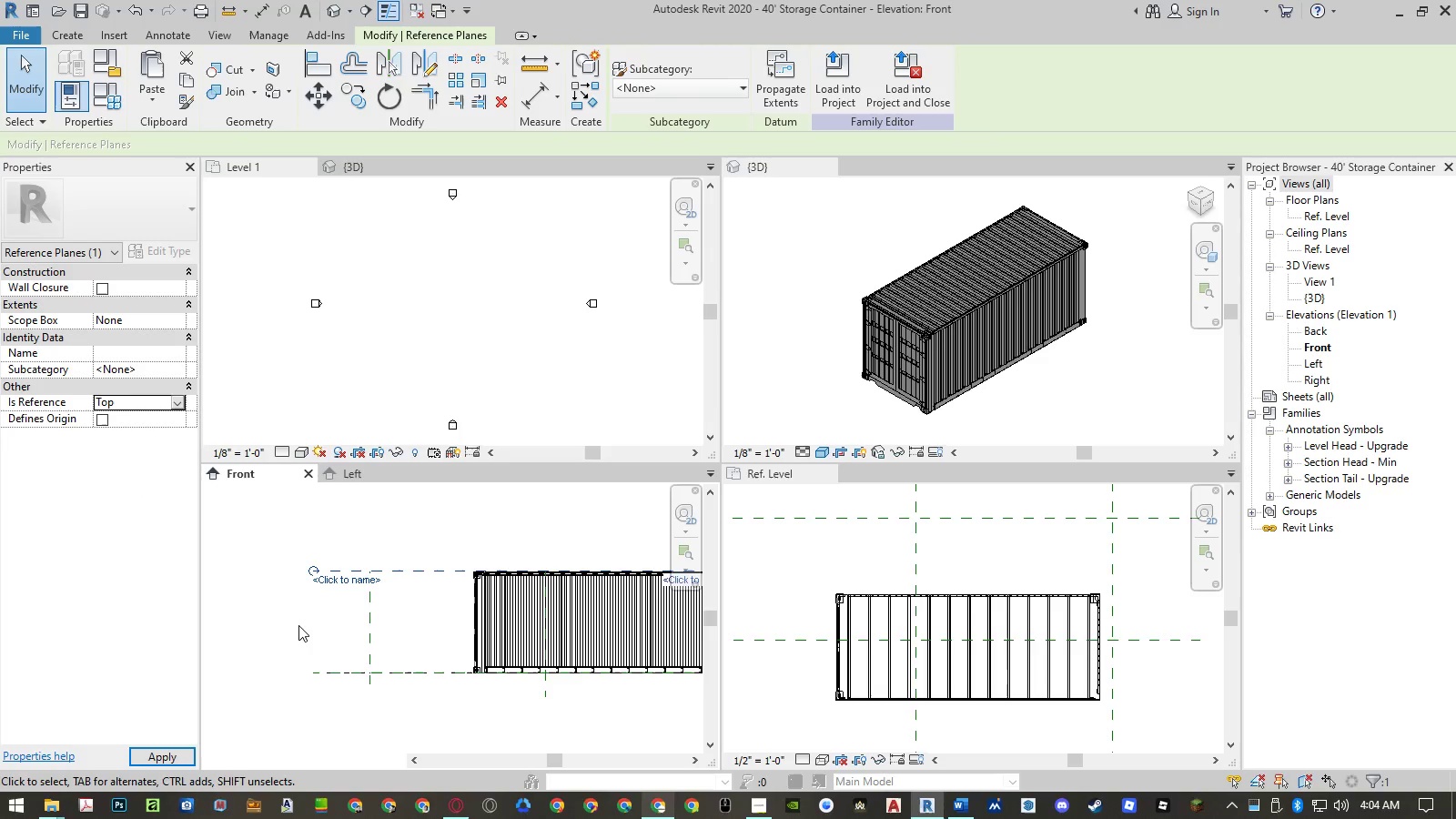 
left_click([298, 625])
 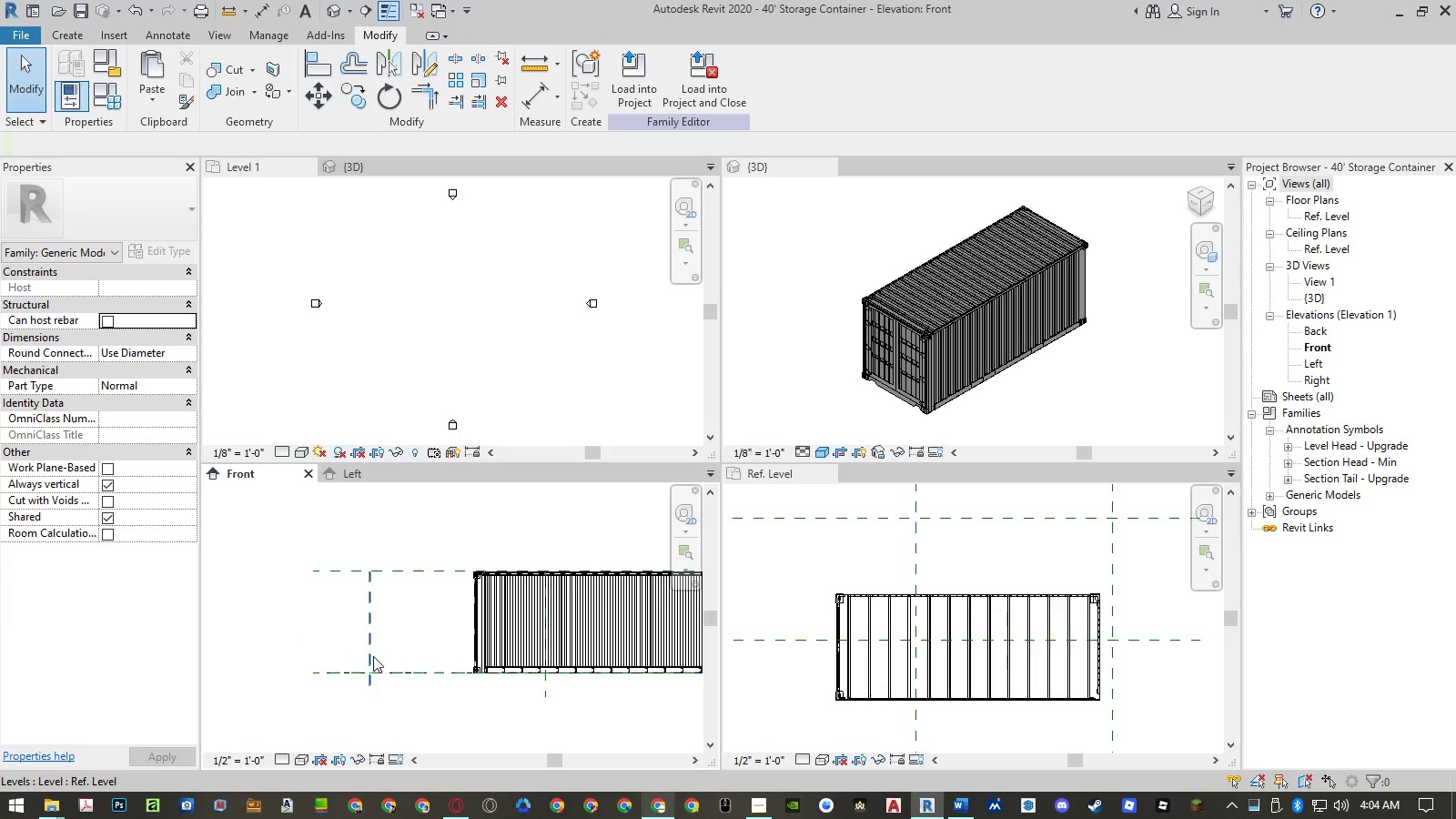 
left_click([372, 643])
 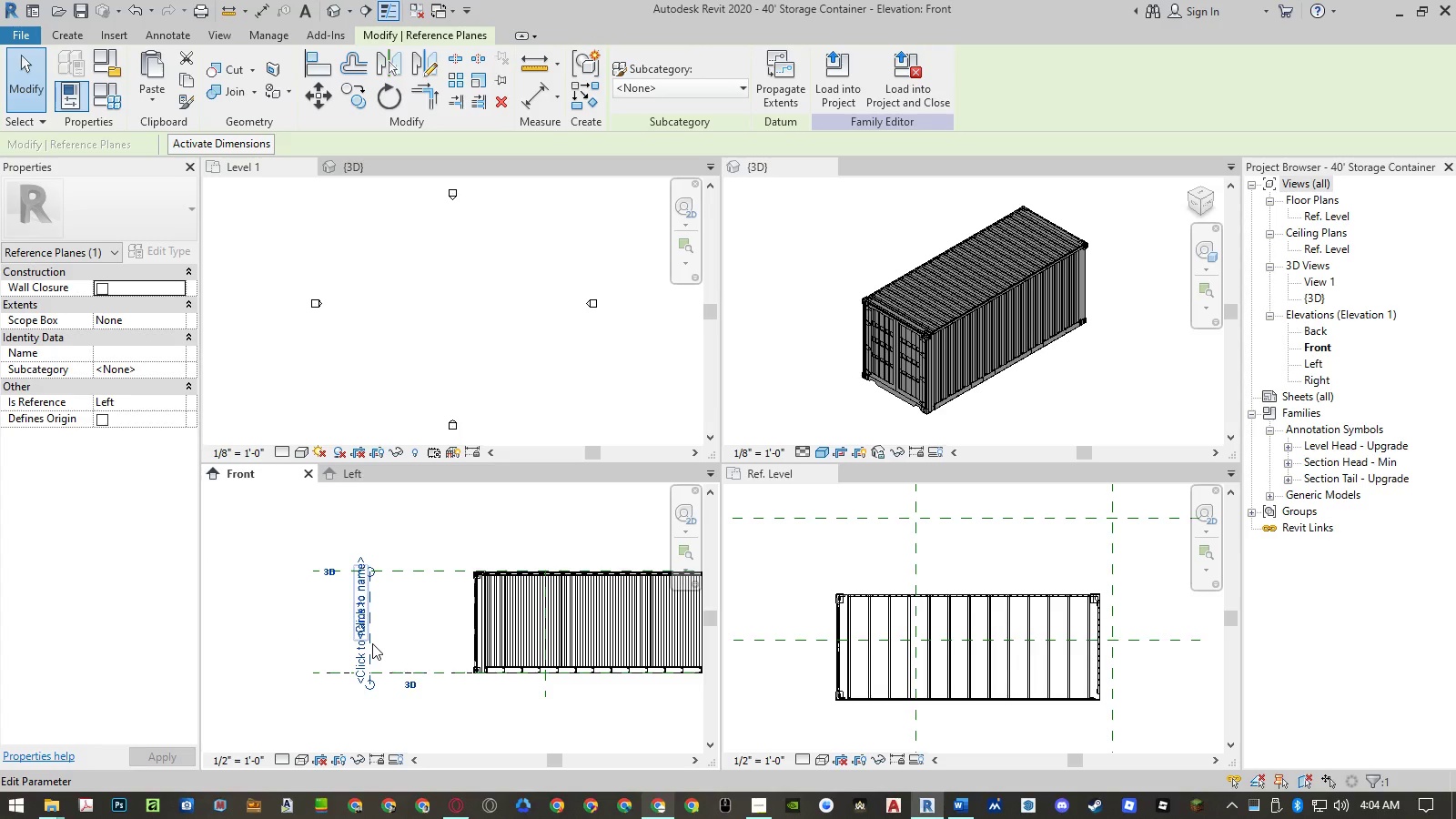 
key(Escape)
 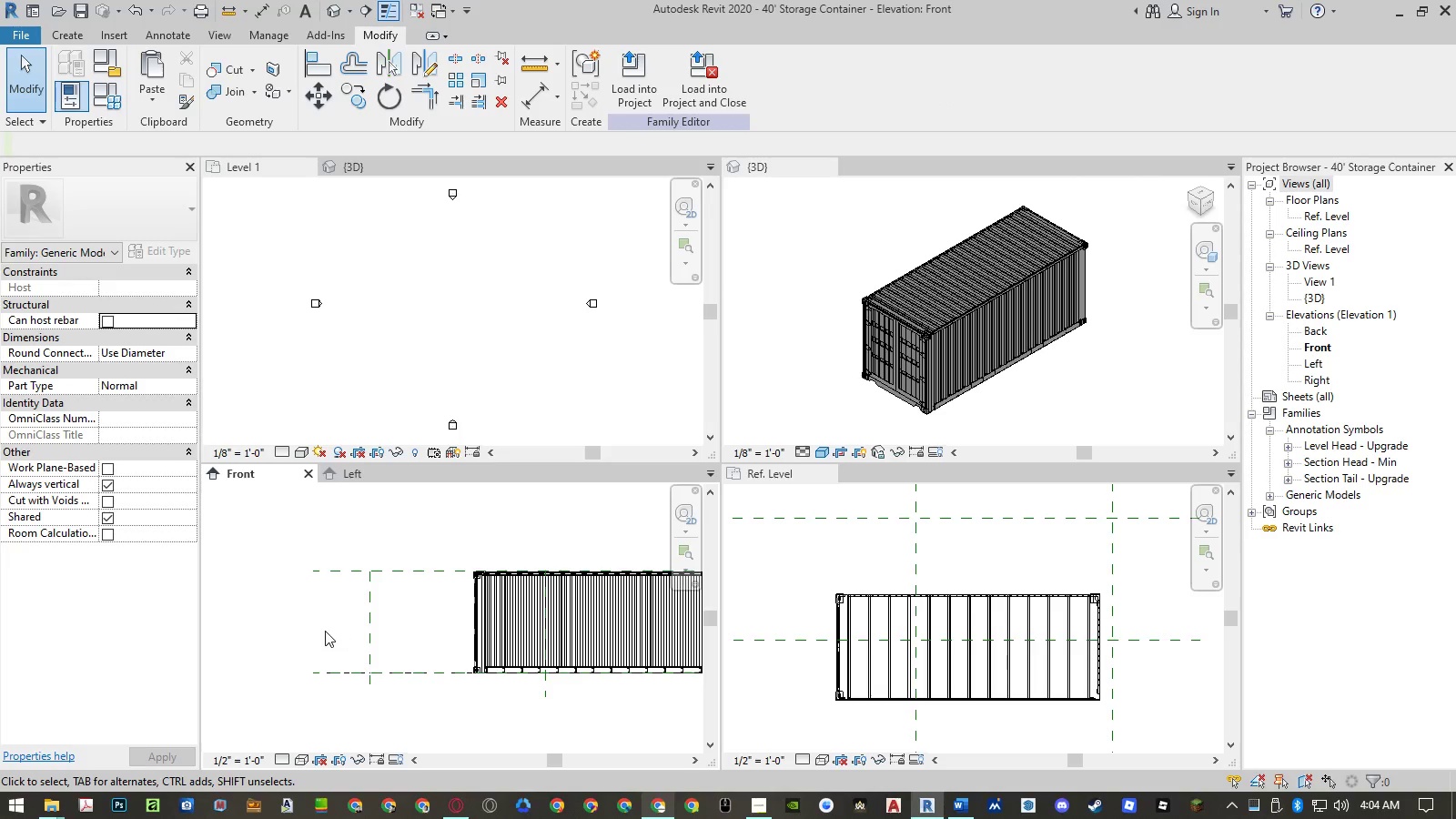 
left_click([325, 631])
 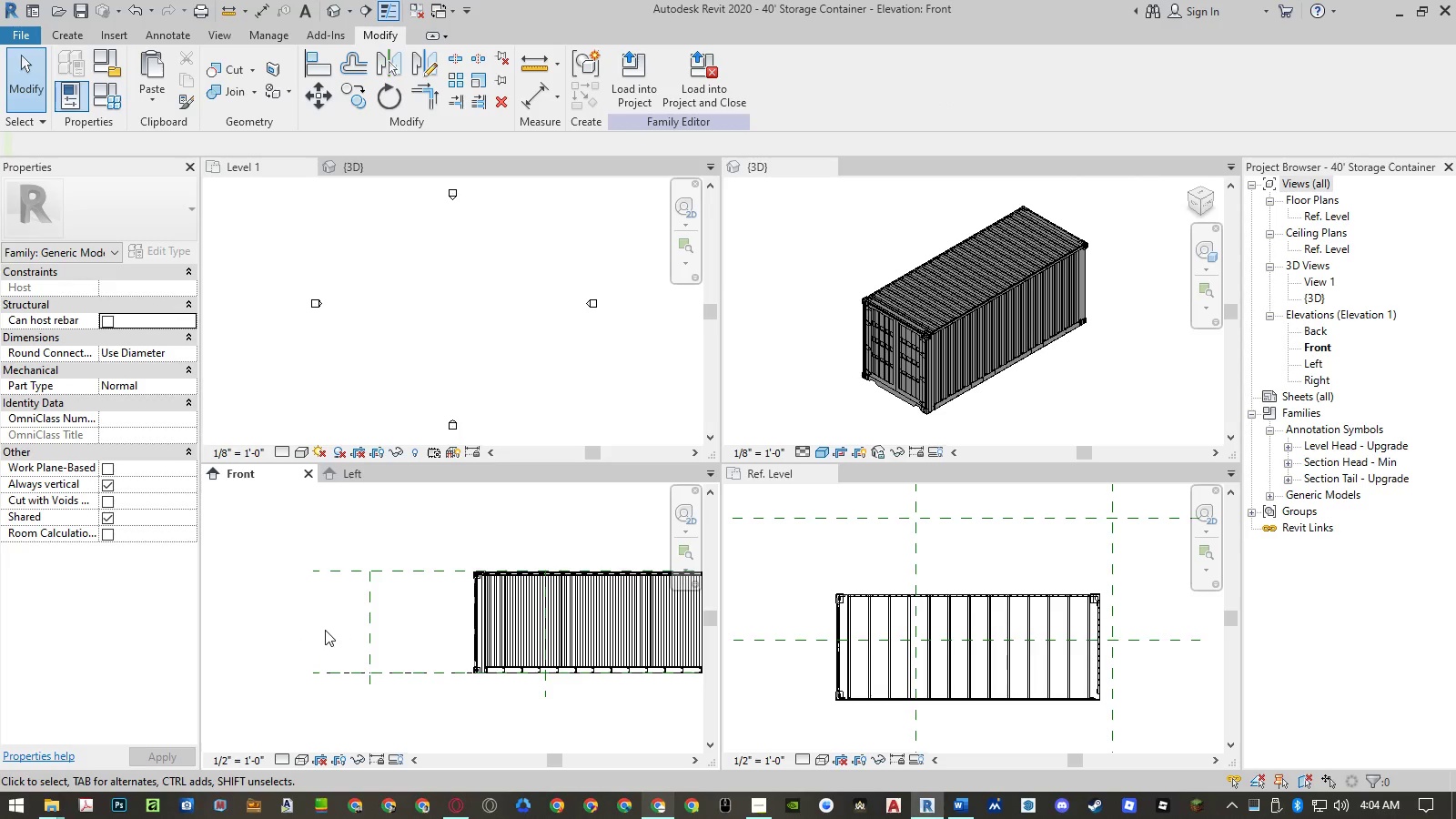 
type(di)
 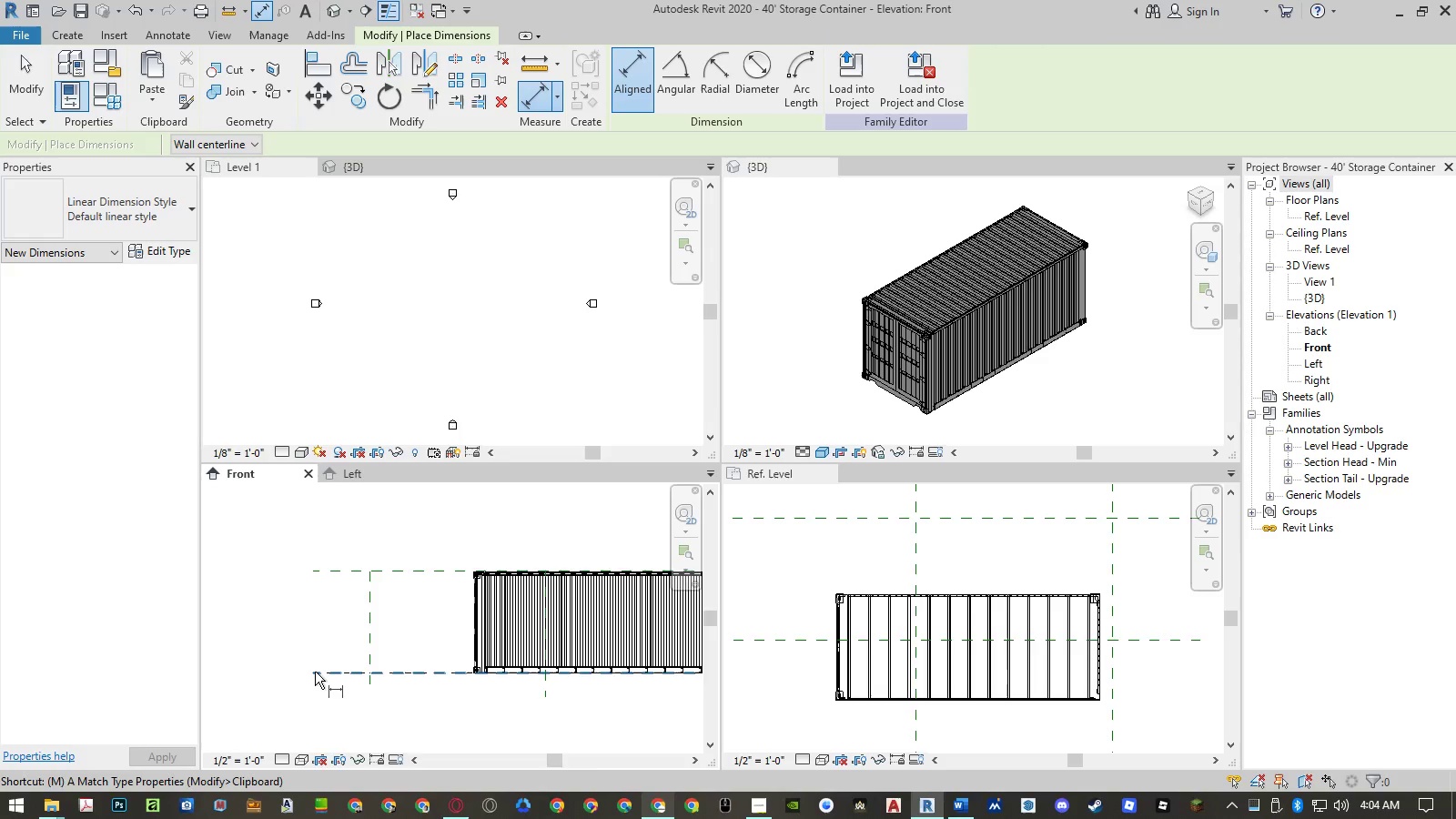 
left_click([315, 672])
 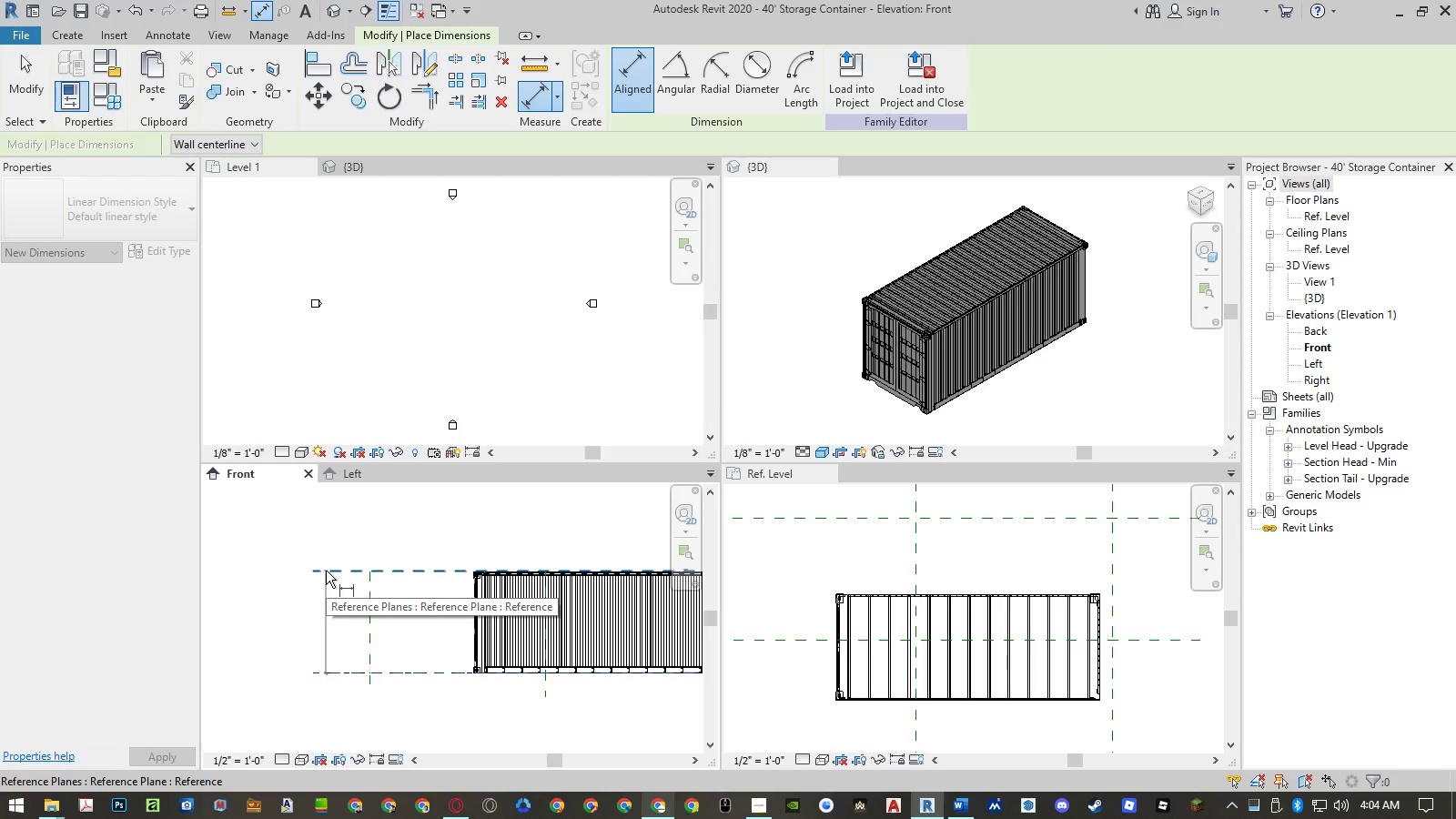 
left_click([326, 571])
 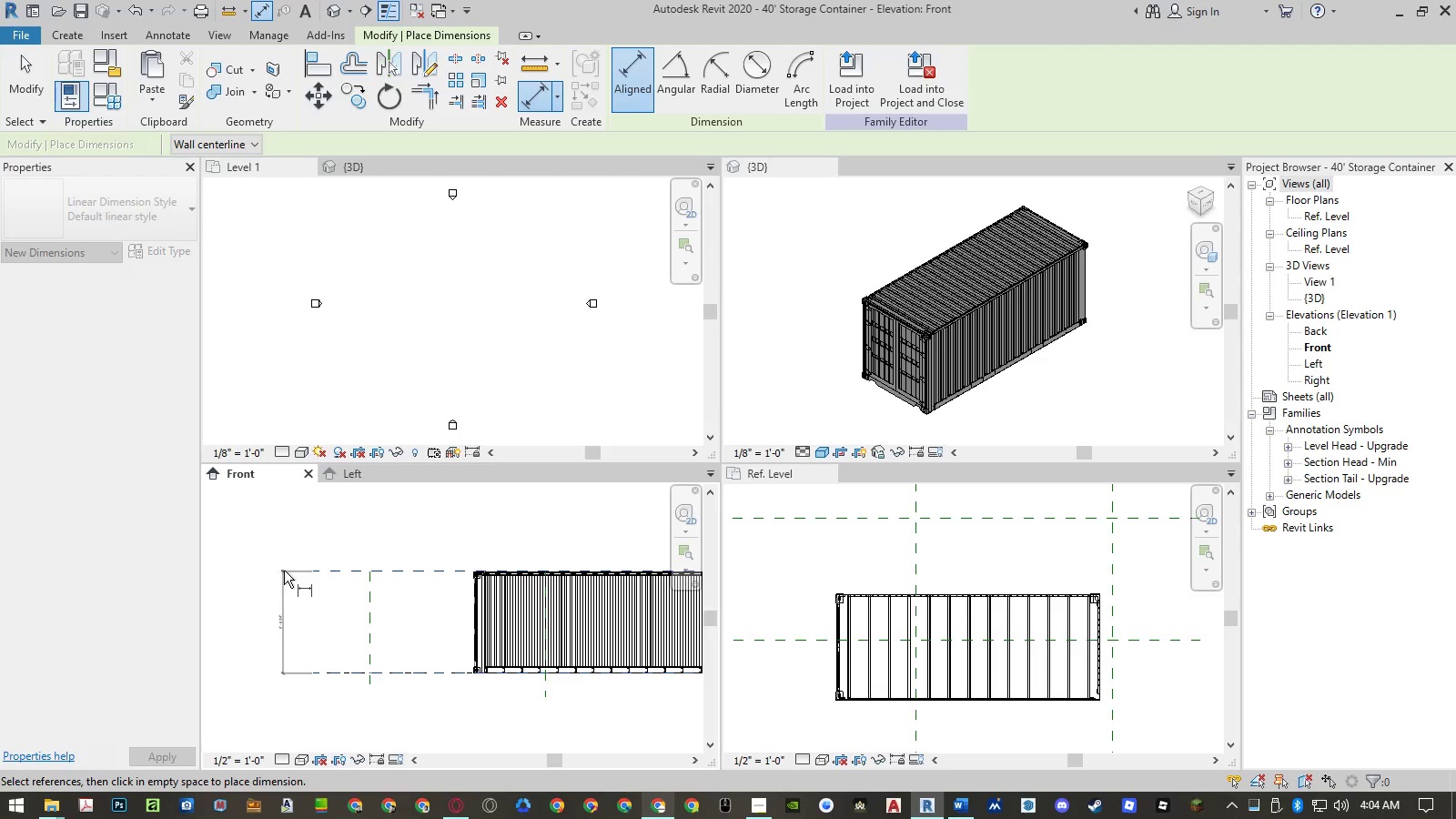 
left_click([290, 570])
 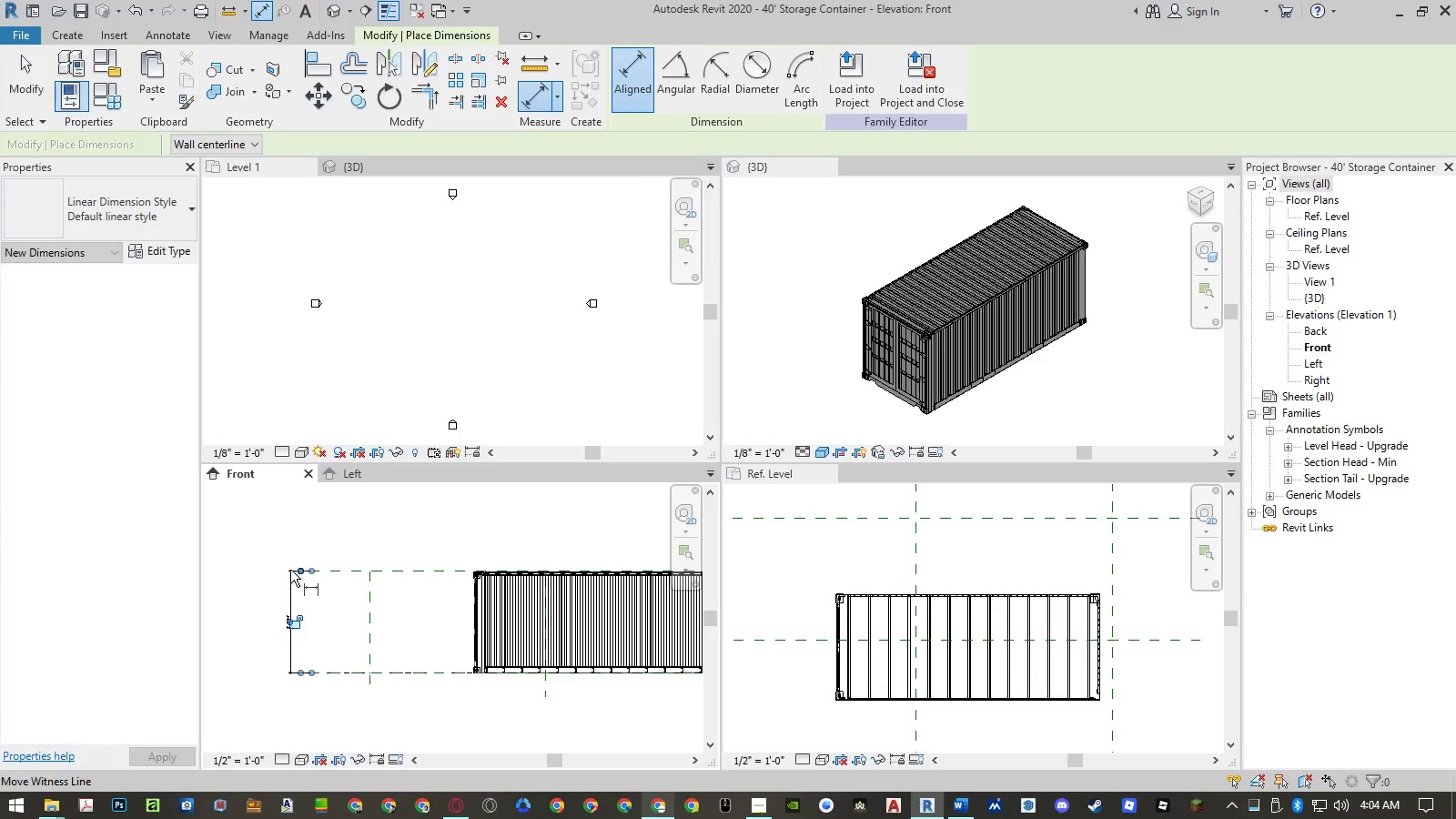 
key(Escape)
 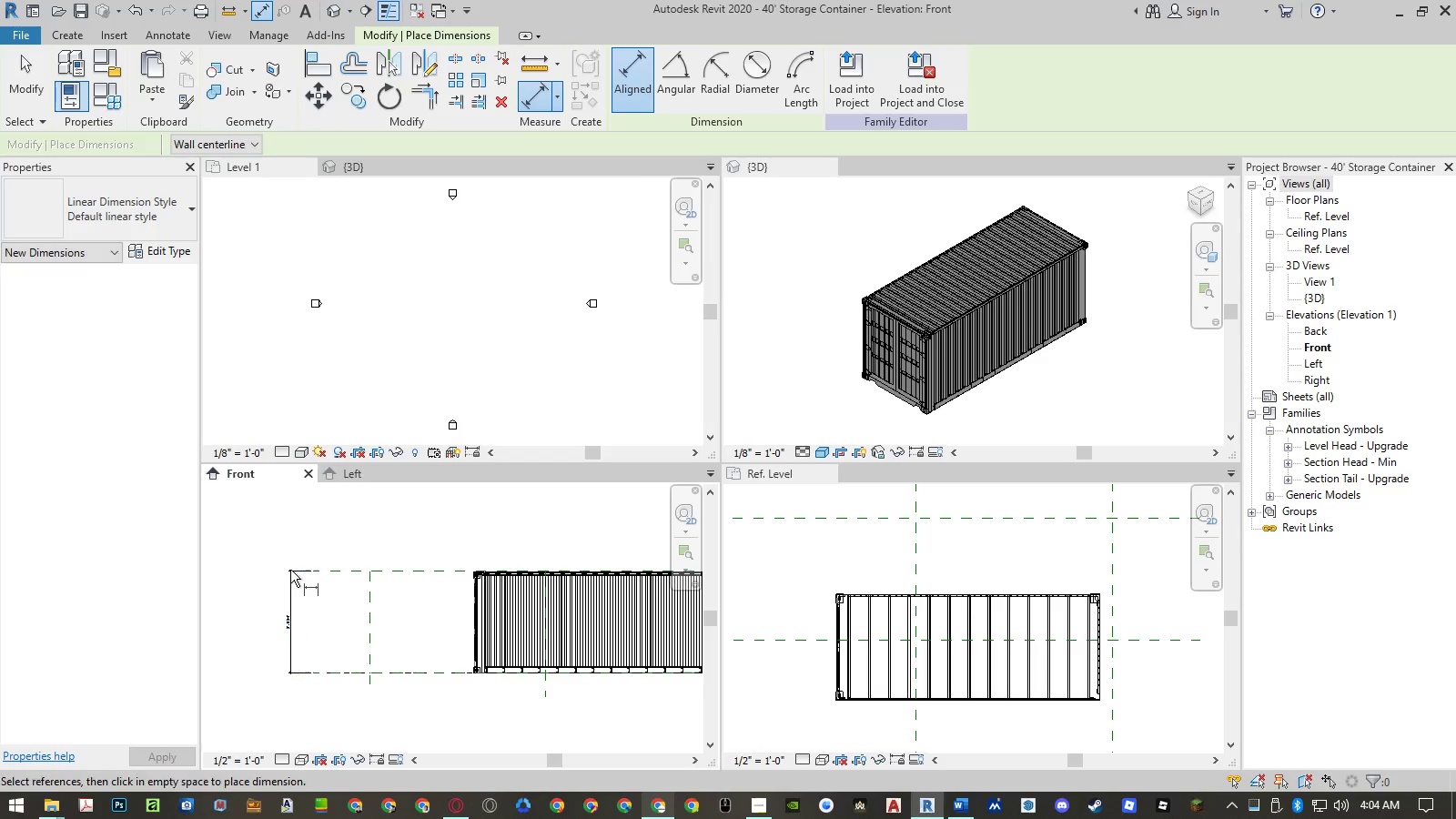 
key(Escape)
 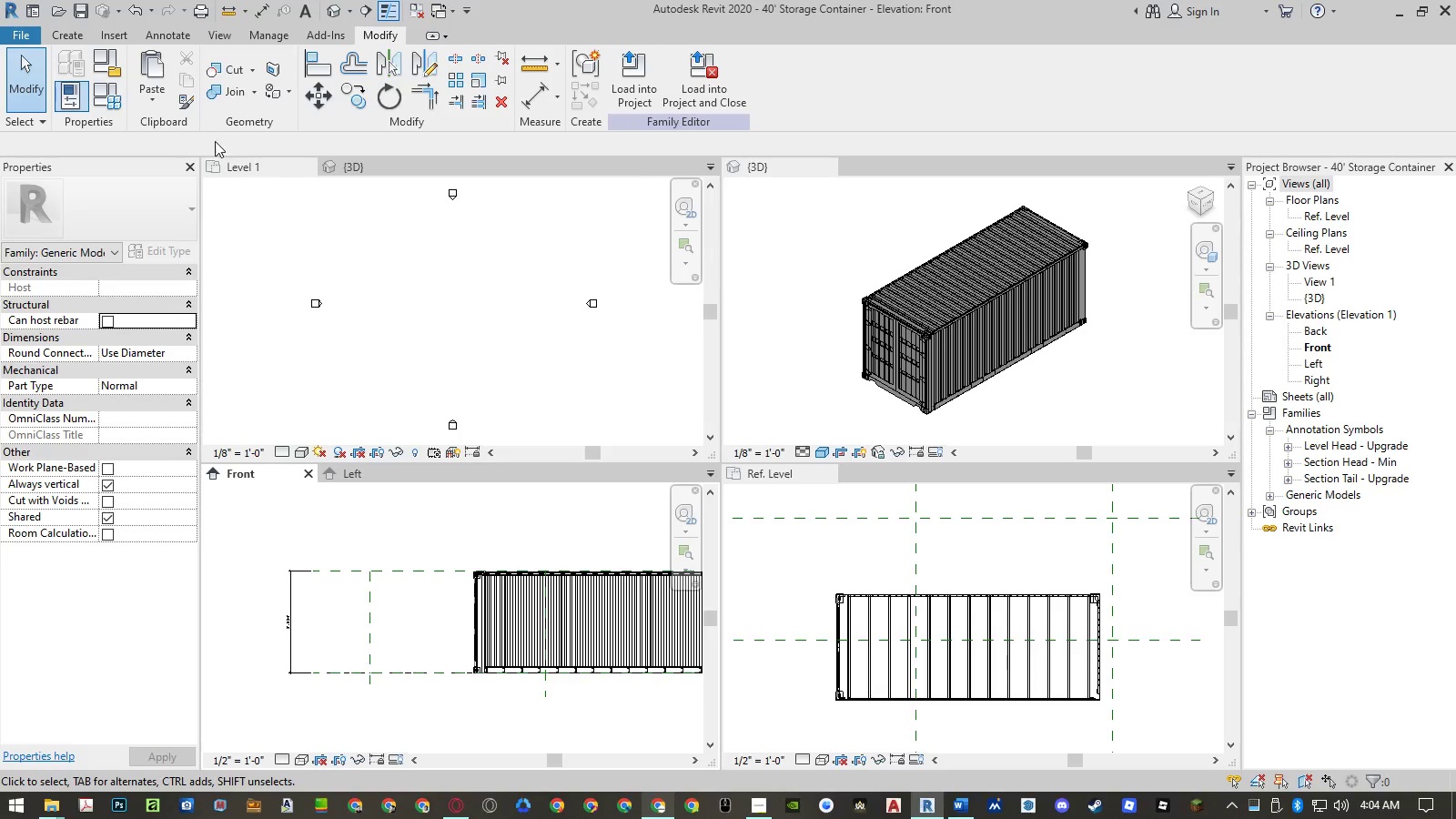 
left_click([100, 104])
 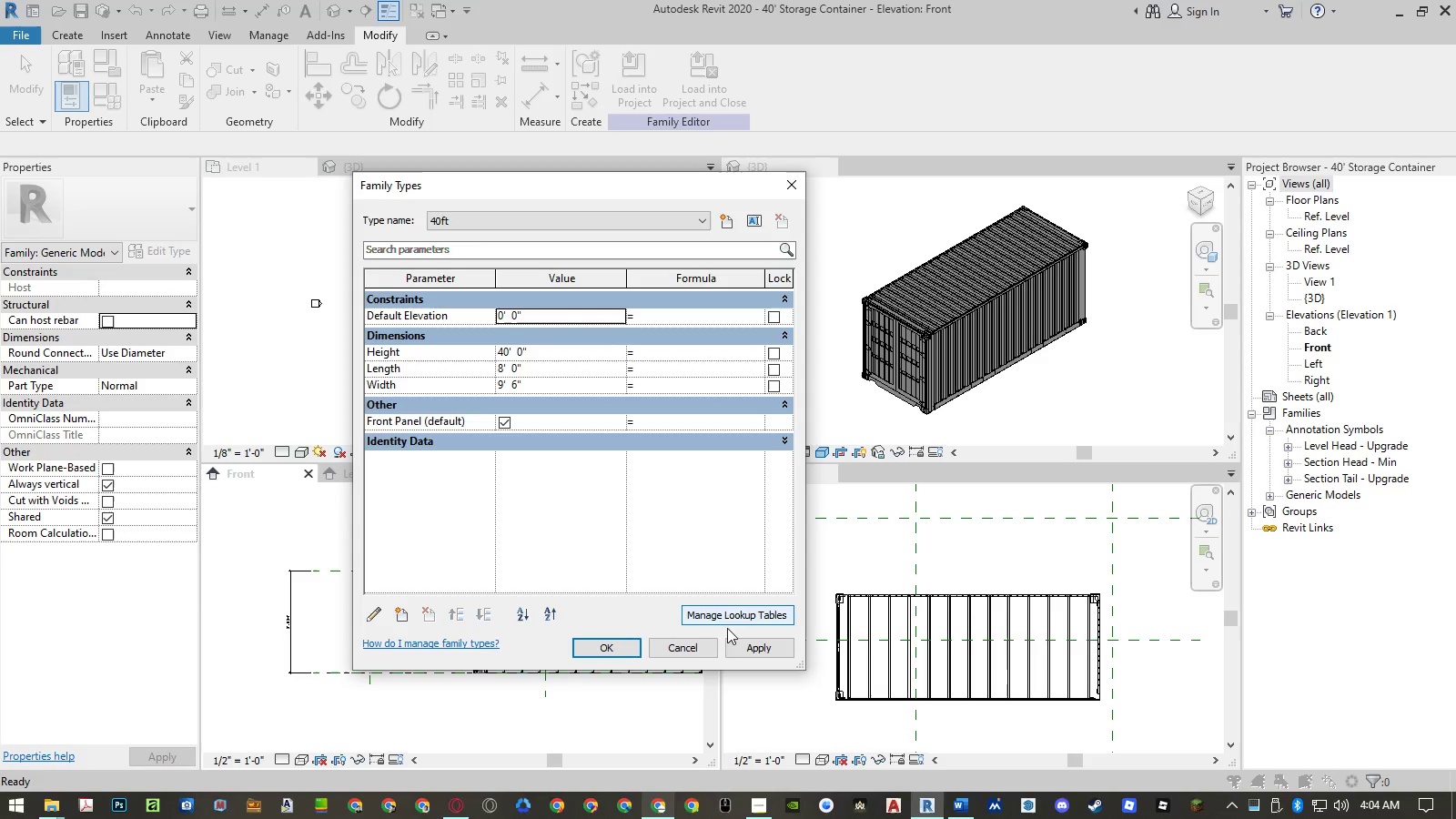 
wait(5.76)
 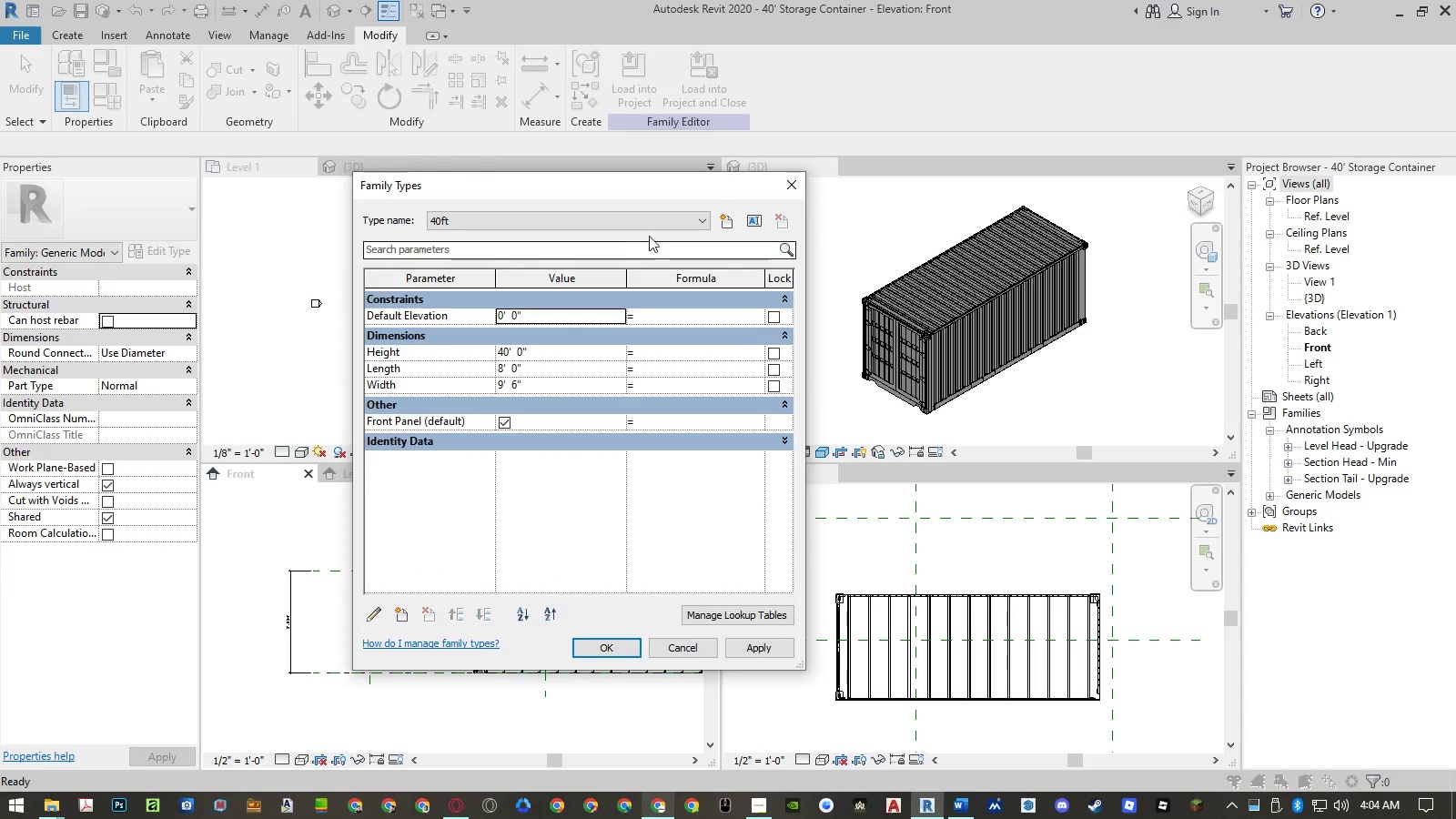 
left_click([694, 650])
 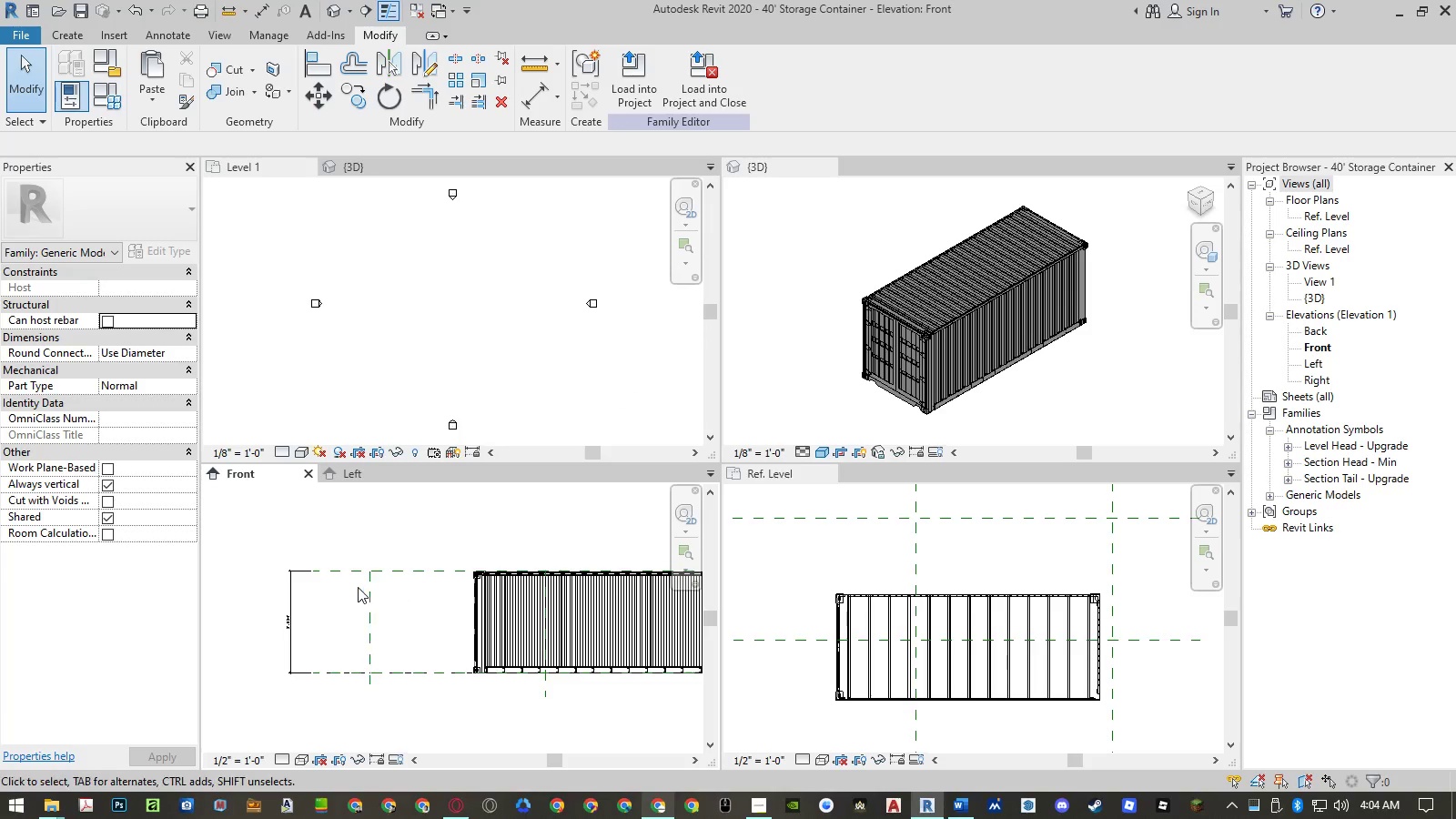 
left_click([289, 591])
 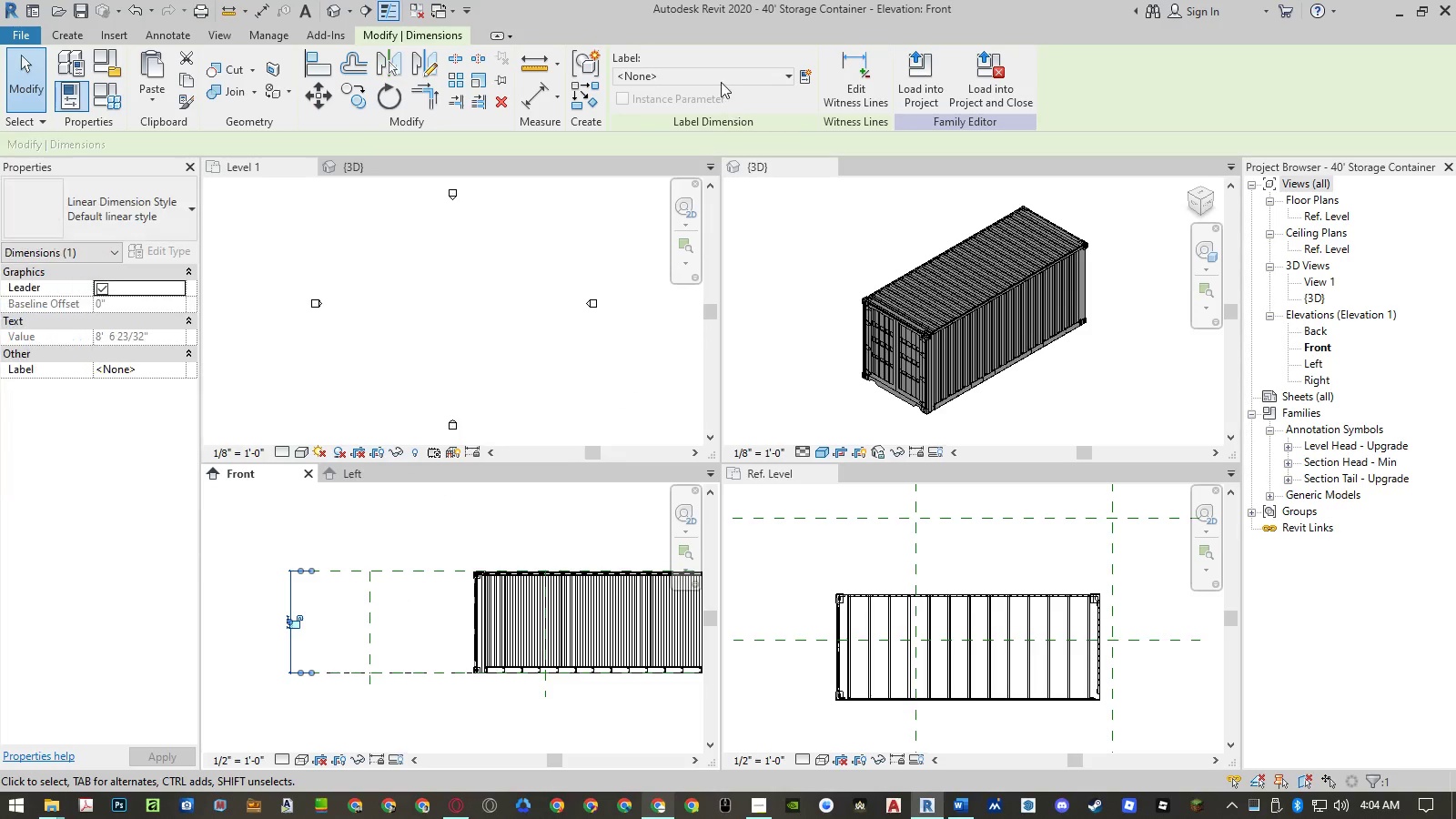 
left_click([723, 76])
 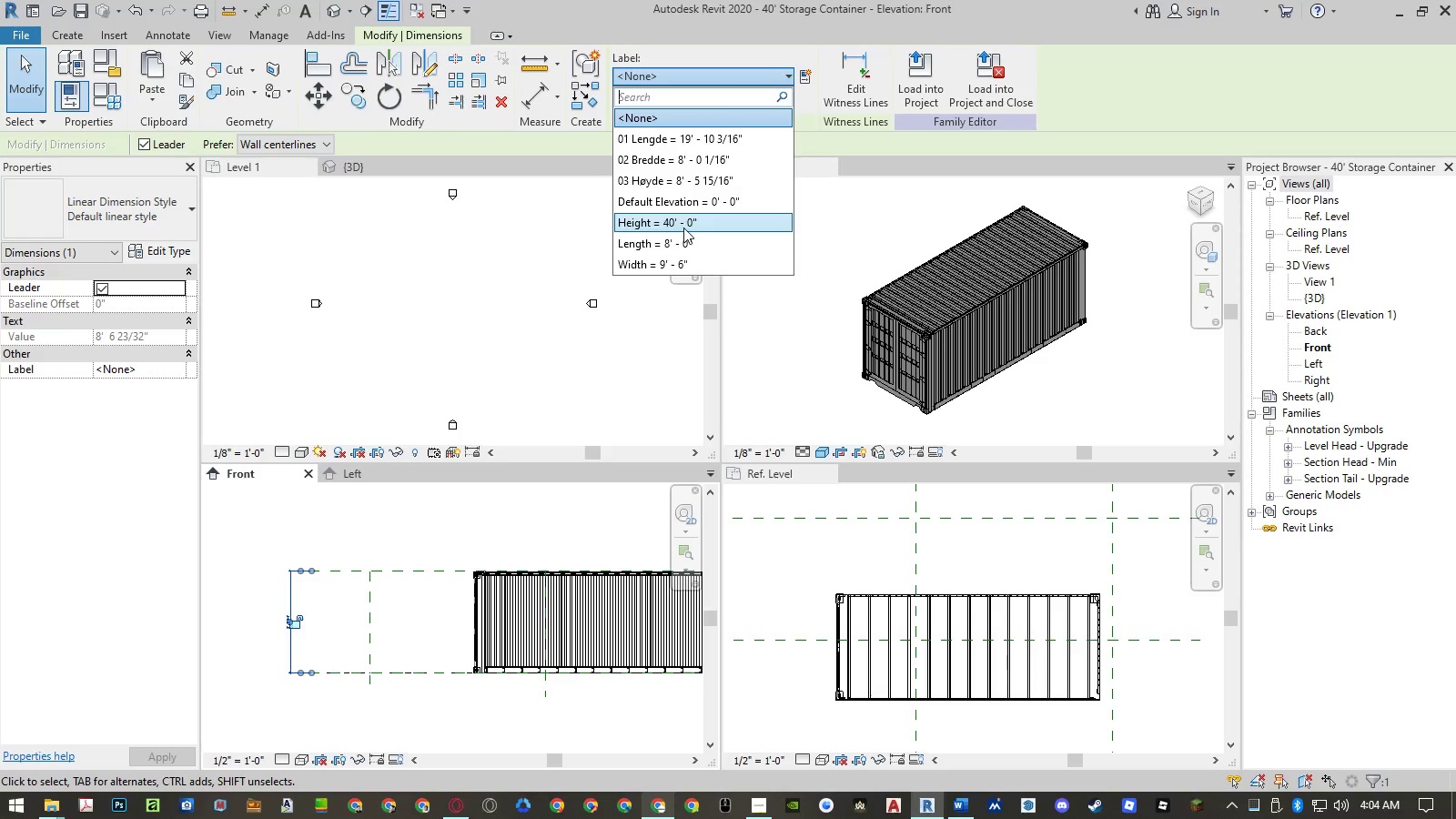 
wait(7.92)
 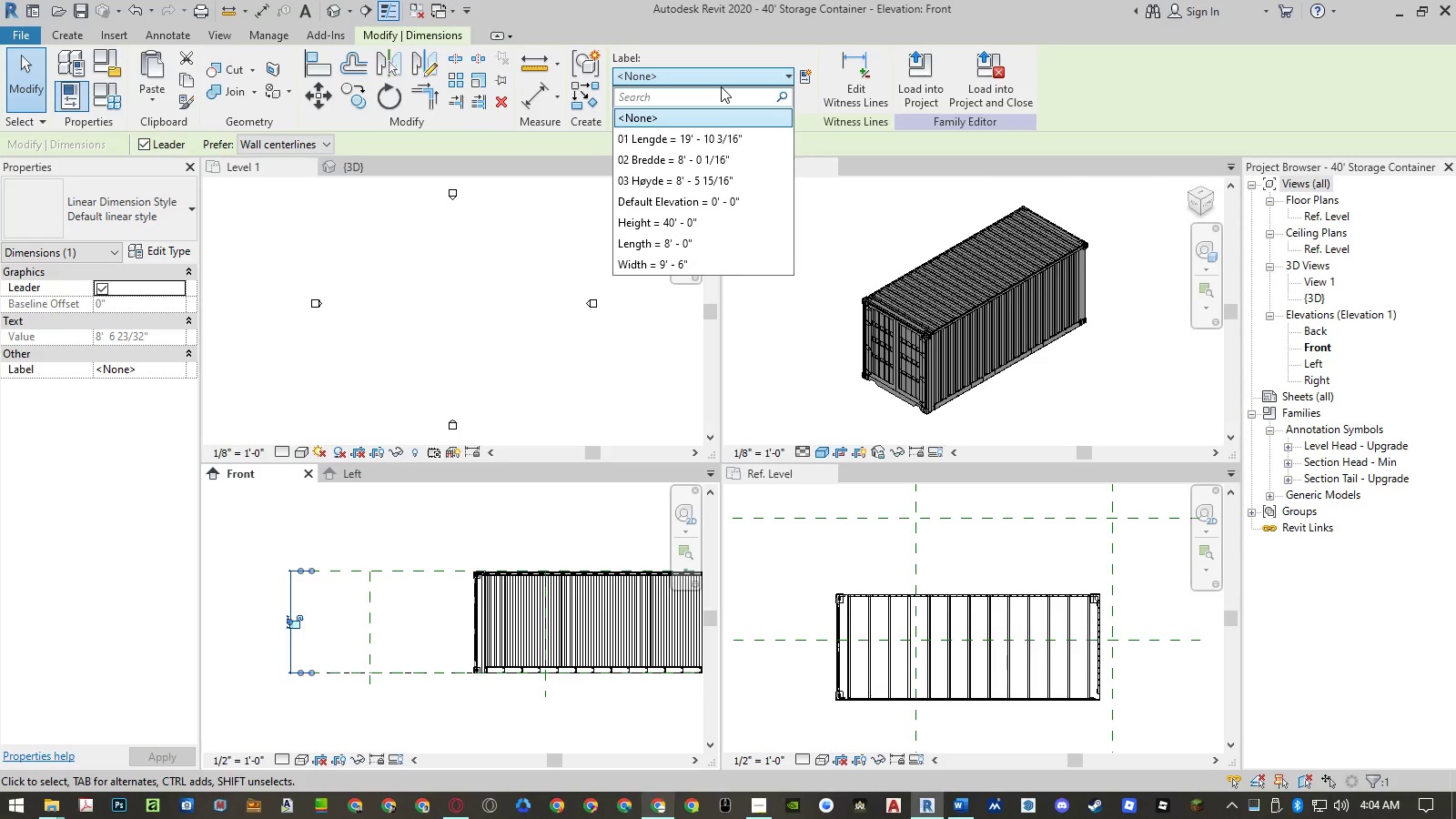 
key(Escape)
 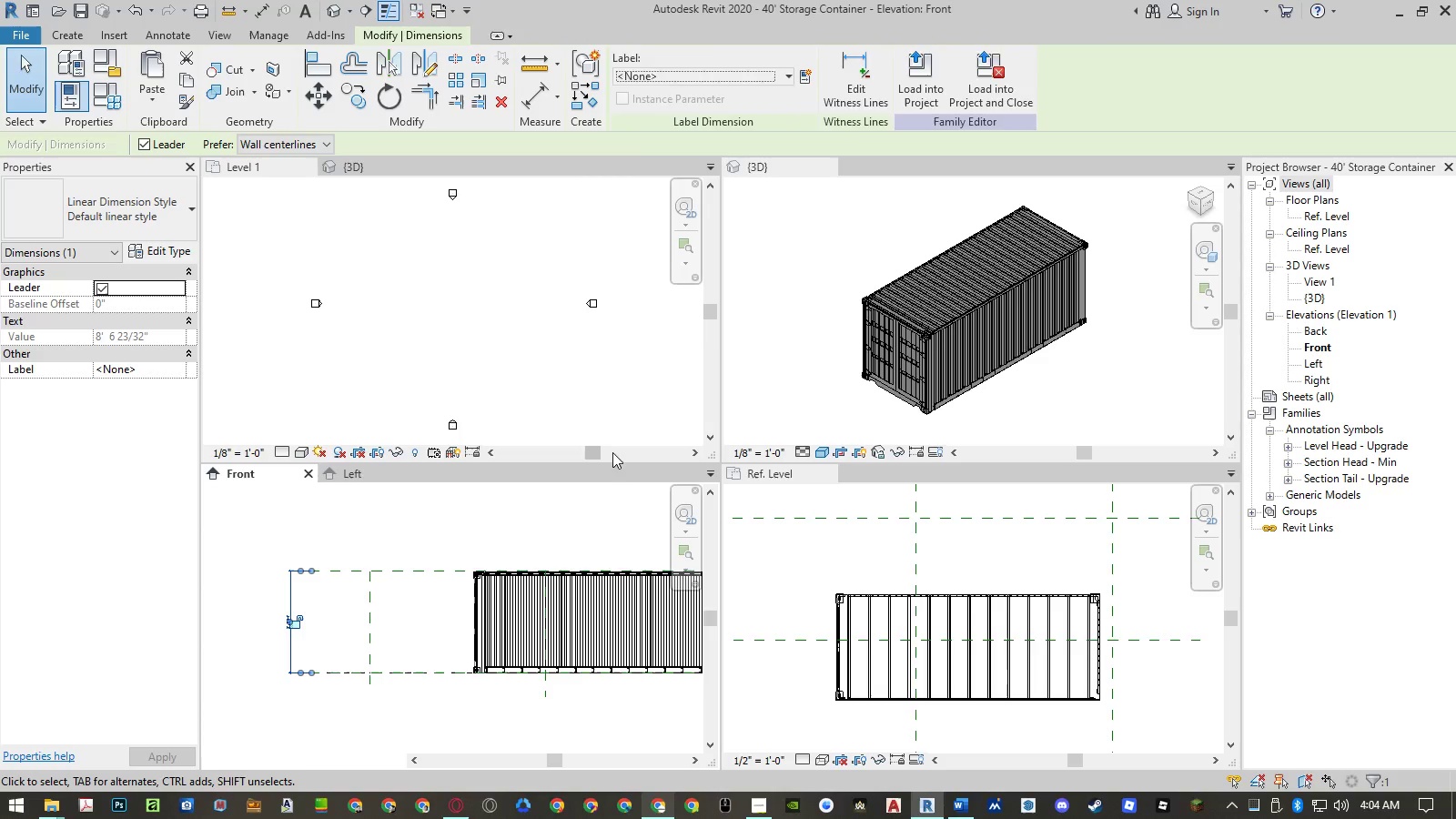 
key(Escape)
 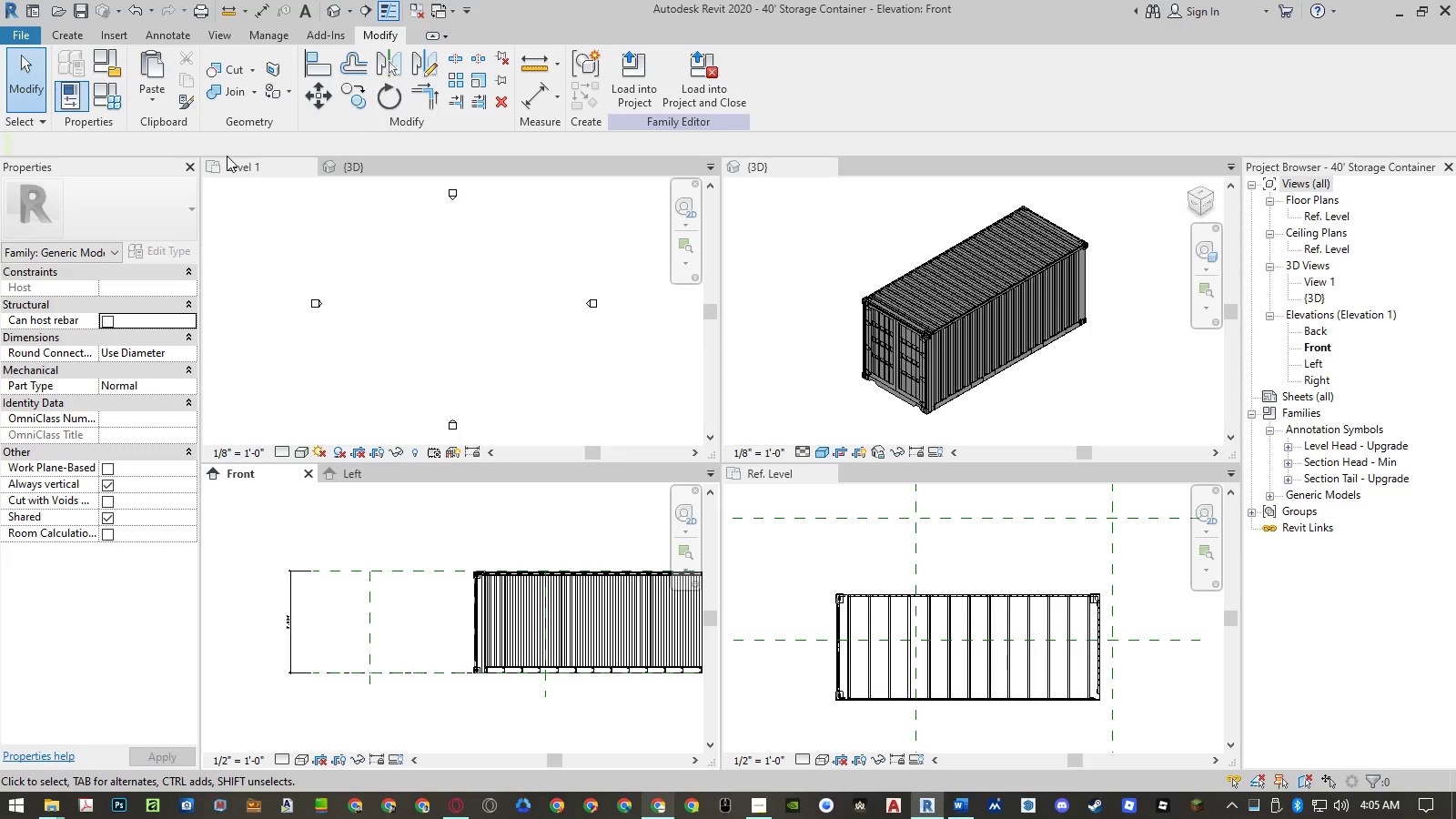 
left_click([118, 101])
 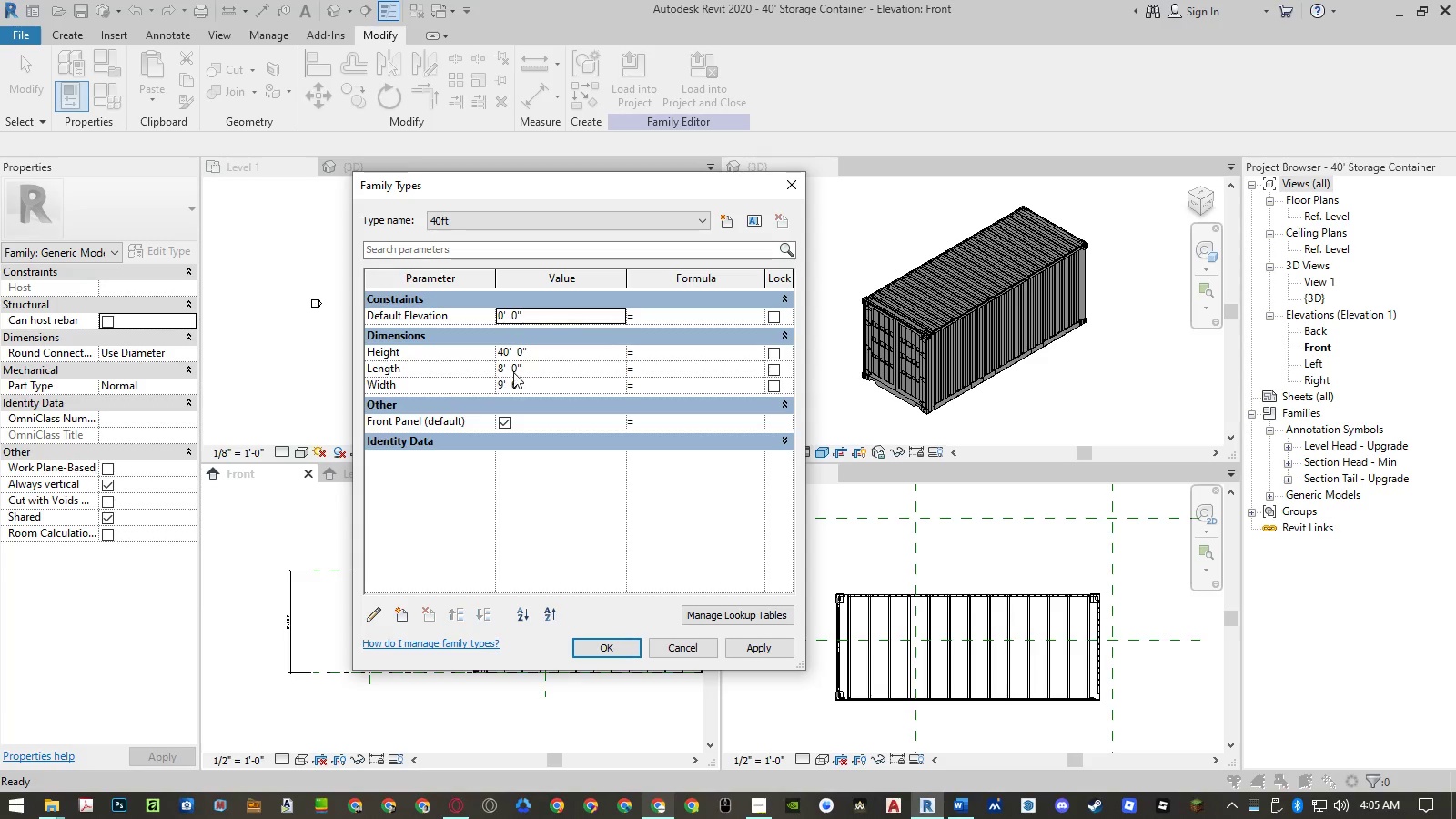 
left_click([532, 351])
 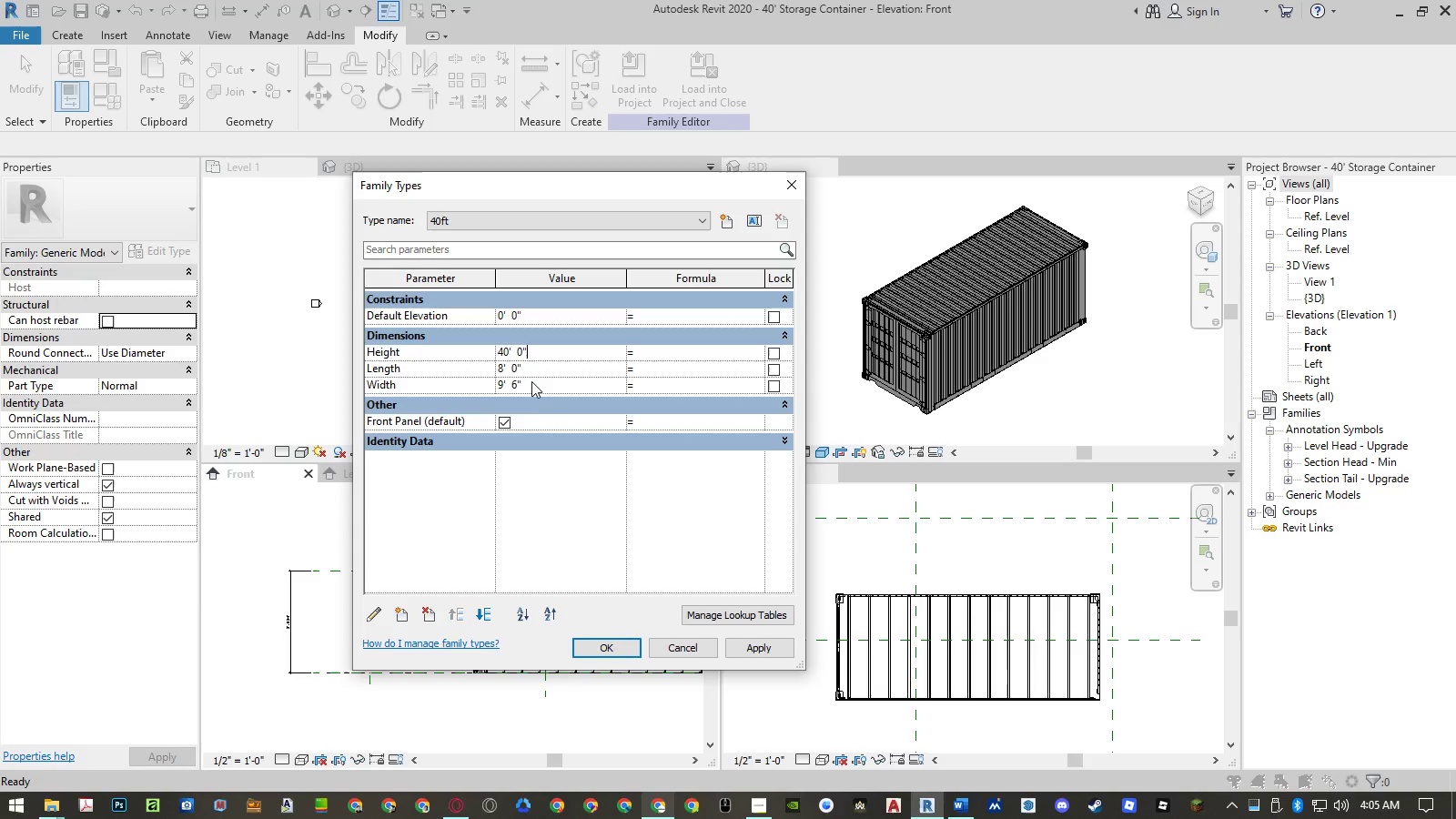 
key(Control+ControlLeft)
 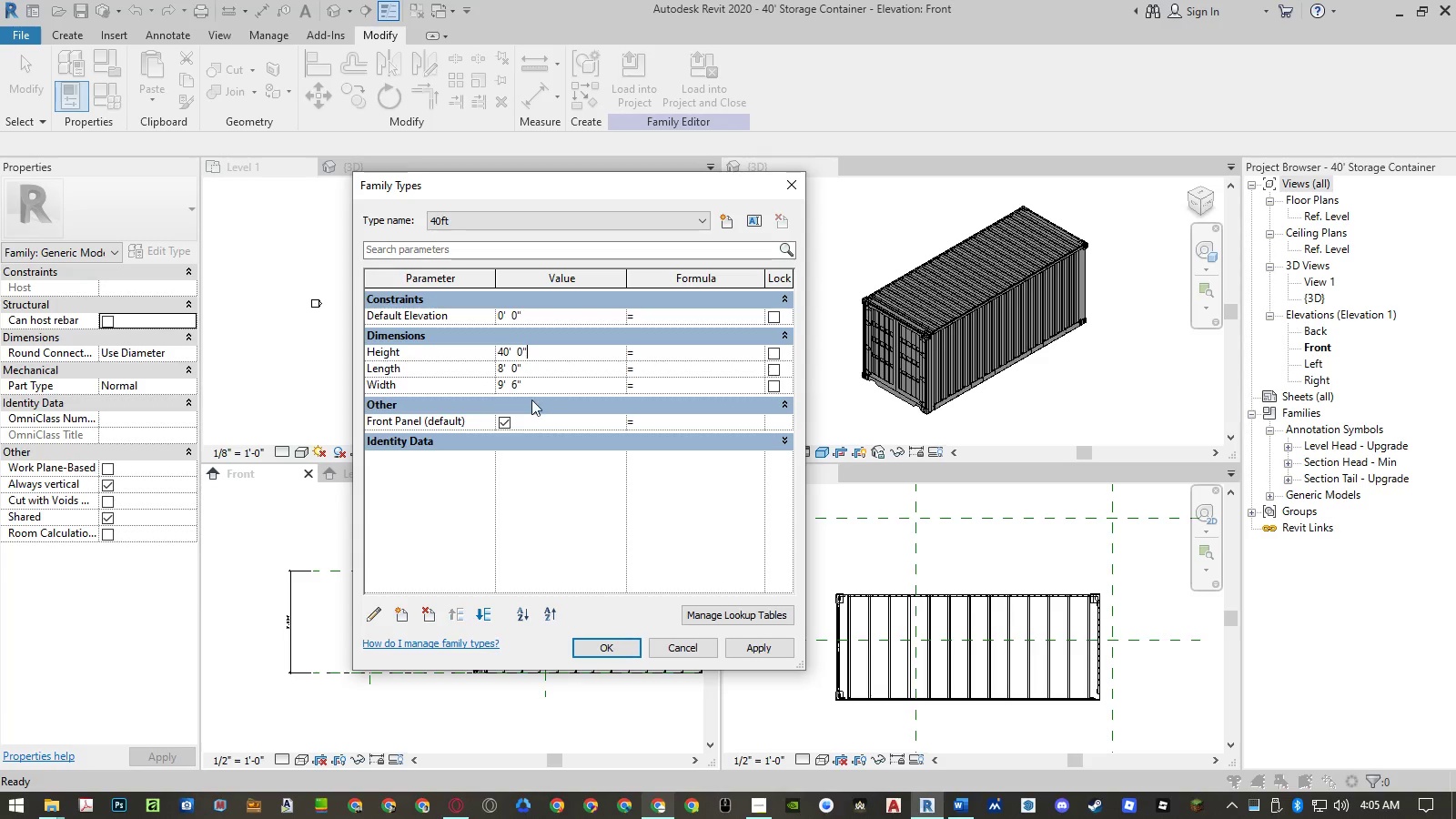 
key(Control+C)
 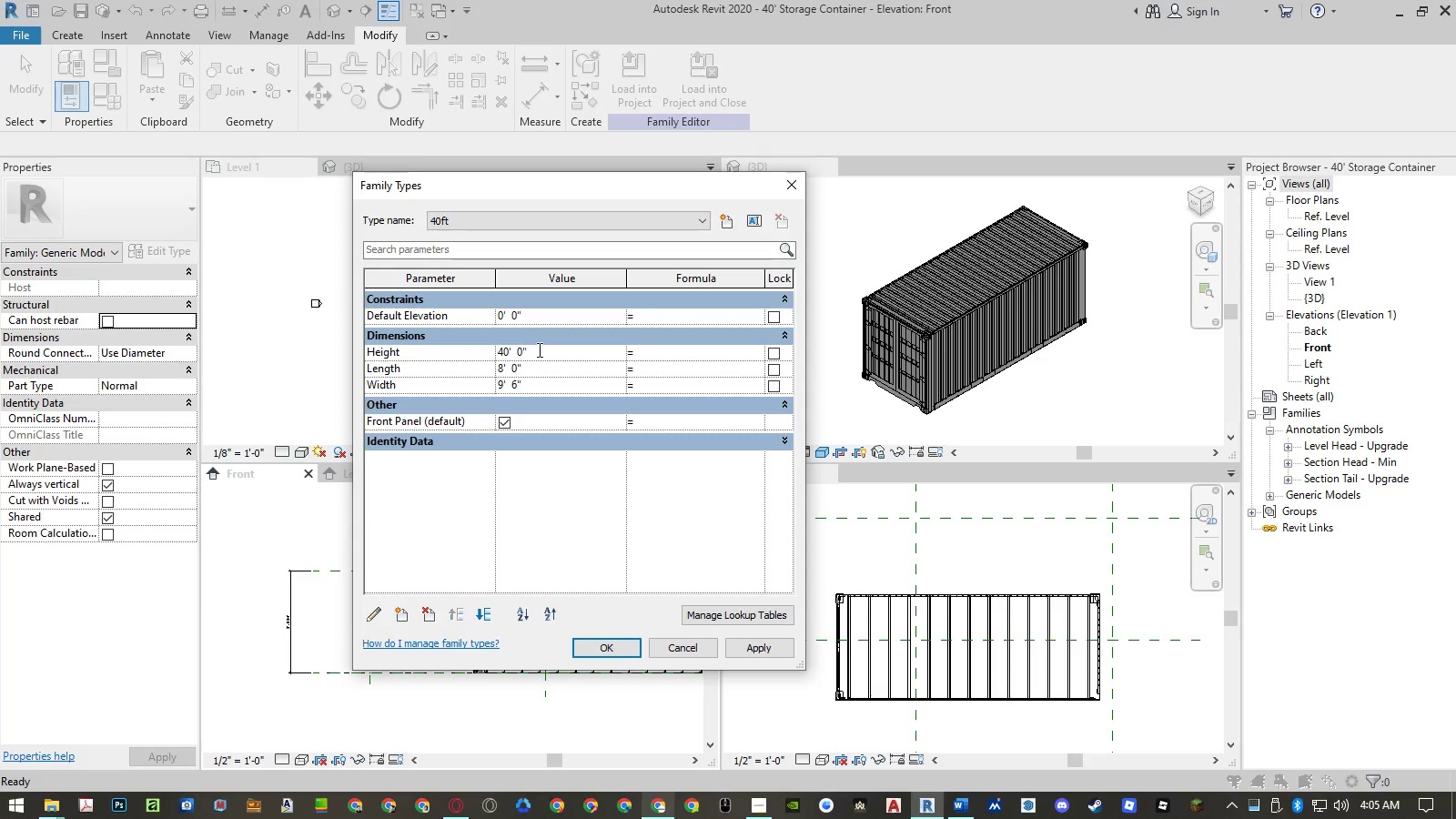 
left_click_drag(start_coordinate=[538, 348], to_coordinate=[437, 346])
 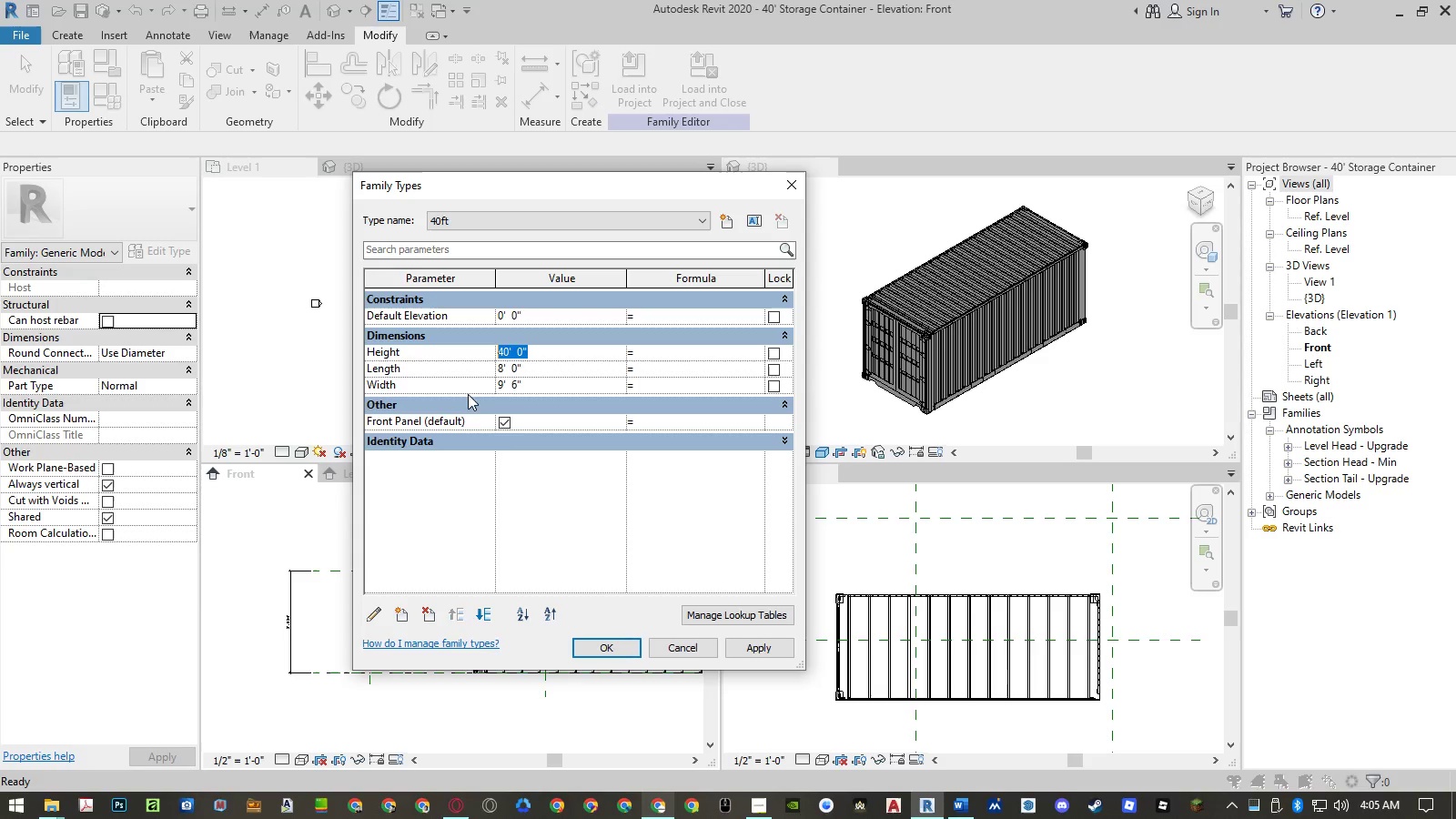 
key(Control+ControlLeft)
 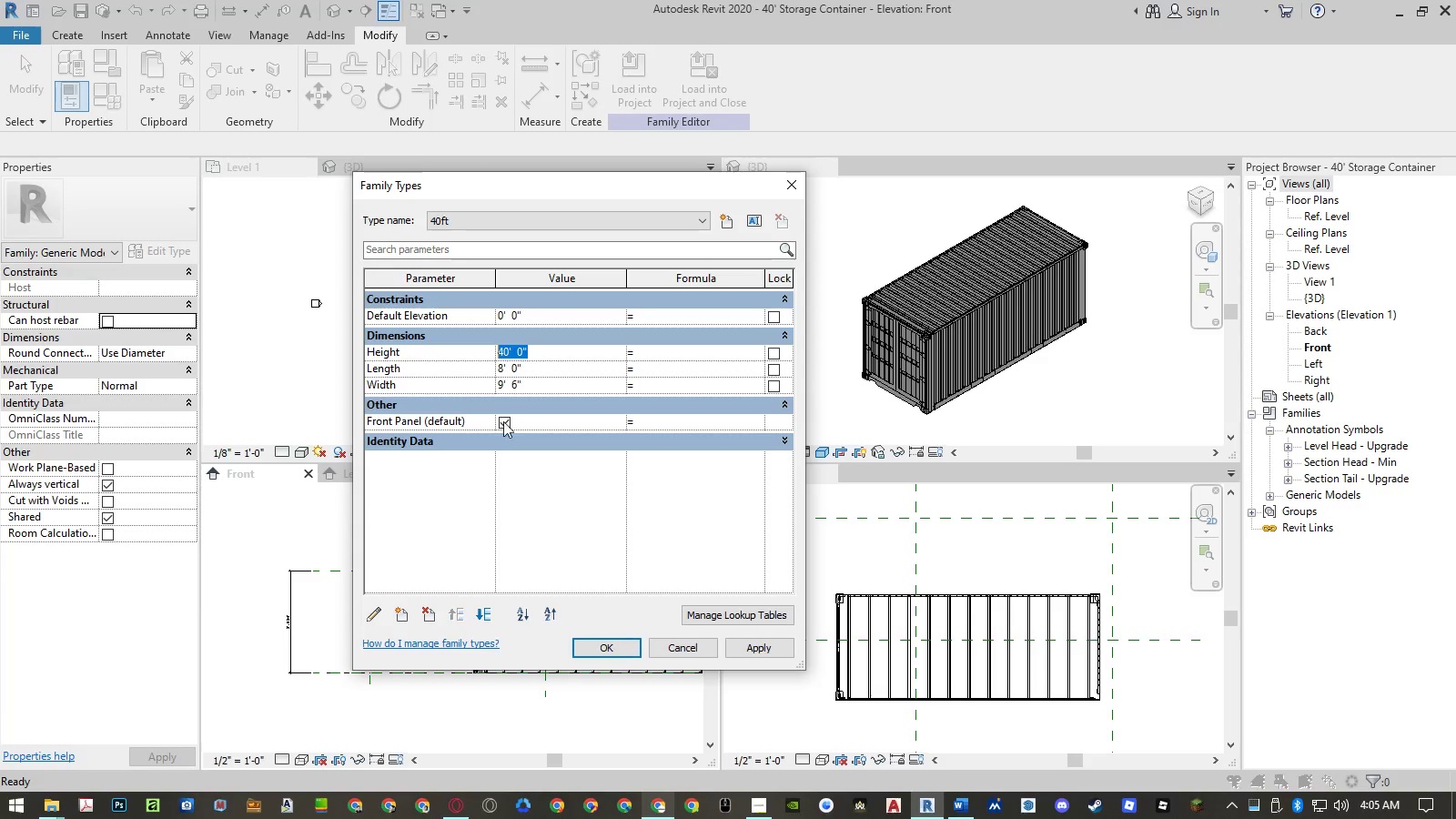 
key(Control+C)
 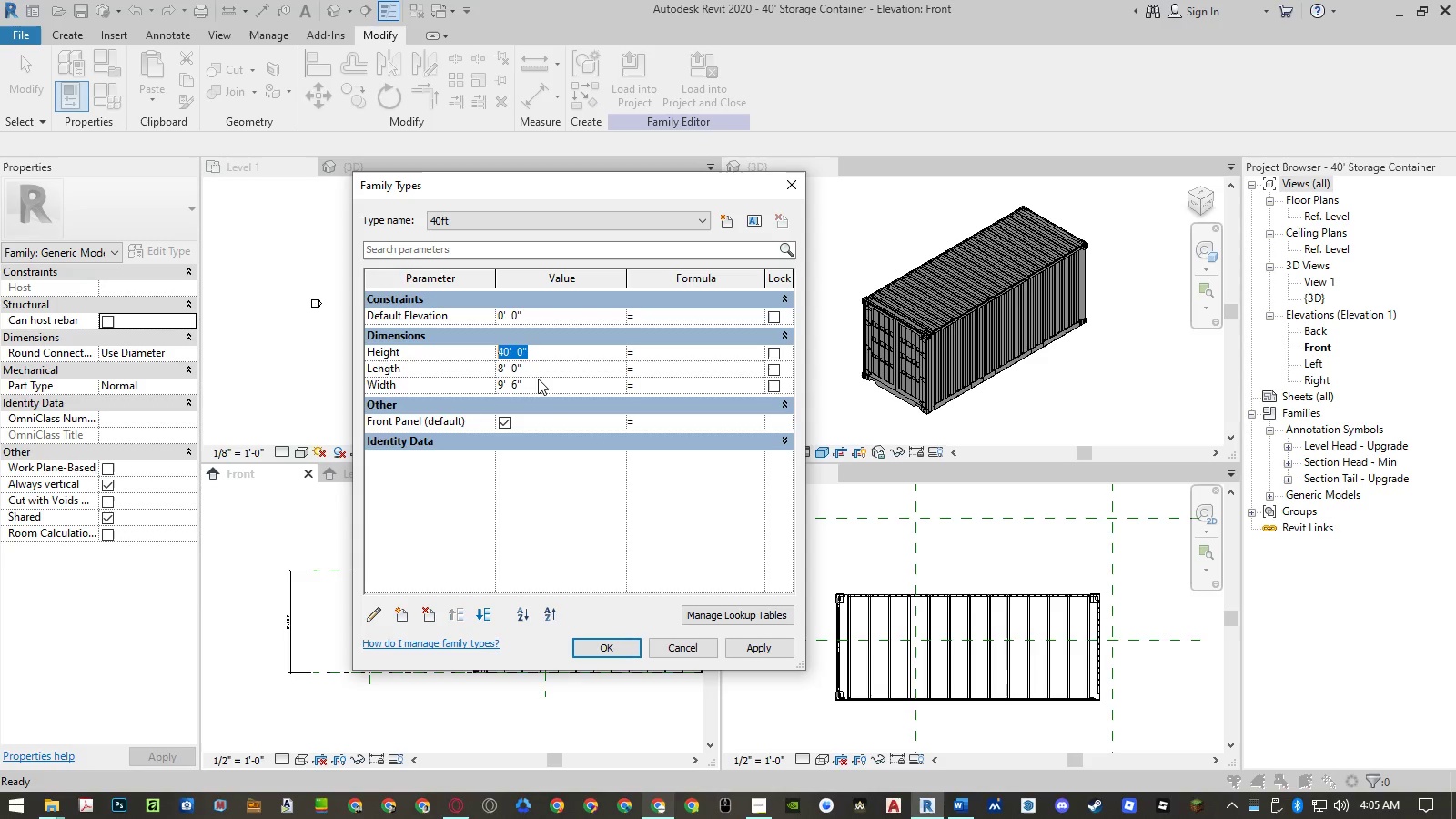 
left_click([539, 367])
 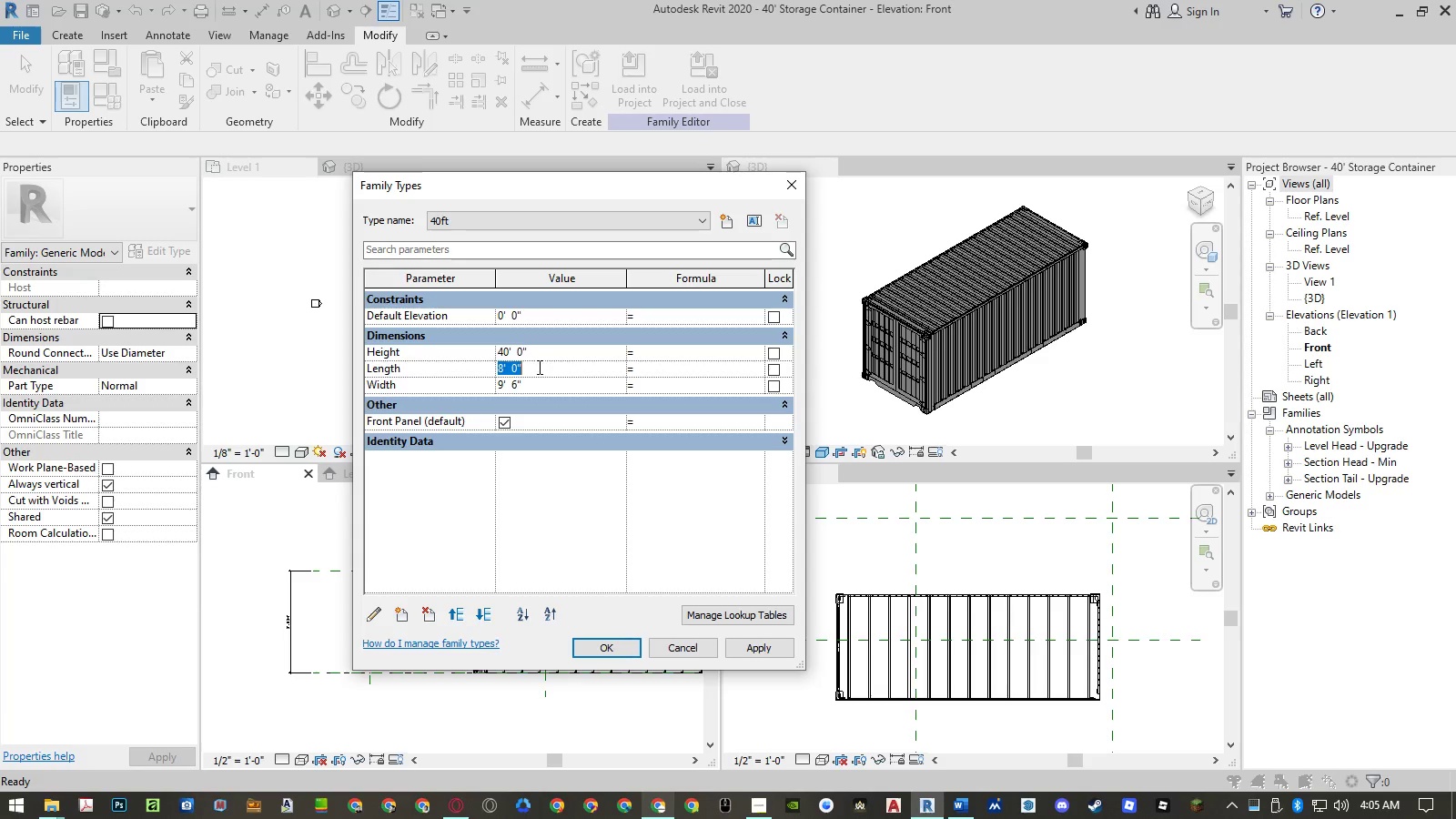 
key(Control+ControlLeft)
 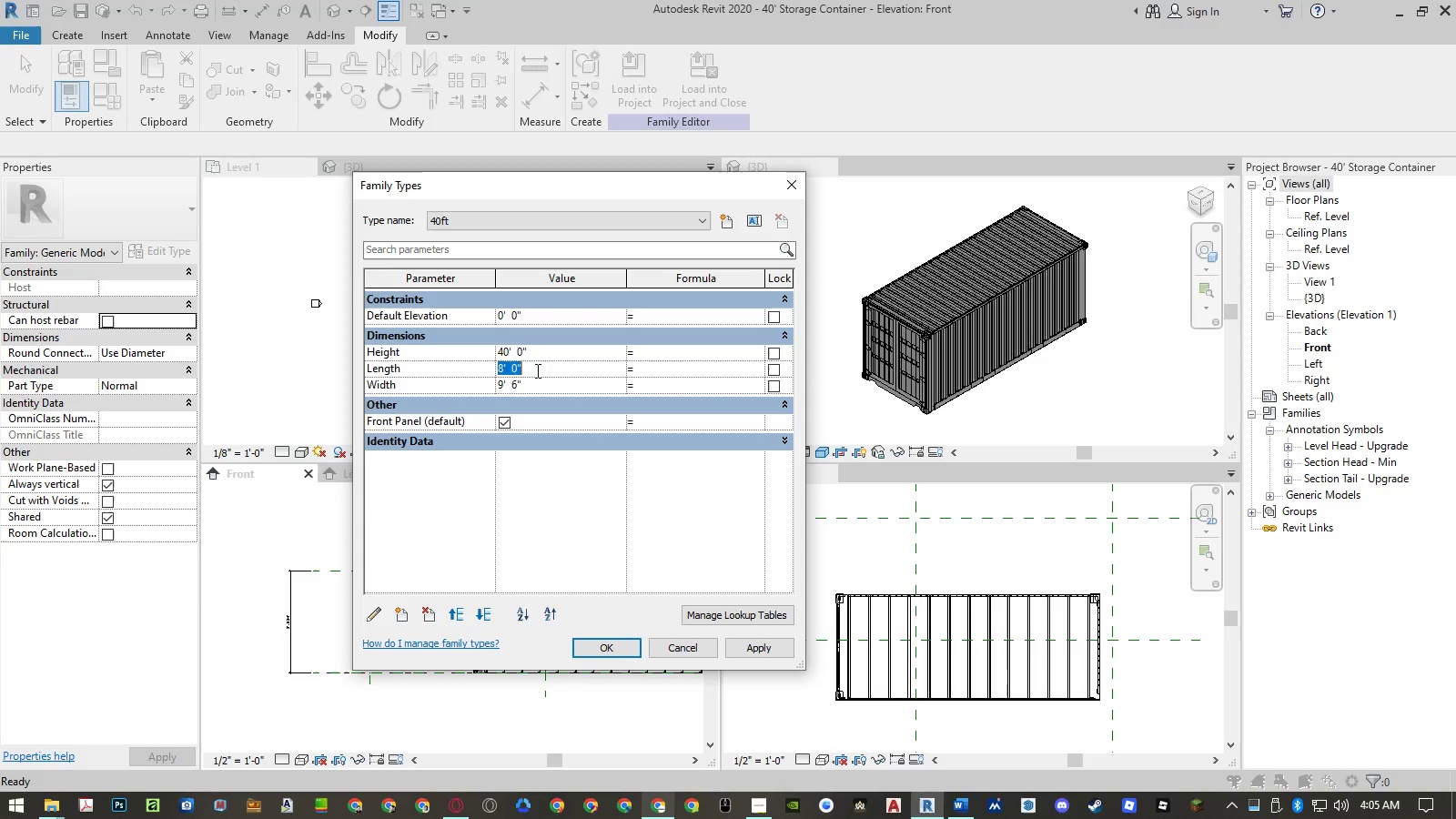 
key(Control+V)
 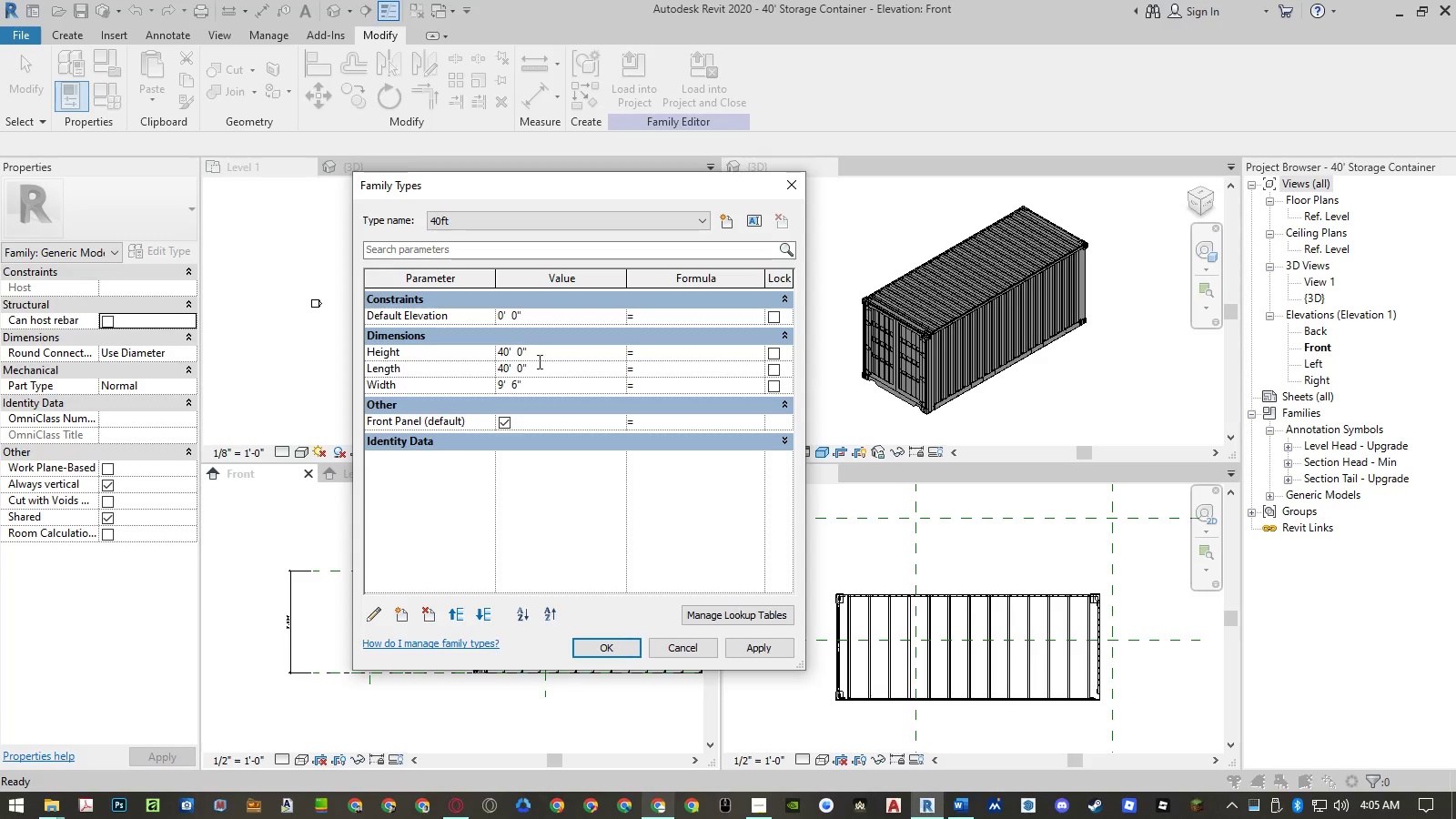 
left_click([533, 384])
 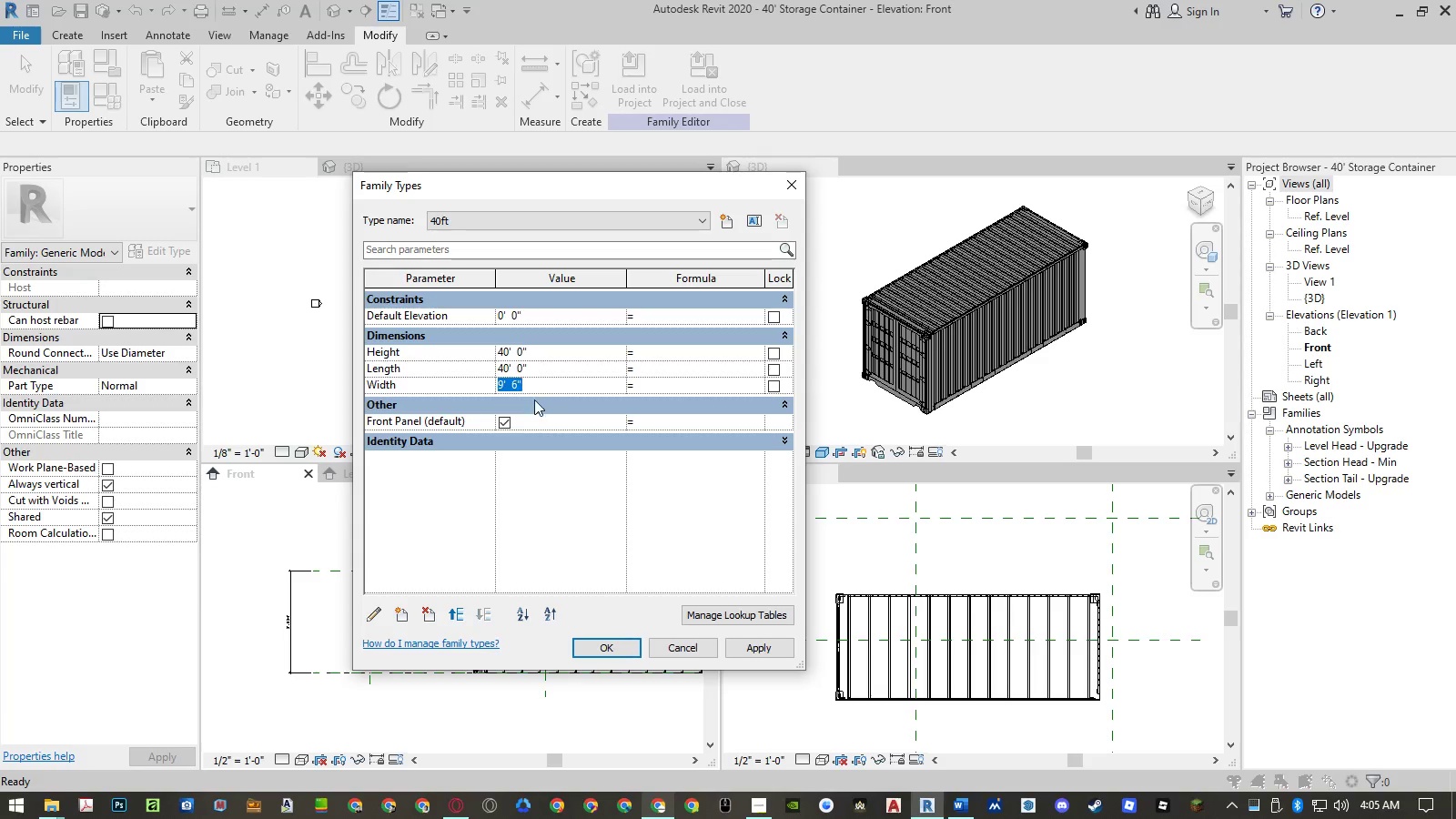 
key(C)
 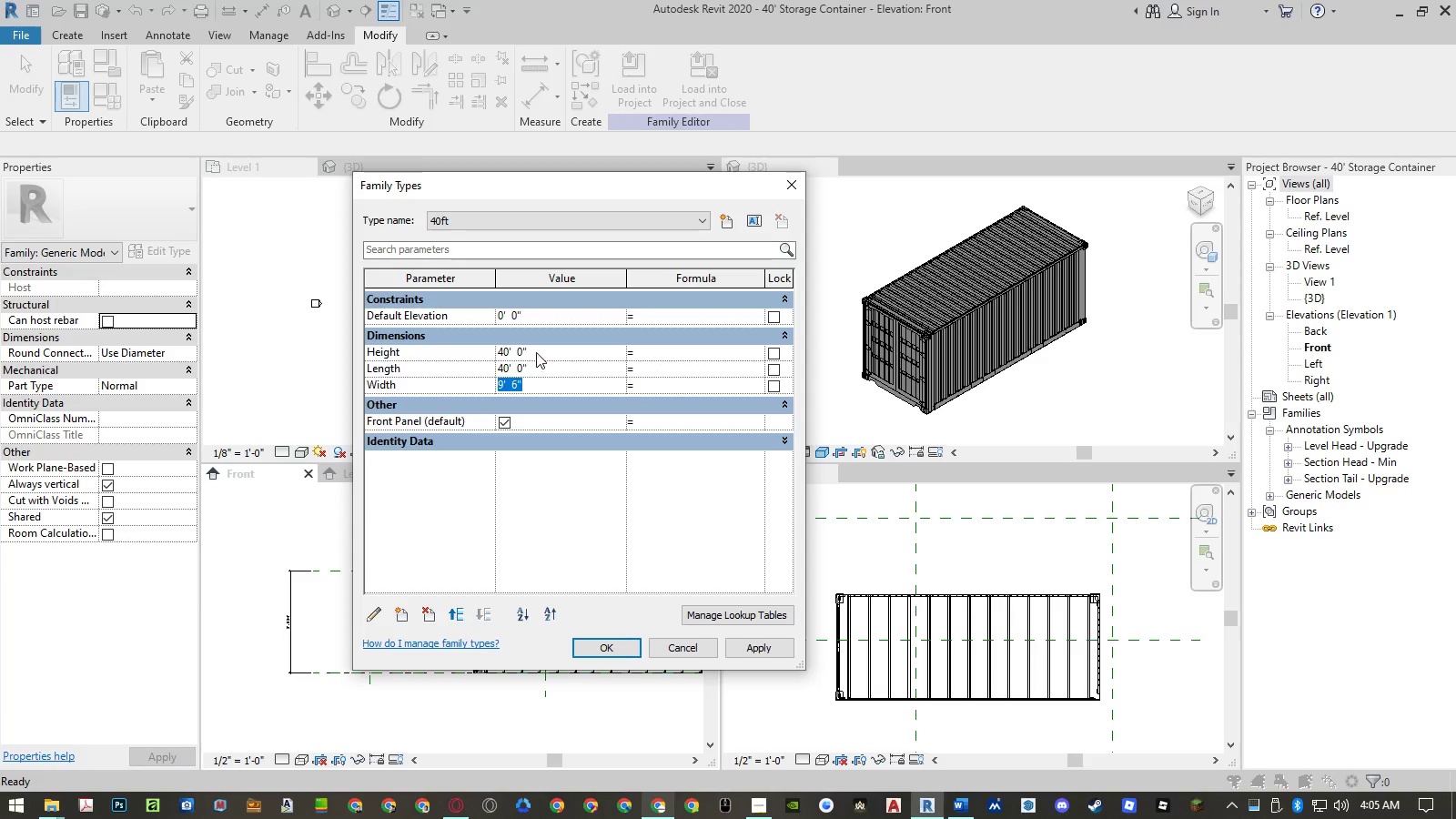 
left_click([536, 350])
 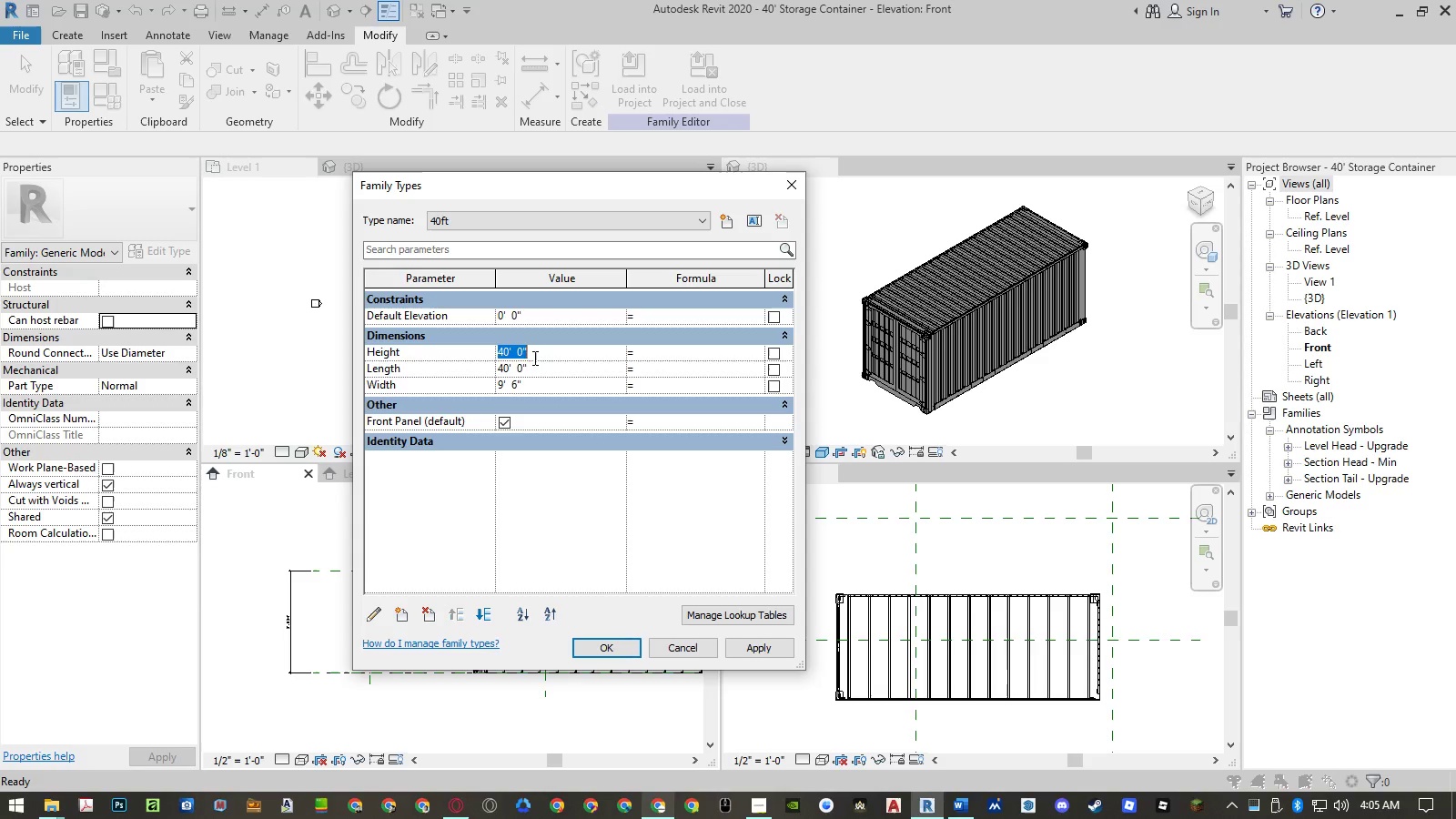 
key(Control+ControlLeft)
 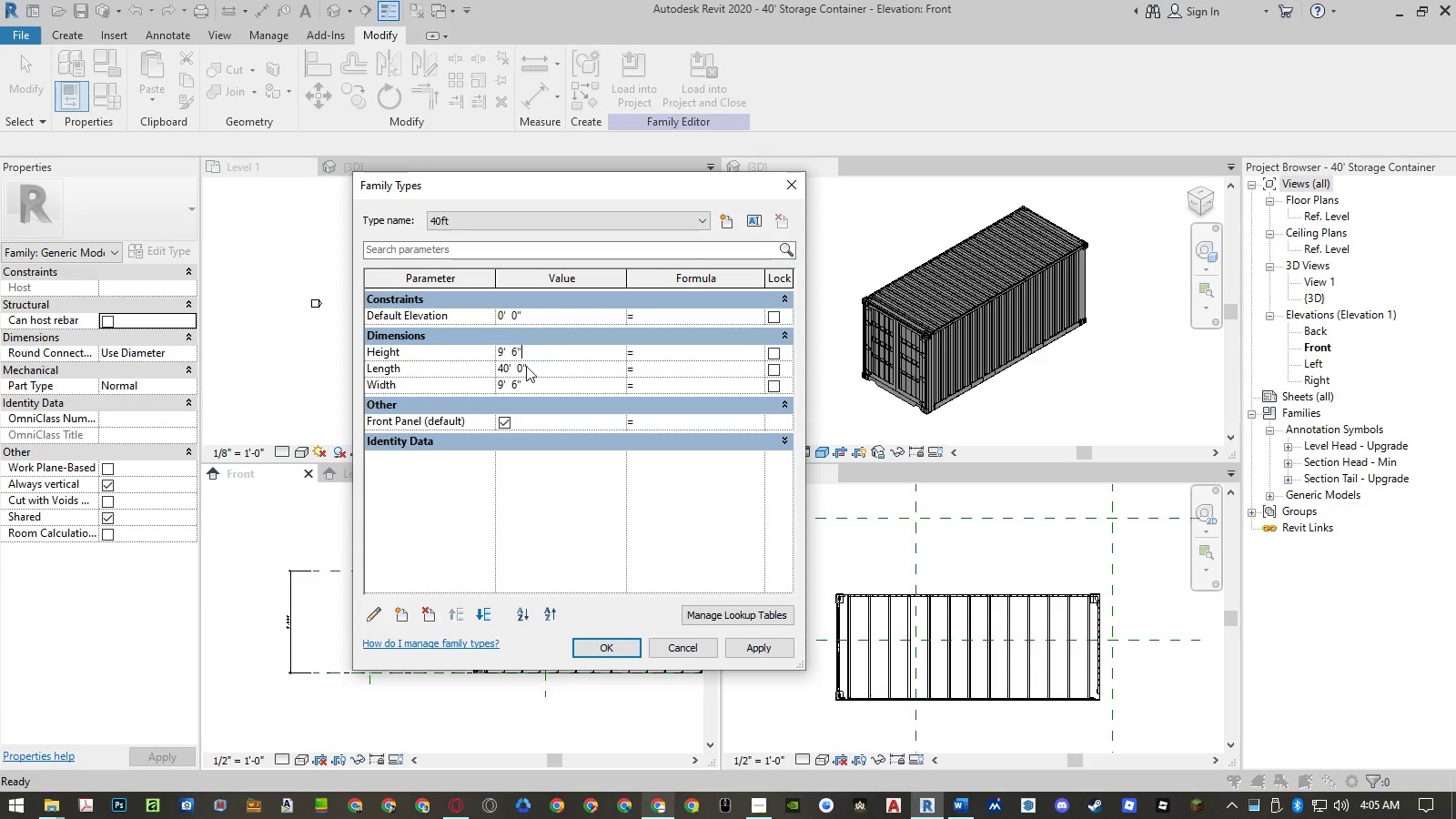 
key(Control+V)
 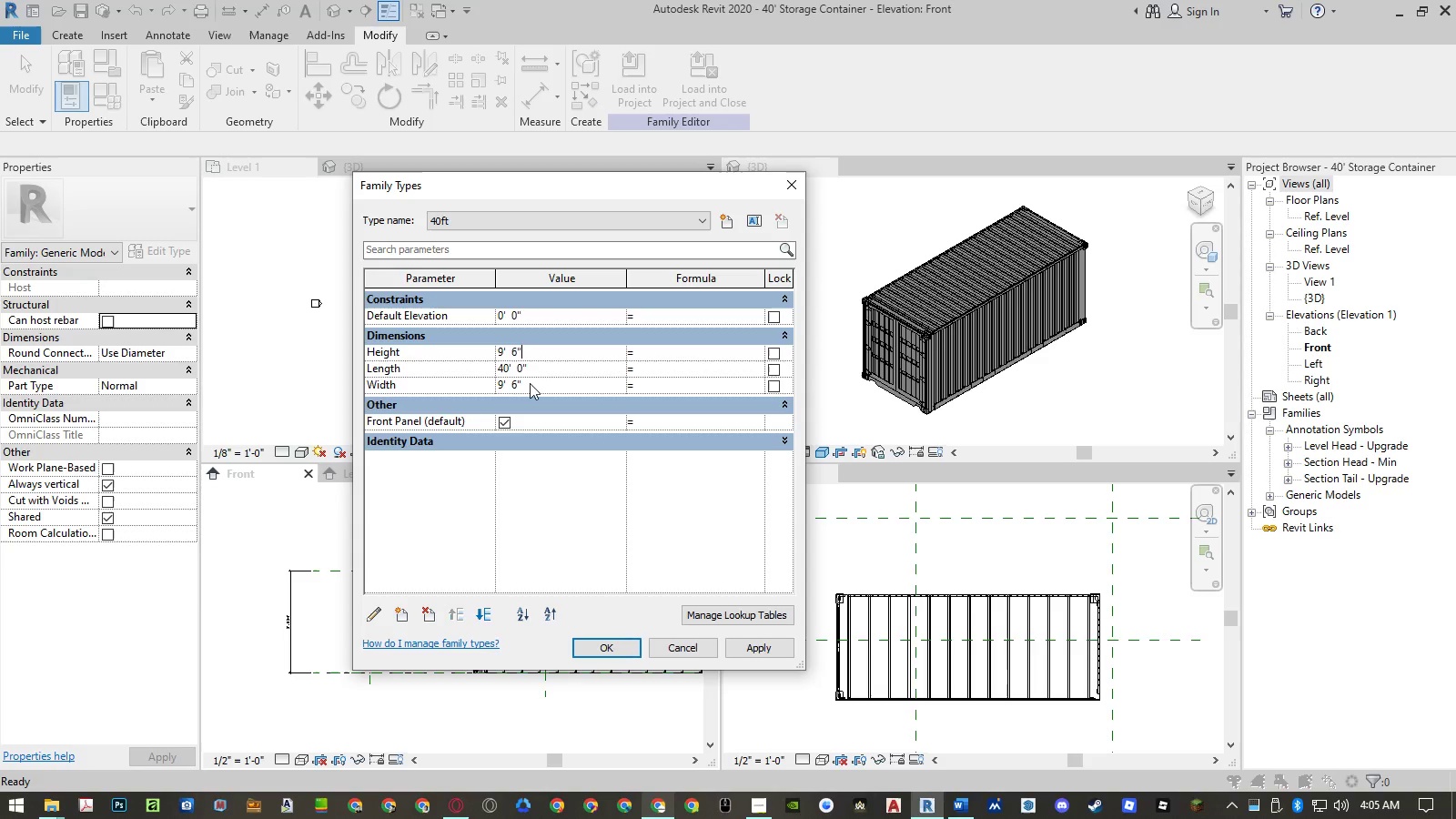 
left_click([530, 383])
 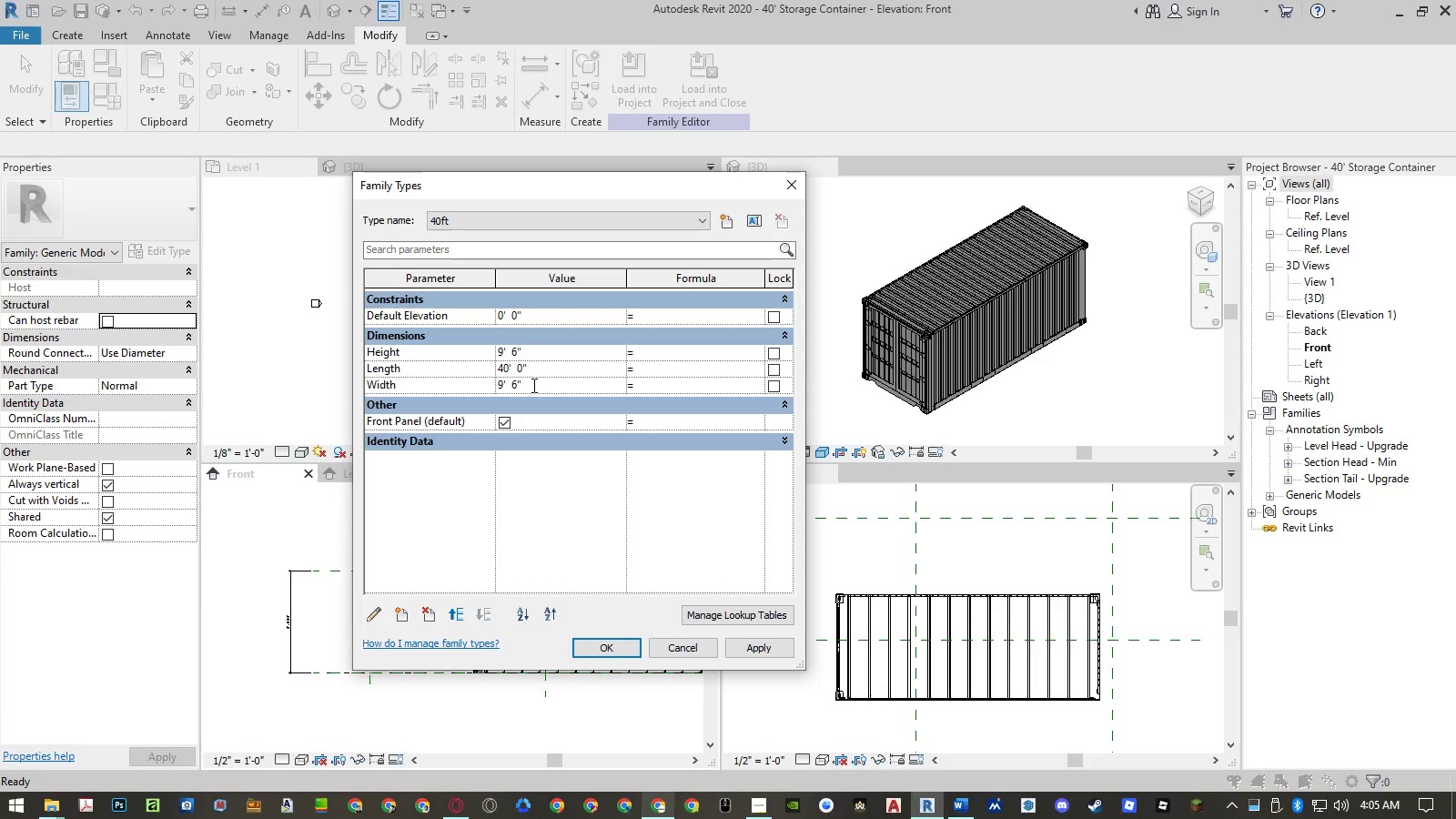 
left_click_drag(start_coordinate=[532, 385], to_coordinate=[264, 372])
 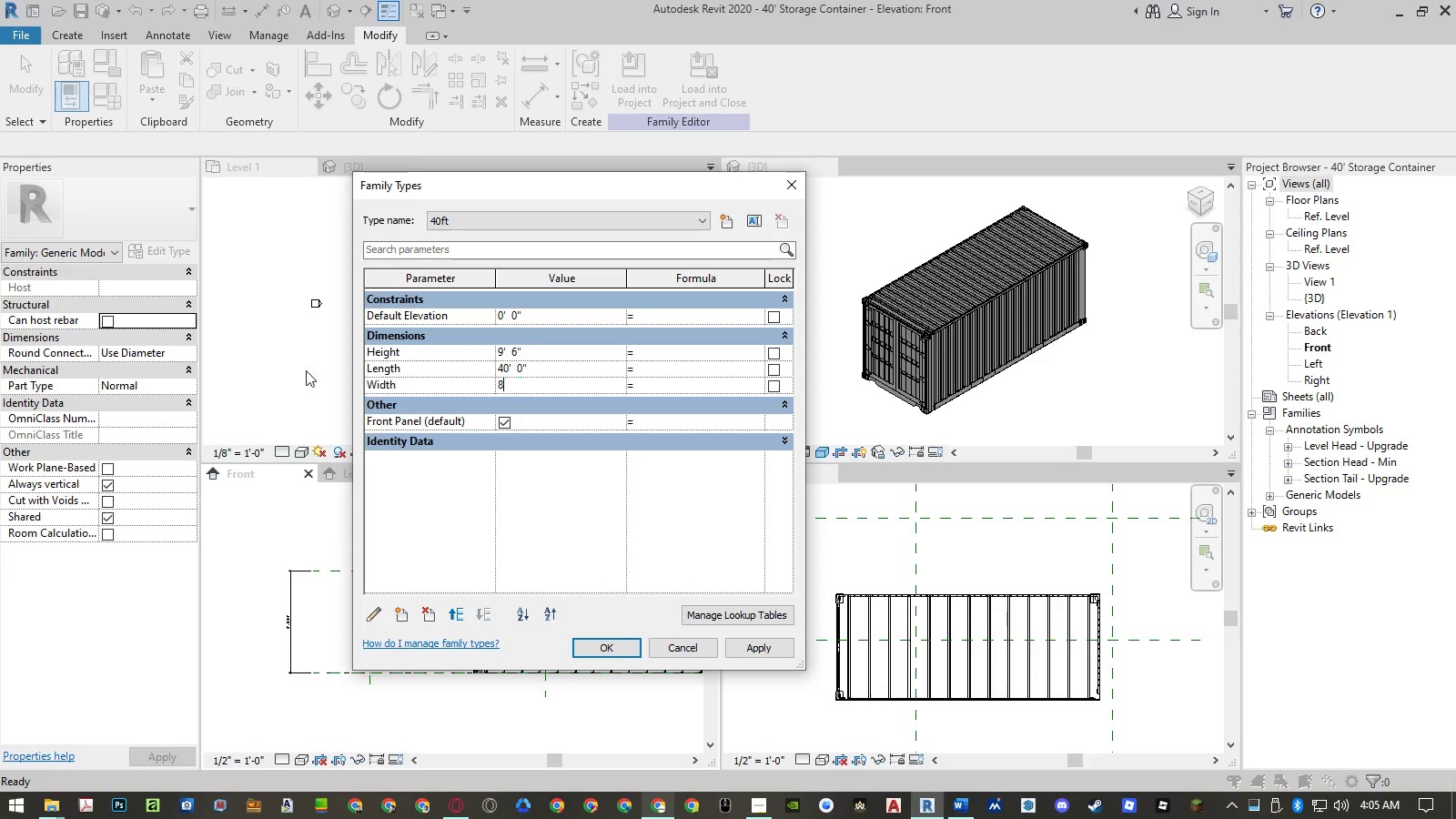 
key(NumpadEnter)
 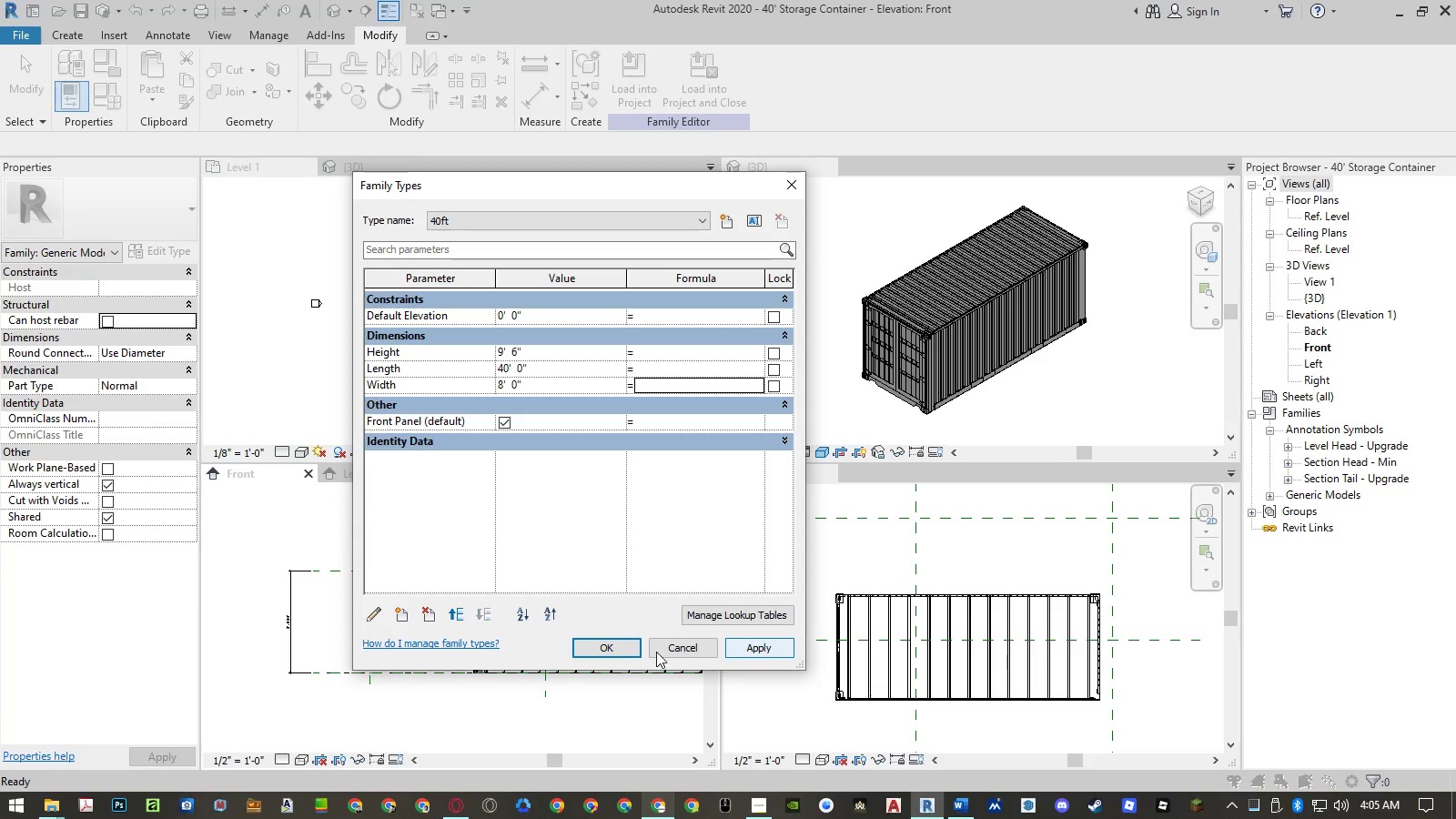 
left_click([622, 651])
 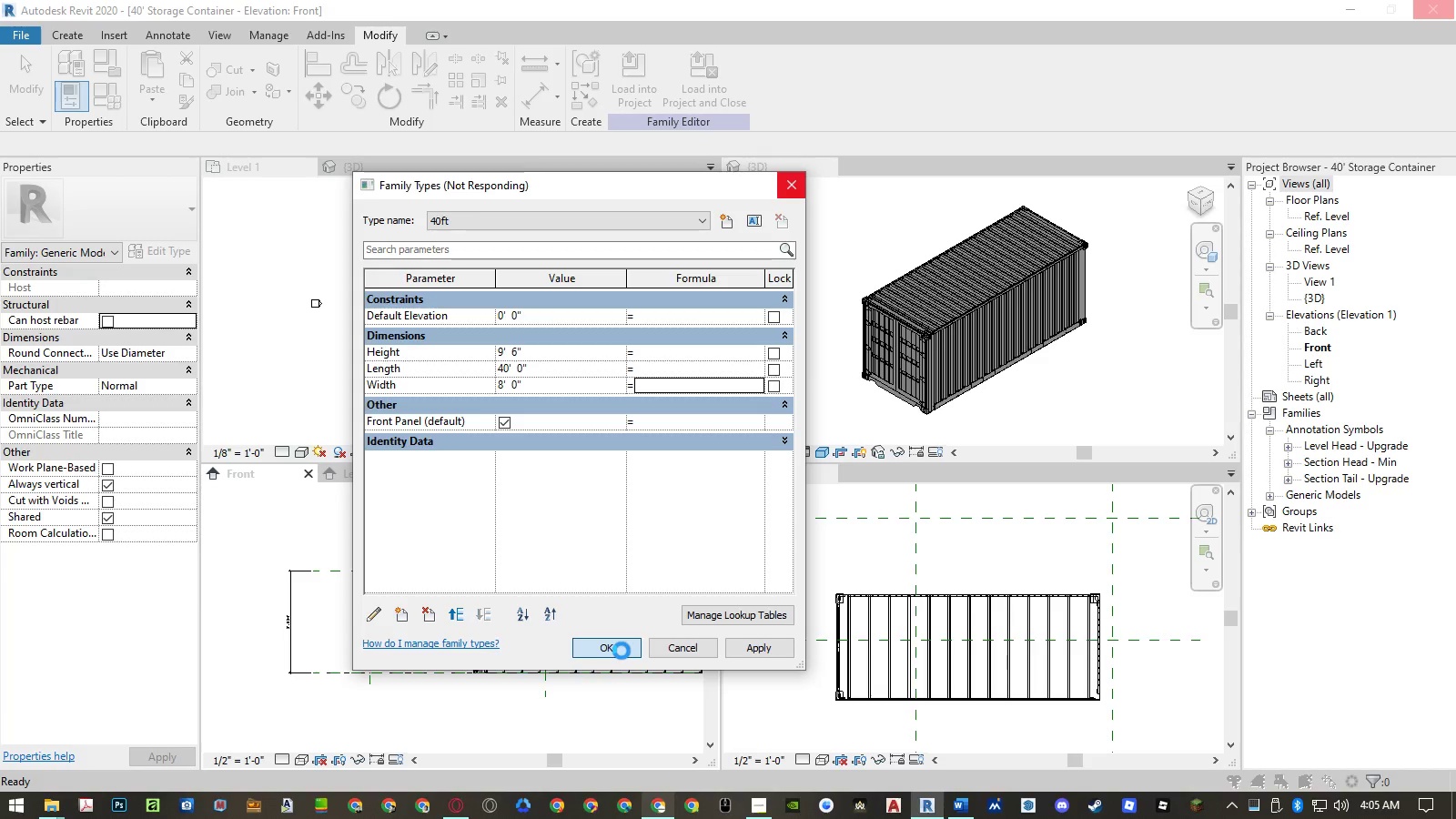 
wait(11.38)
 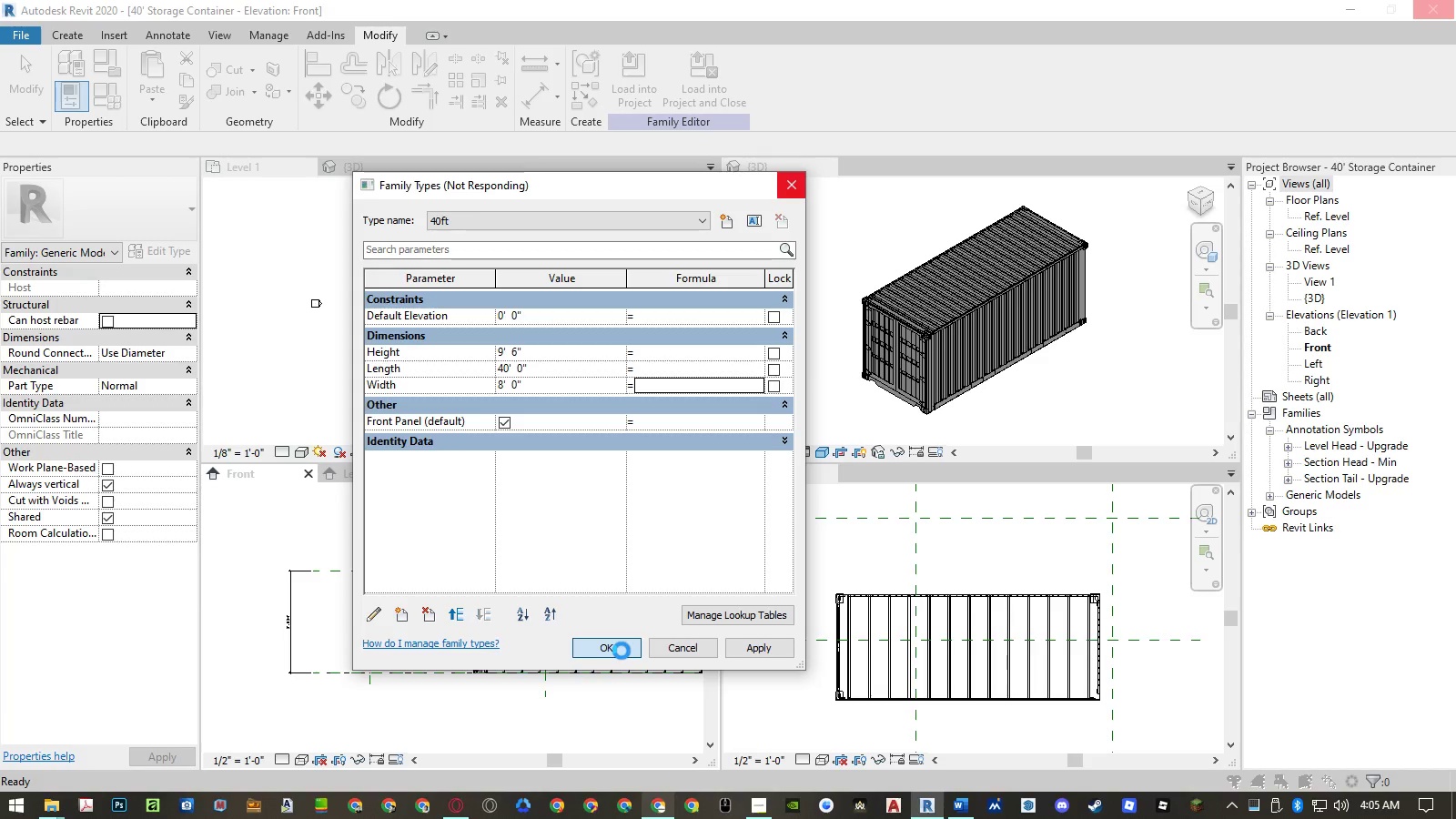 
scroll: coordinate [292, 632], scroll_direction: up, amount: 3.0
 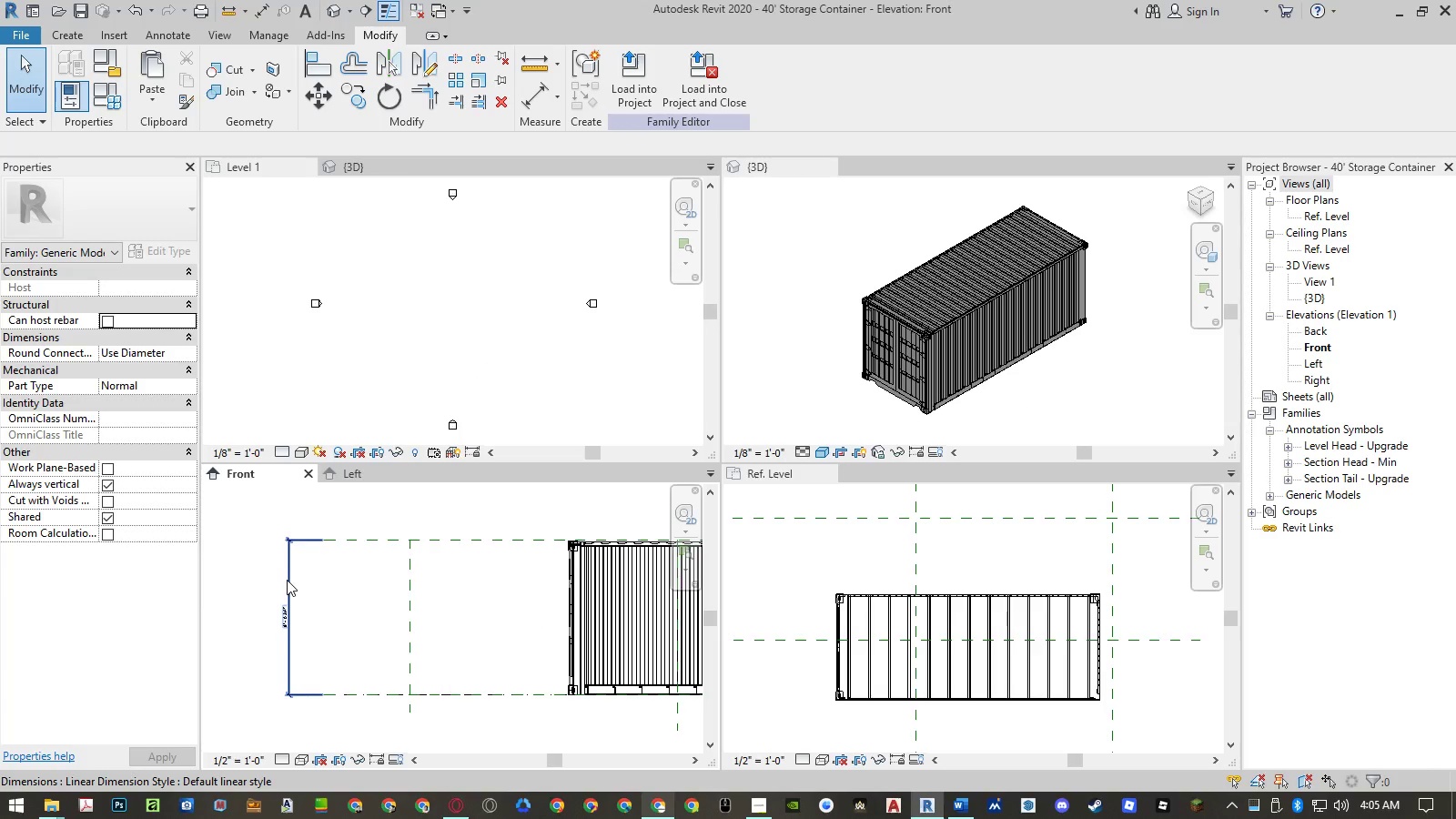 
left_click([287, 580])
 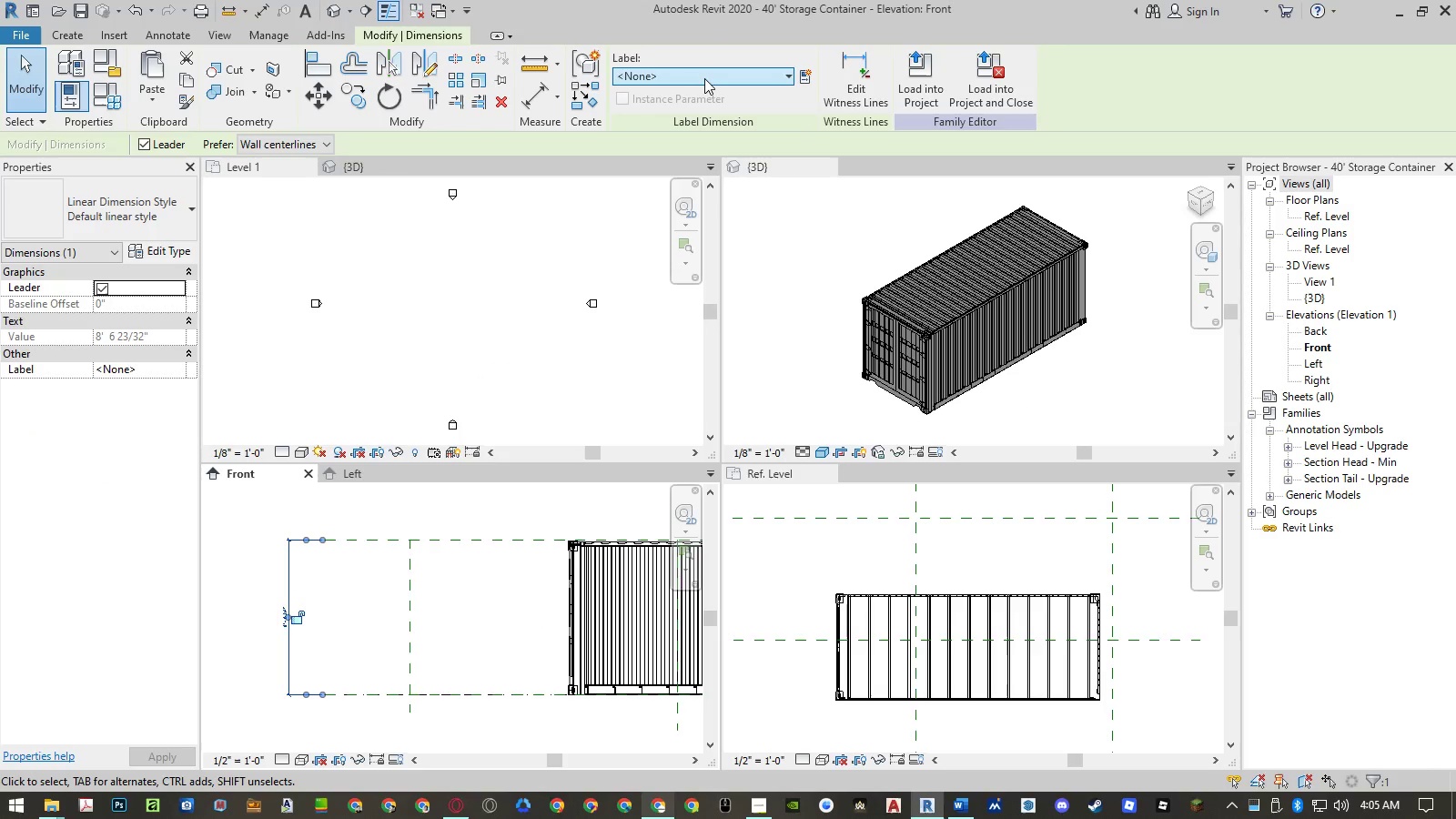 
left_click([705, 77])
 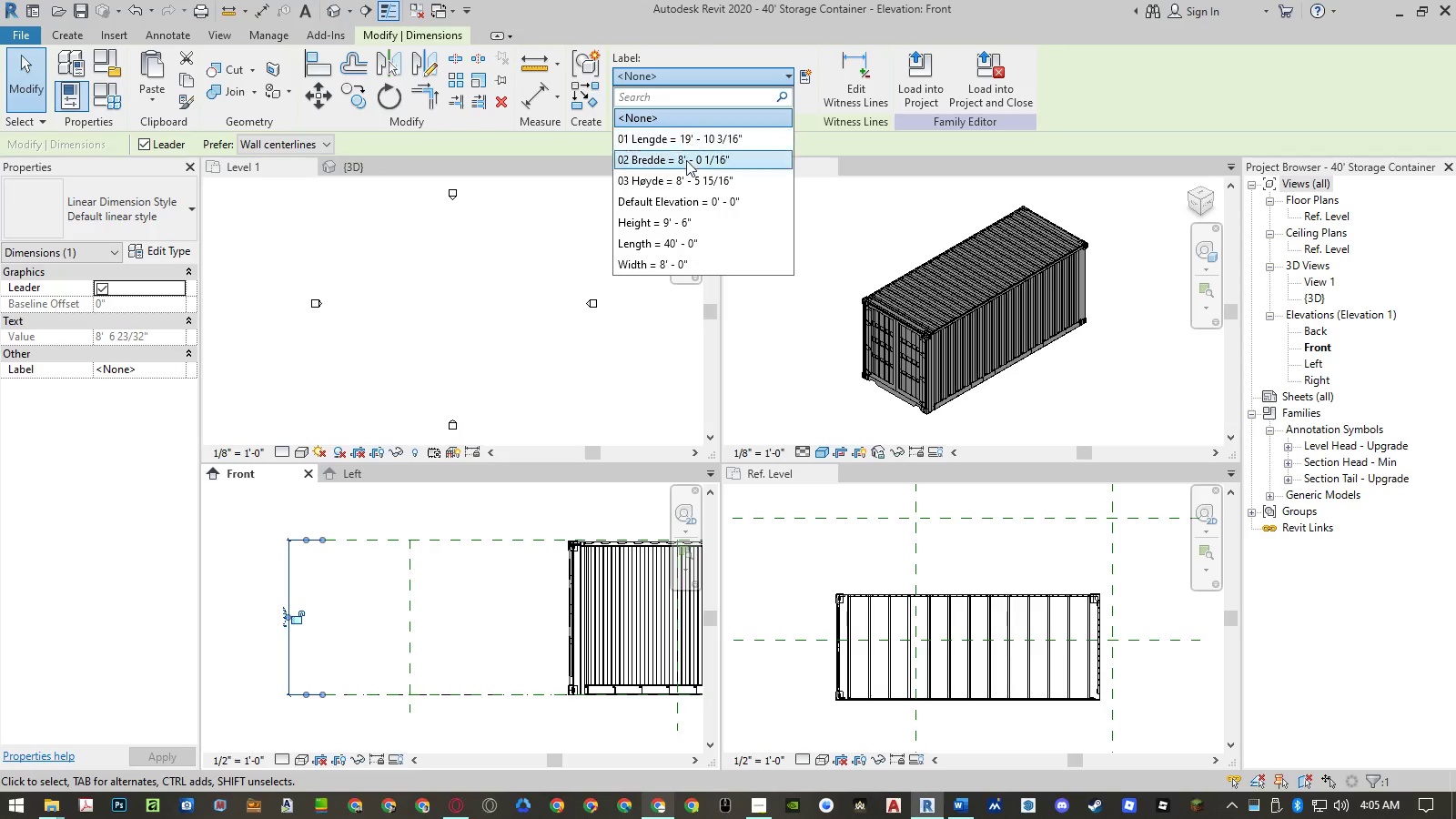 
left_click([683, 224])
 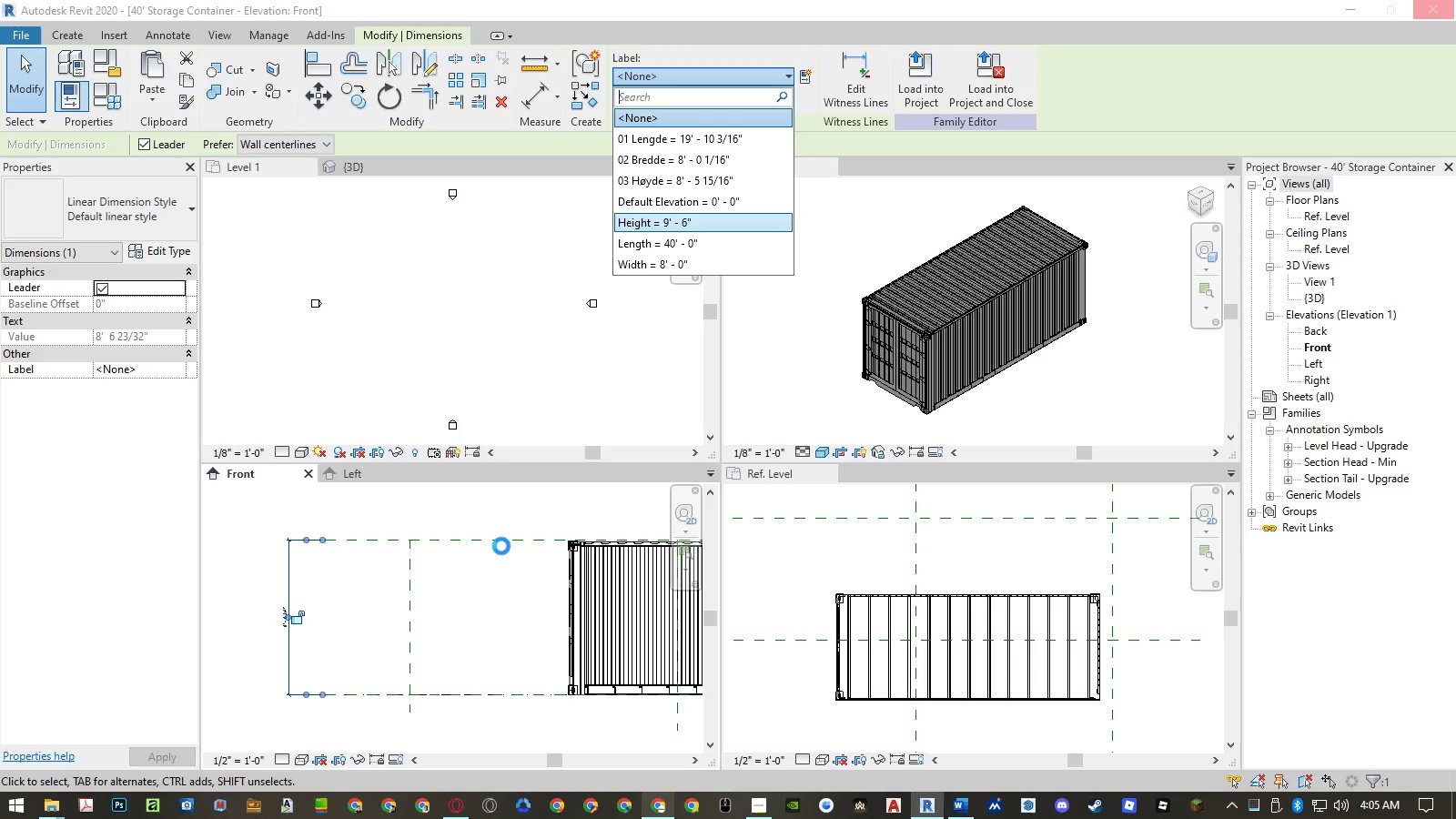 
wait(15.41)
 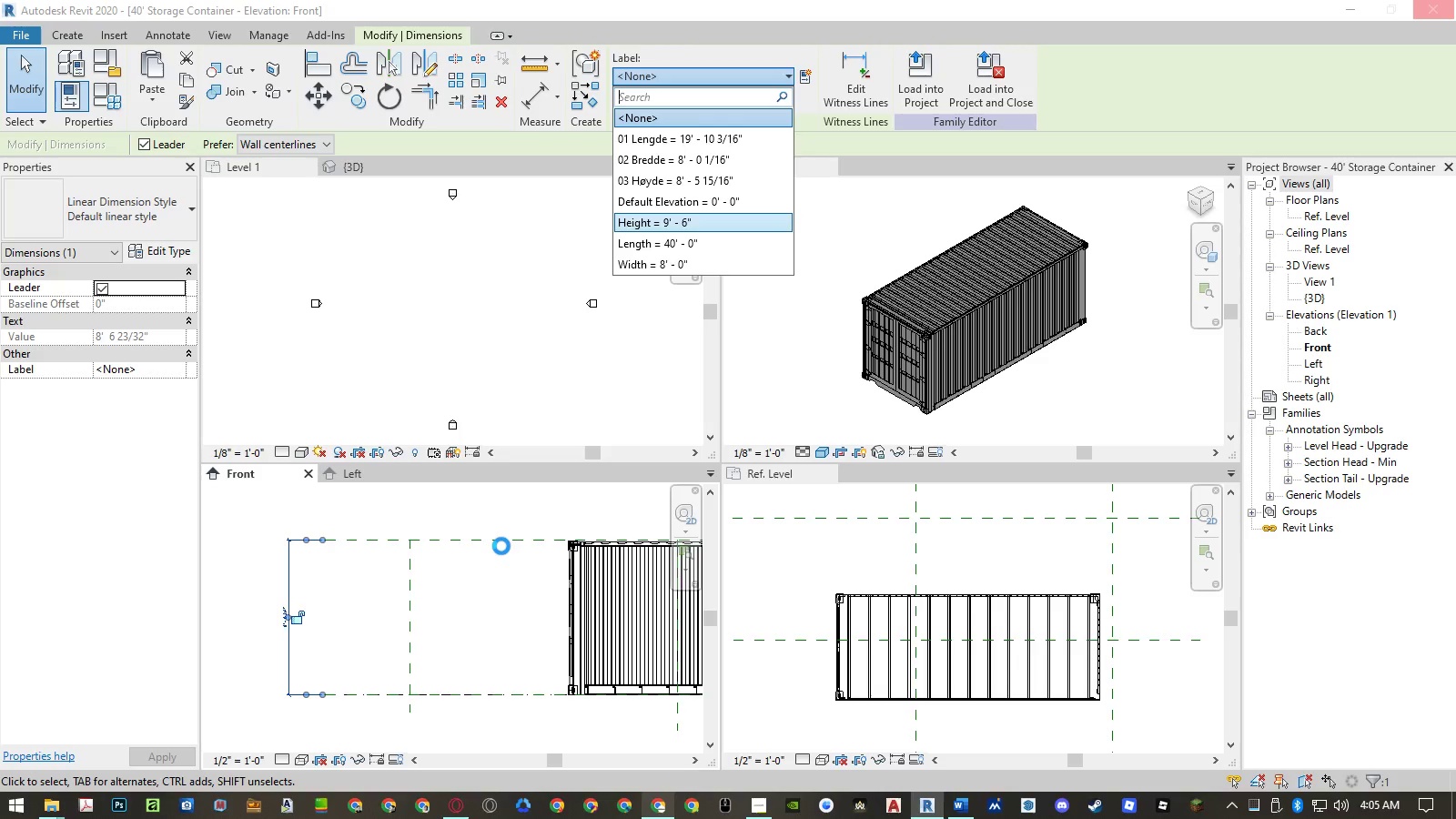 
scroll: coordinate [357, 592], scroll_direction: down, amount: 6.0
 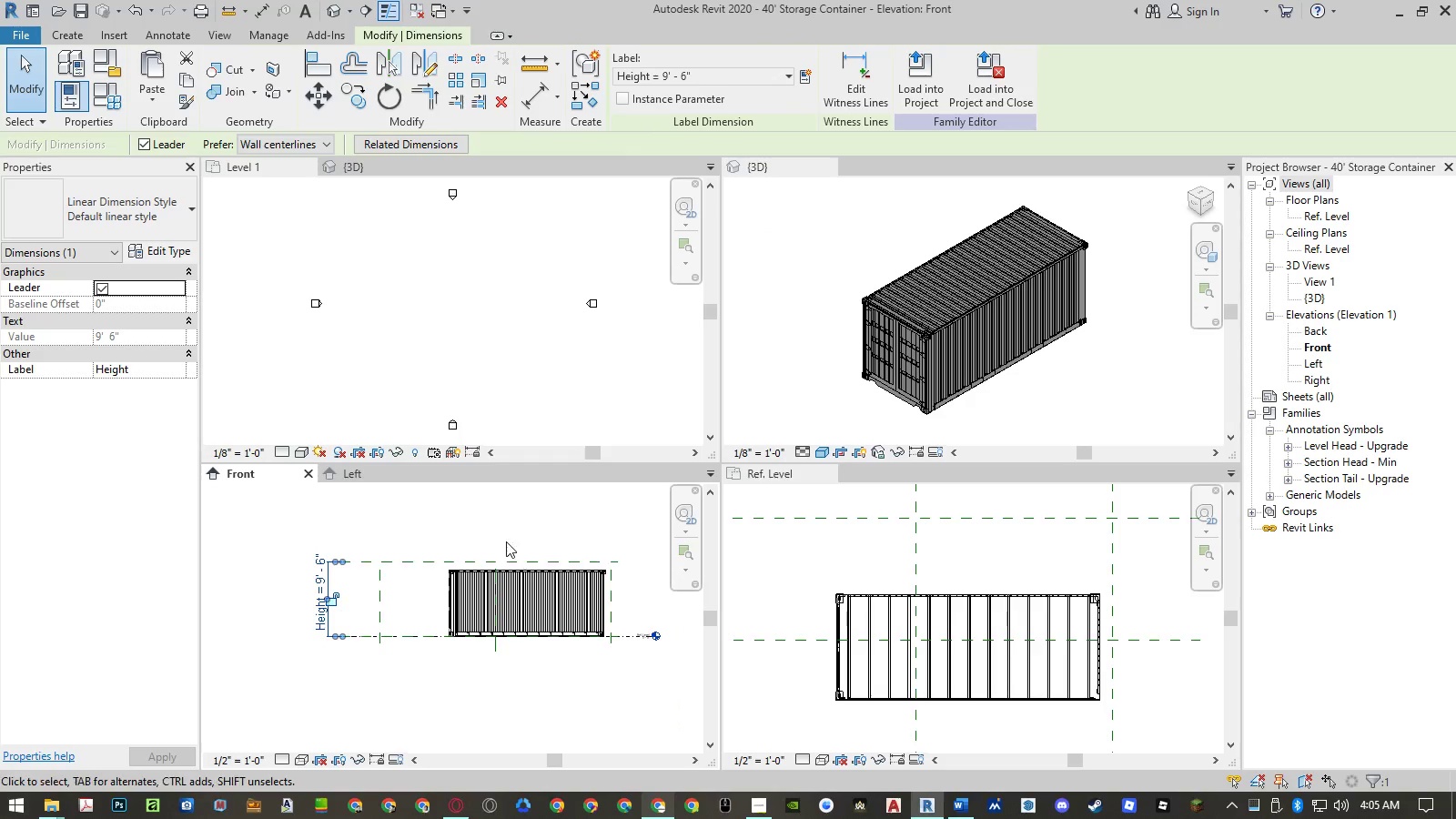 
double_click([486, 516])
 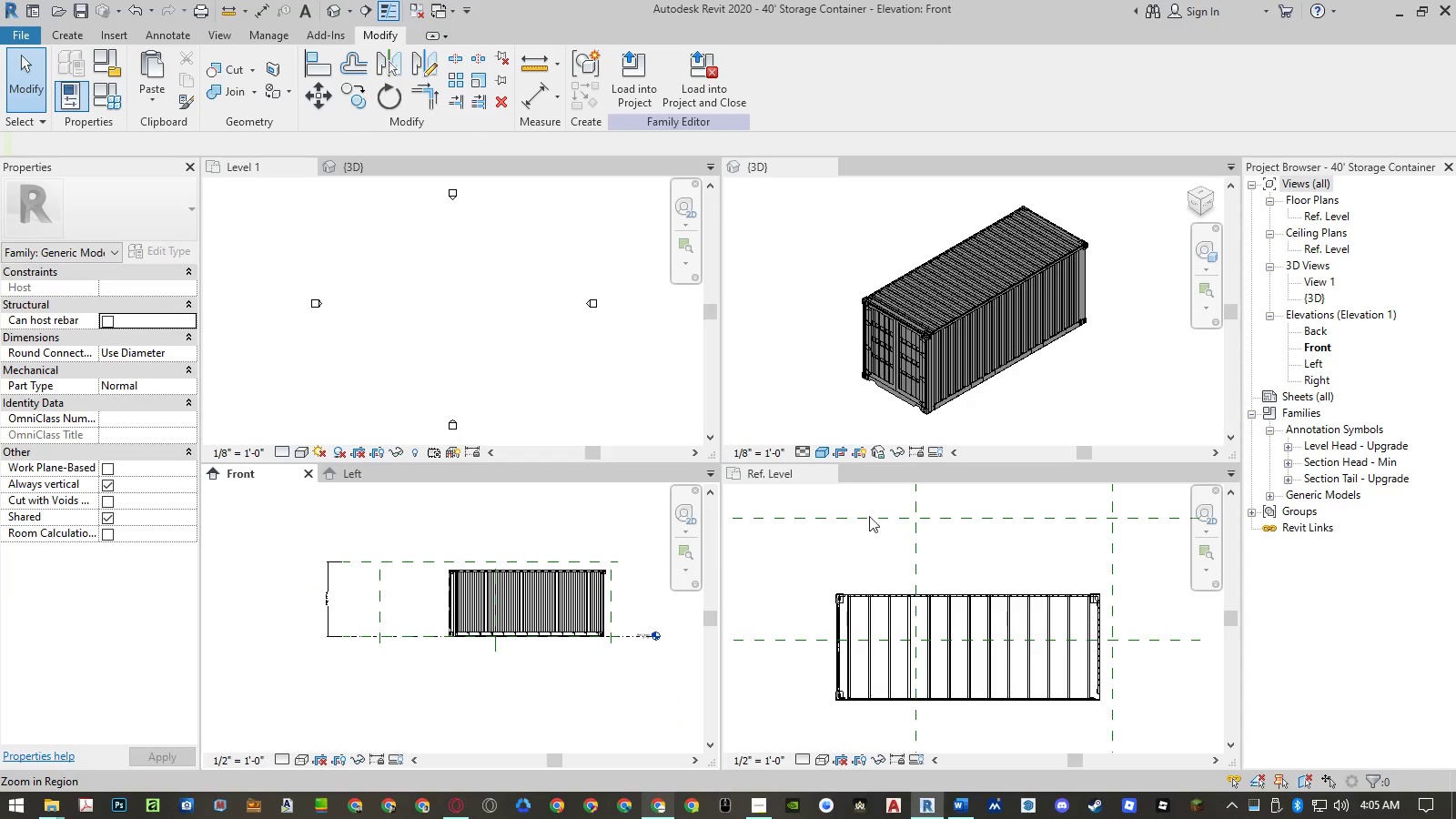 
left_click([983, 555])
 